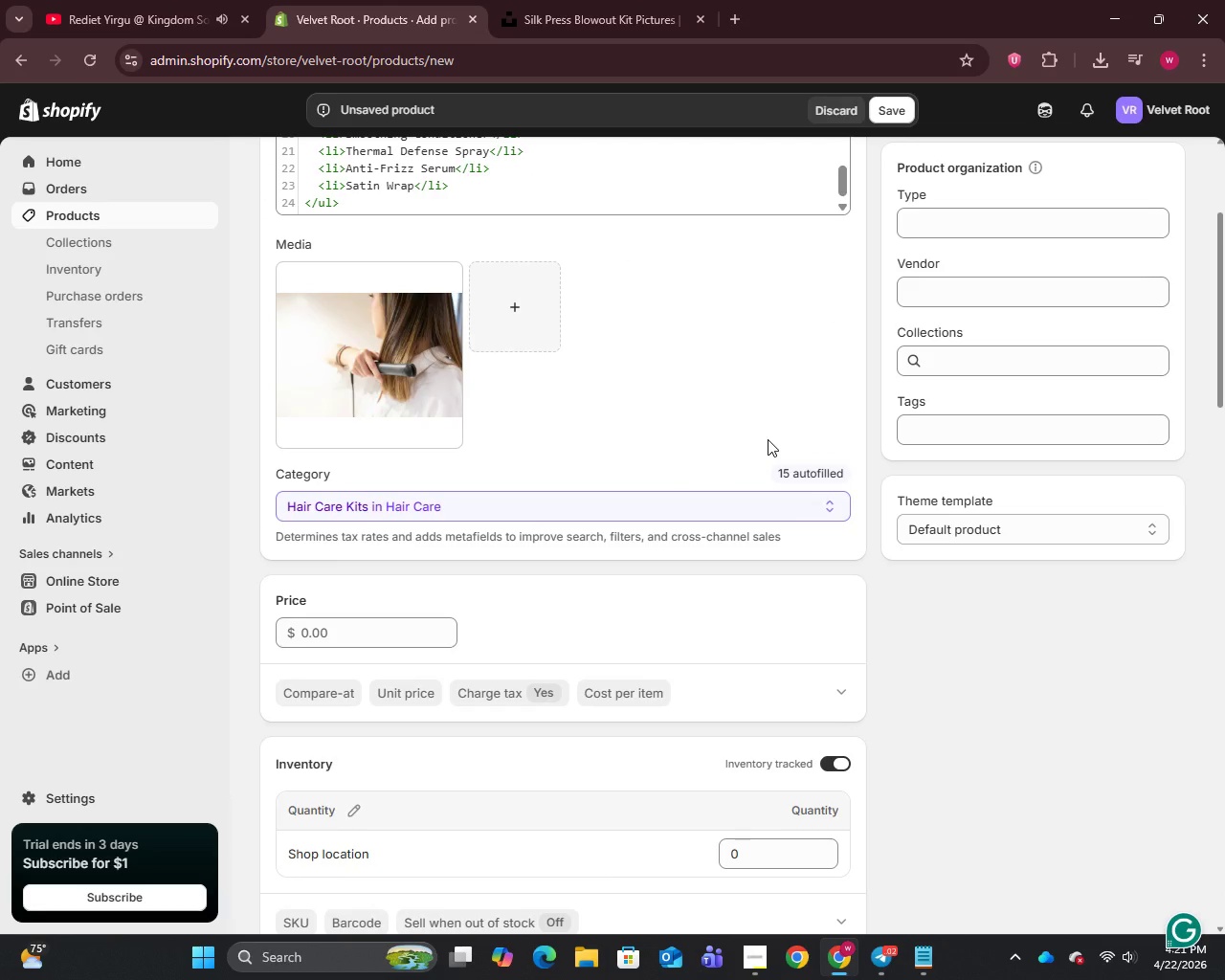 
scroll: coordinate [376, 612], scroll_direction: down, amount: 5.0
 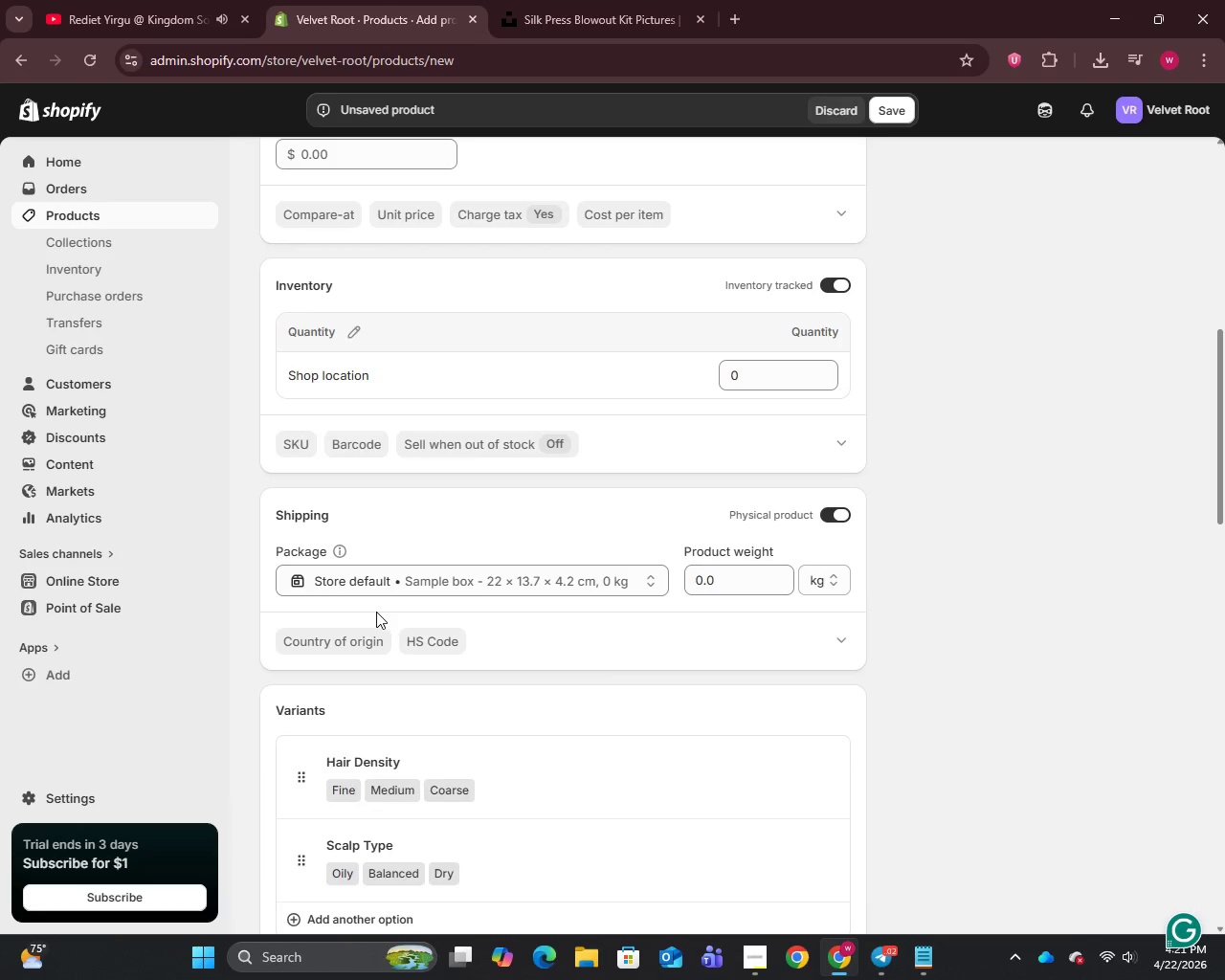 
scroll: coordinate [417, 574], scroll_direction: up, amount: 3.0
 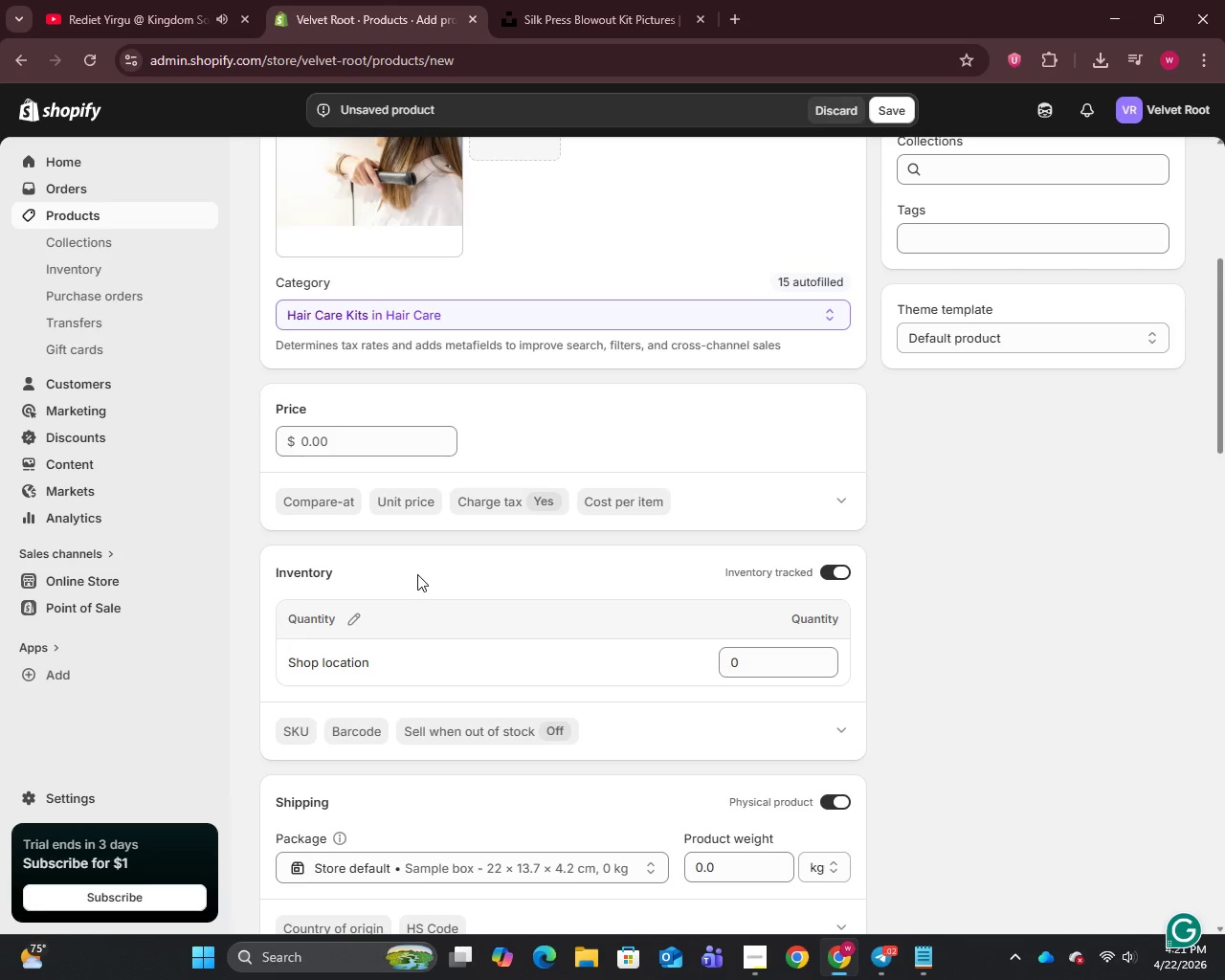 
scroll: coordinate [564, 682], scroll_direction: down, amount: 2.0
 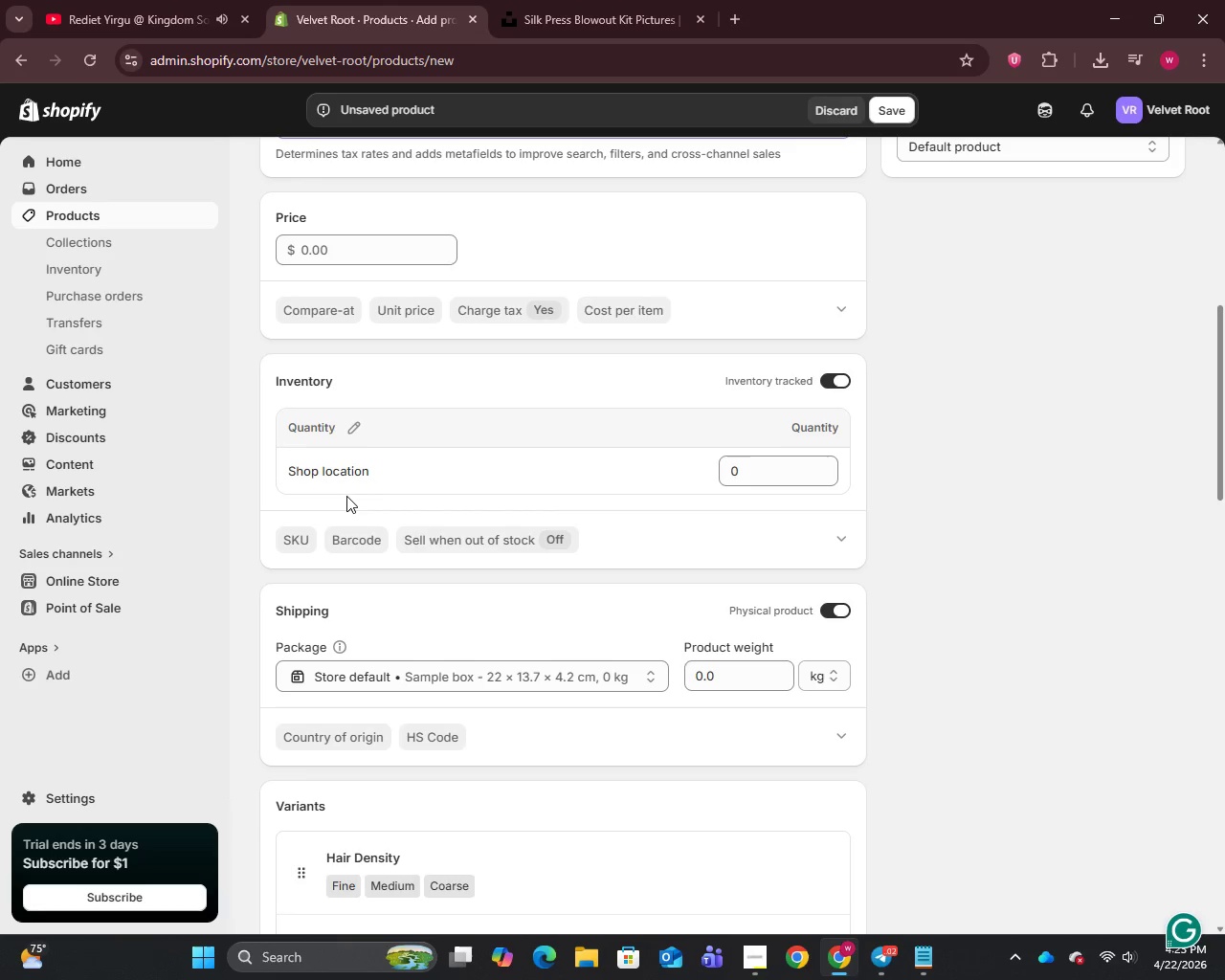 
wait(80.35)
 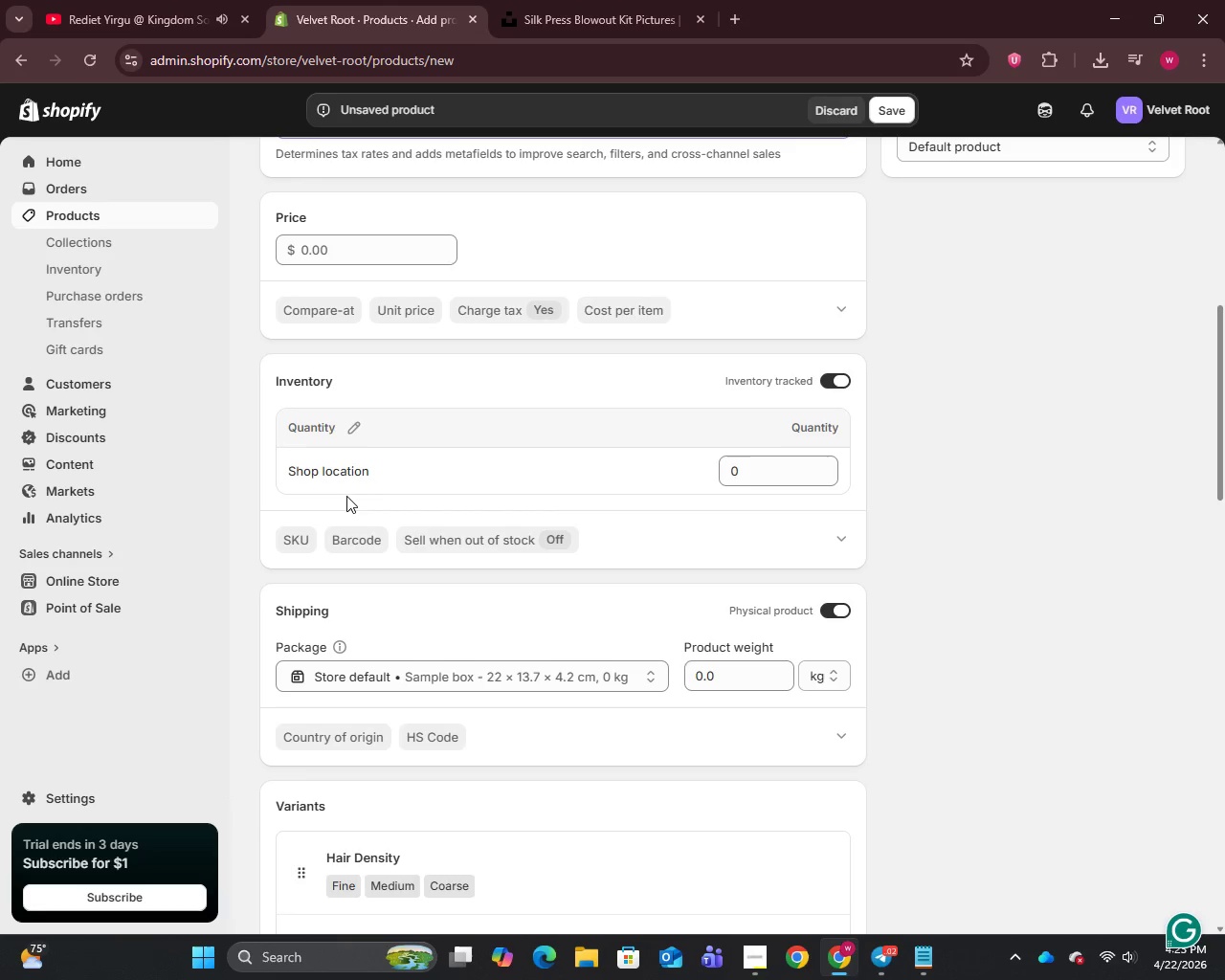 
left_click([893, 107])
 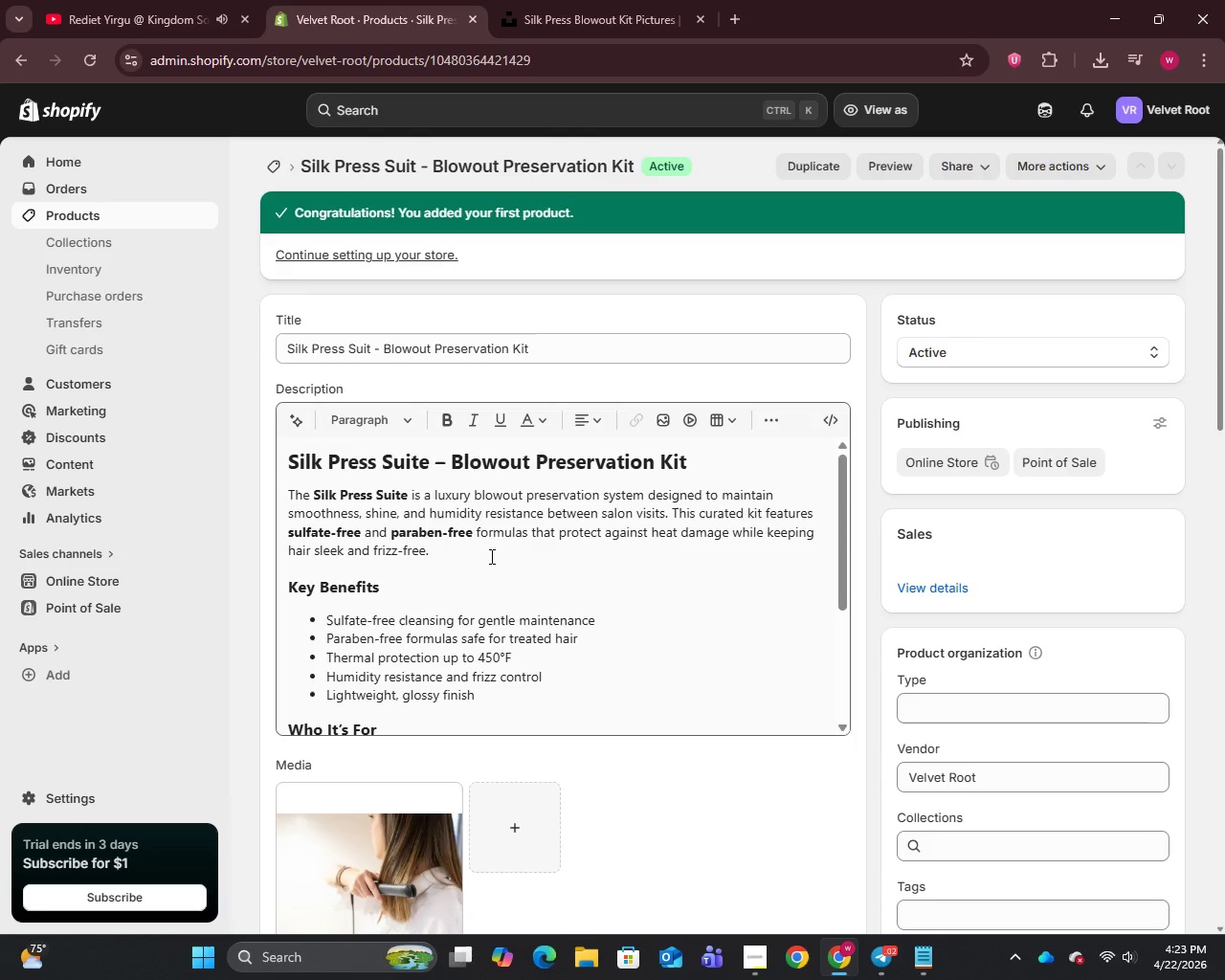 
wait(23.98)
 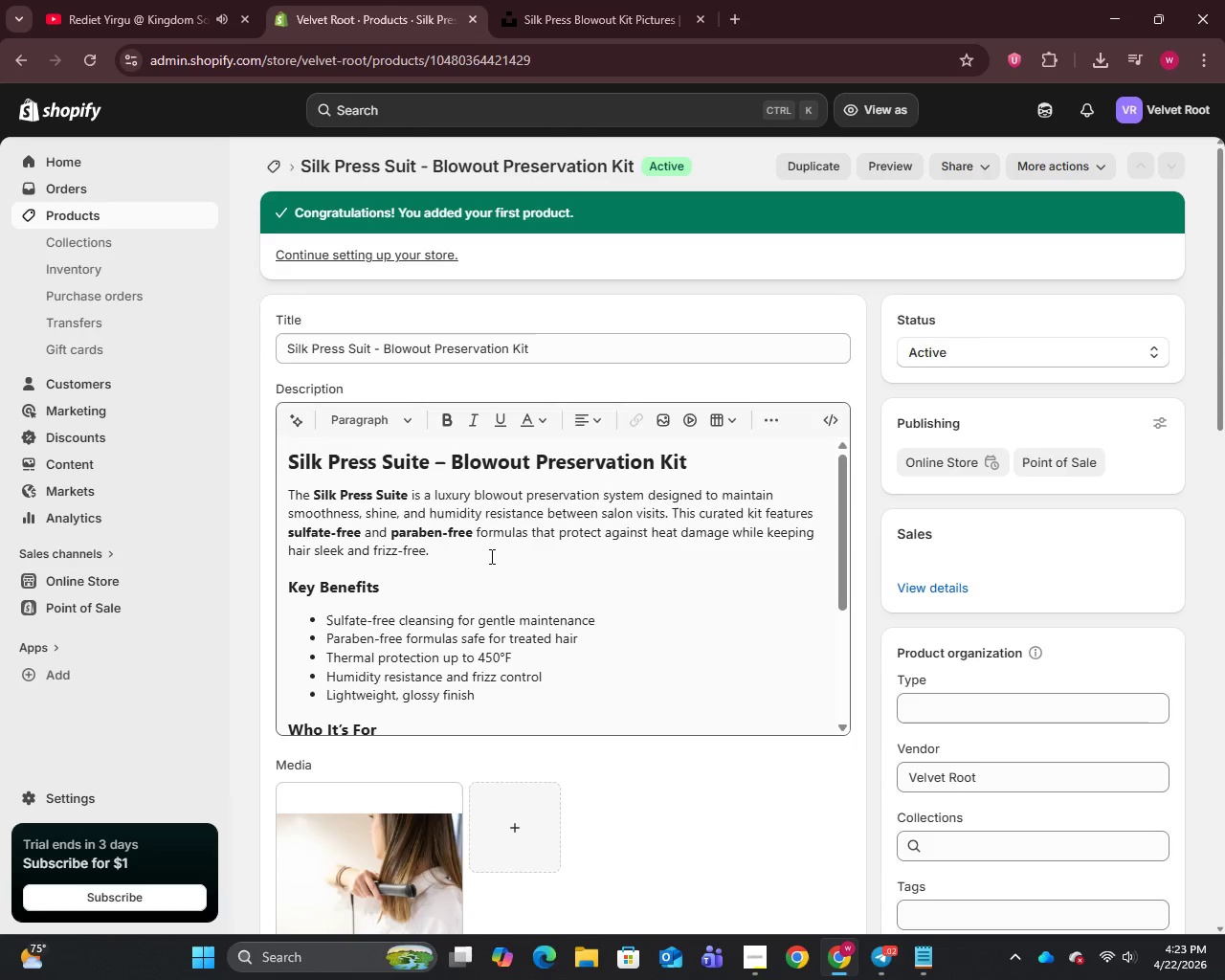 
scroll: coordinate [596, 535], scroll_direction: down, amount: 17.0
 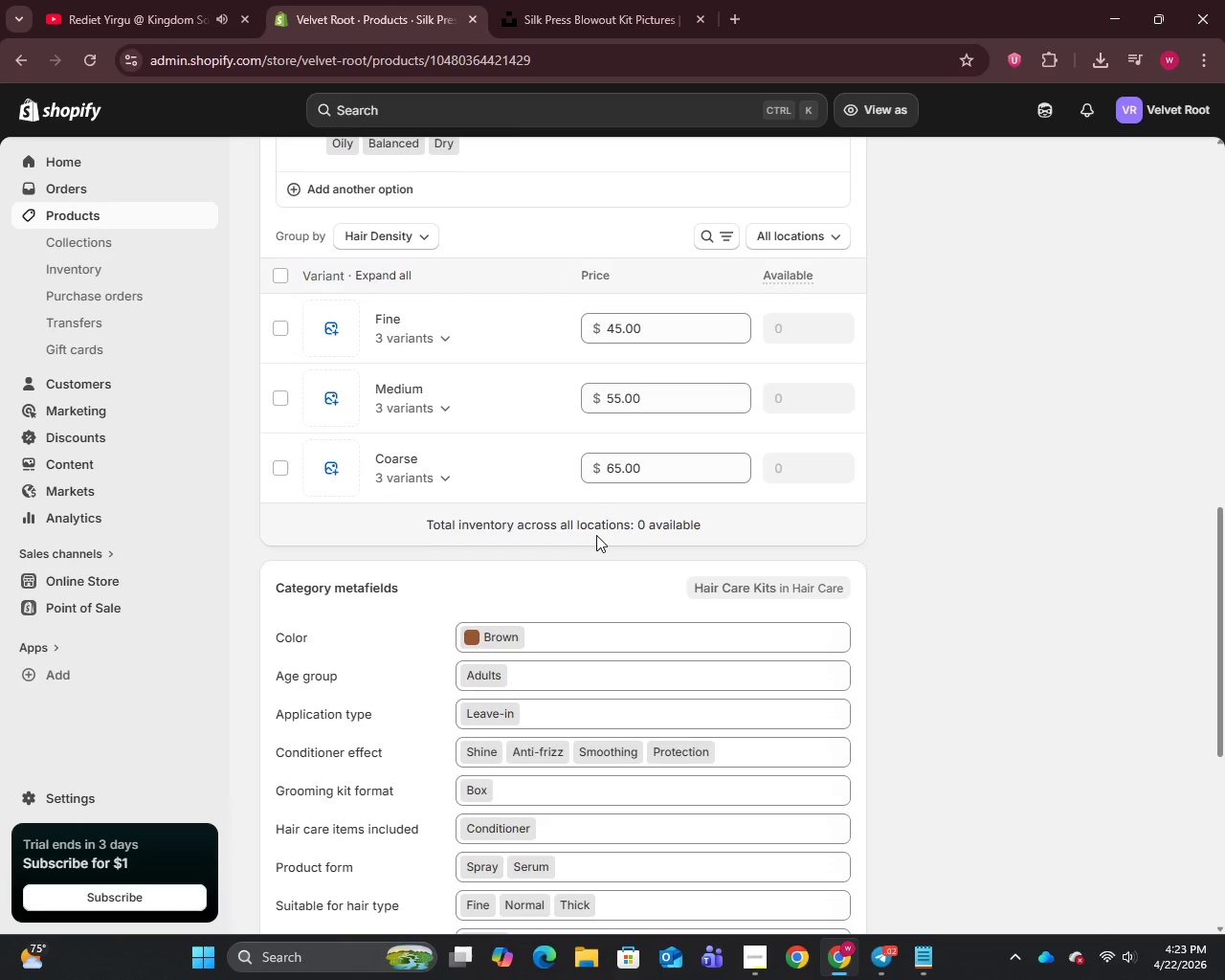 
scroll: coordinate [596, 535], scroll_direction: up, amount: 3.0
 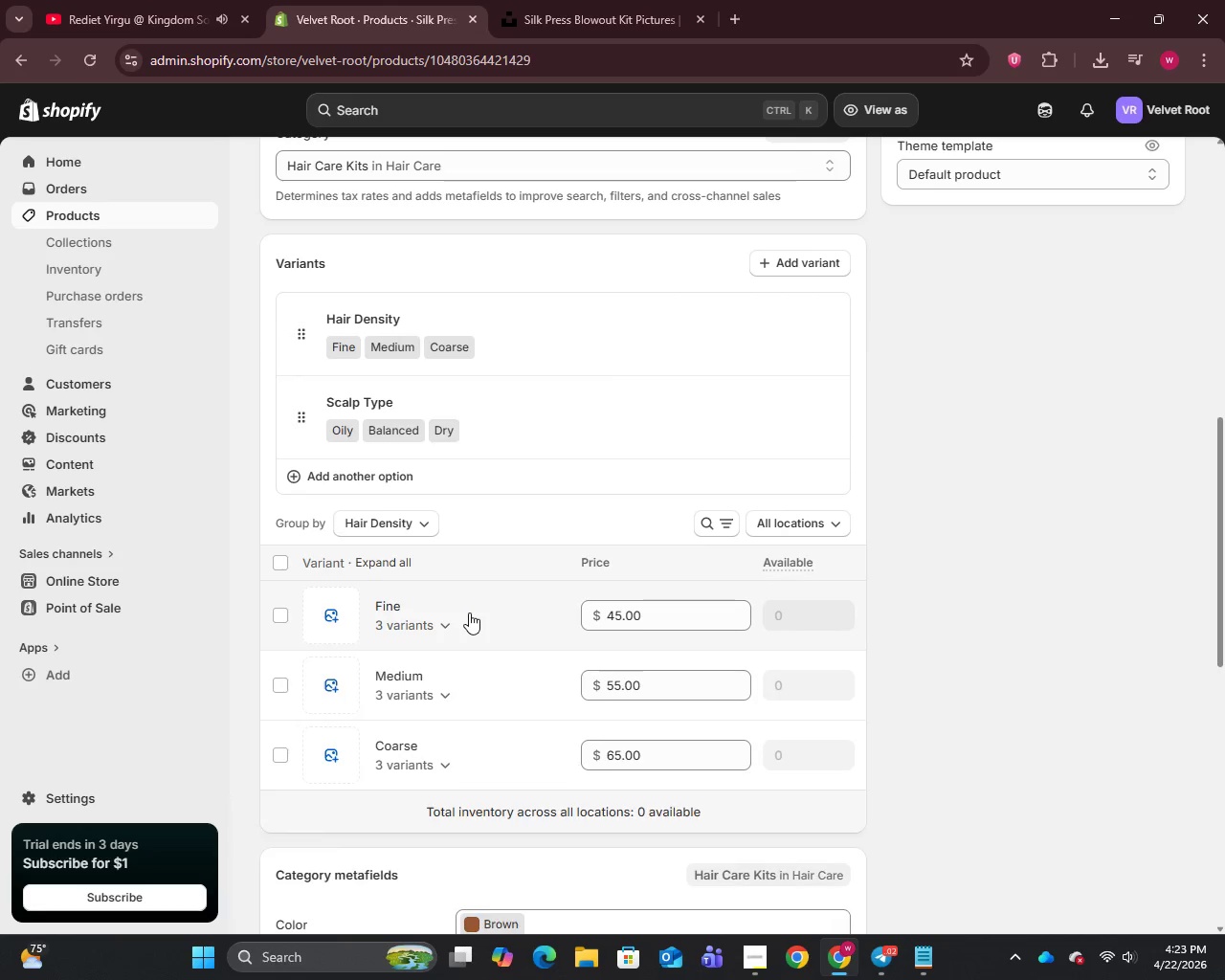 
left_click([409, 609])
 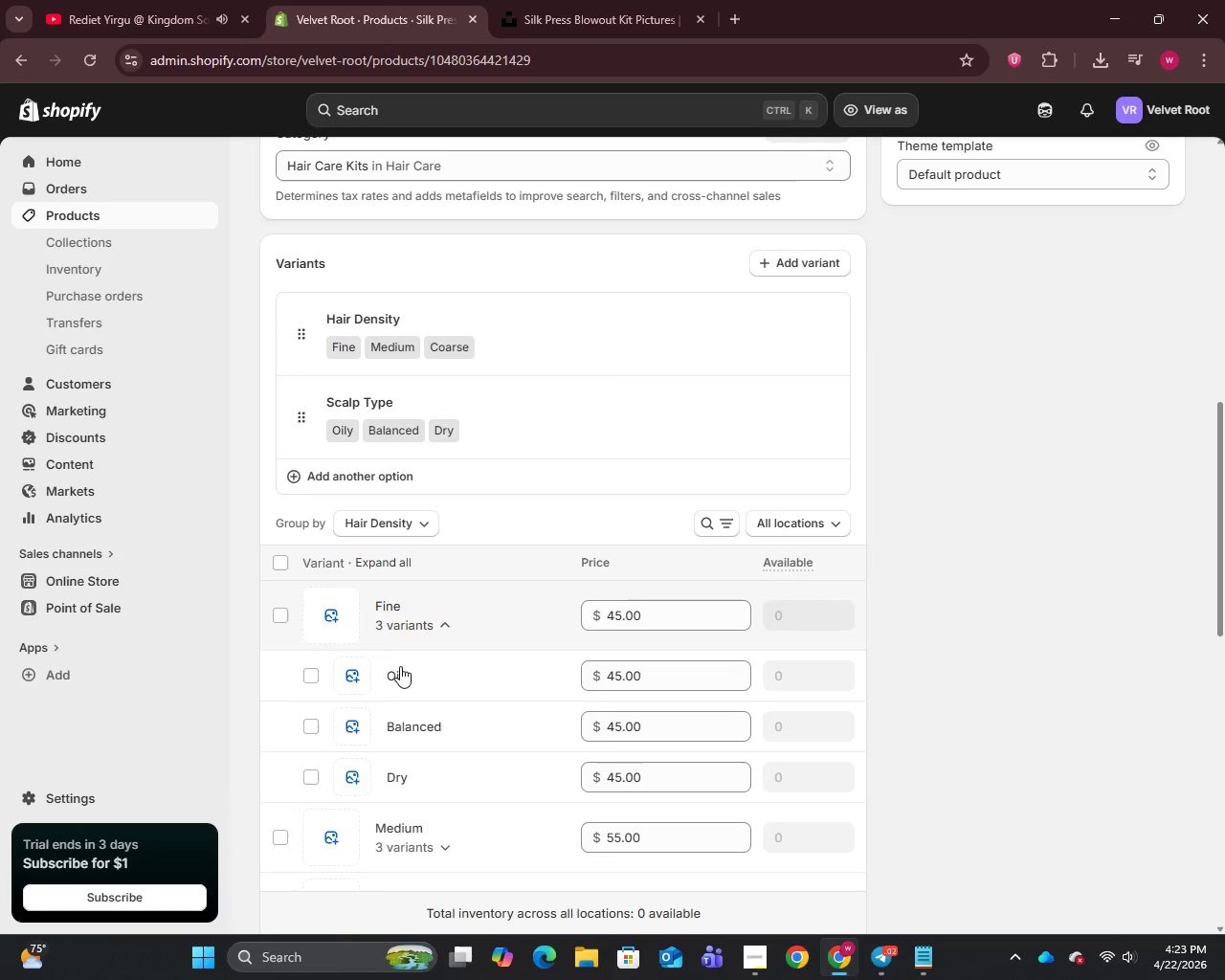 
left_click([400, 673])
 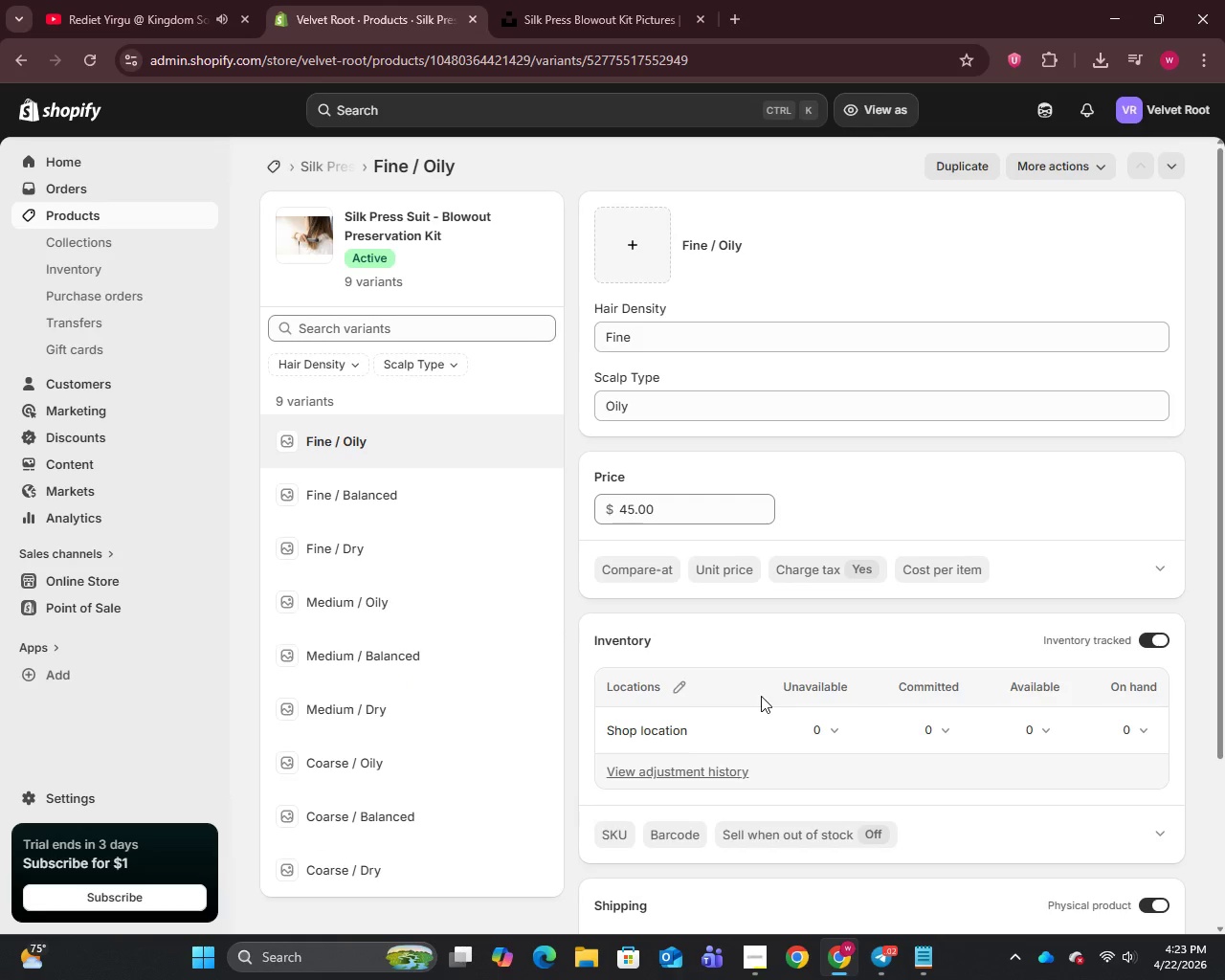 
wait(11.48)
 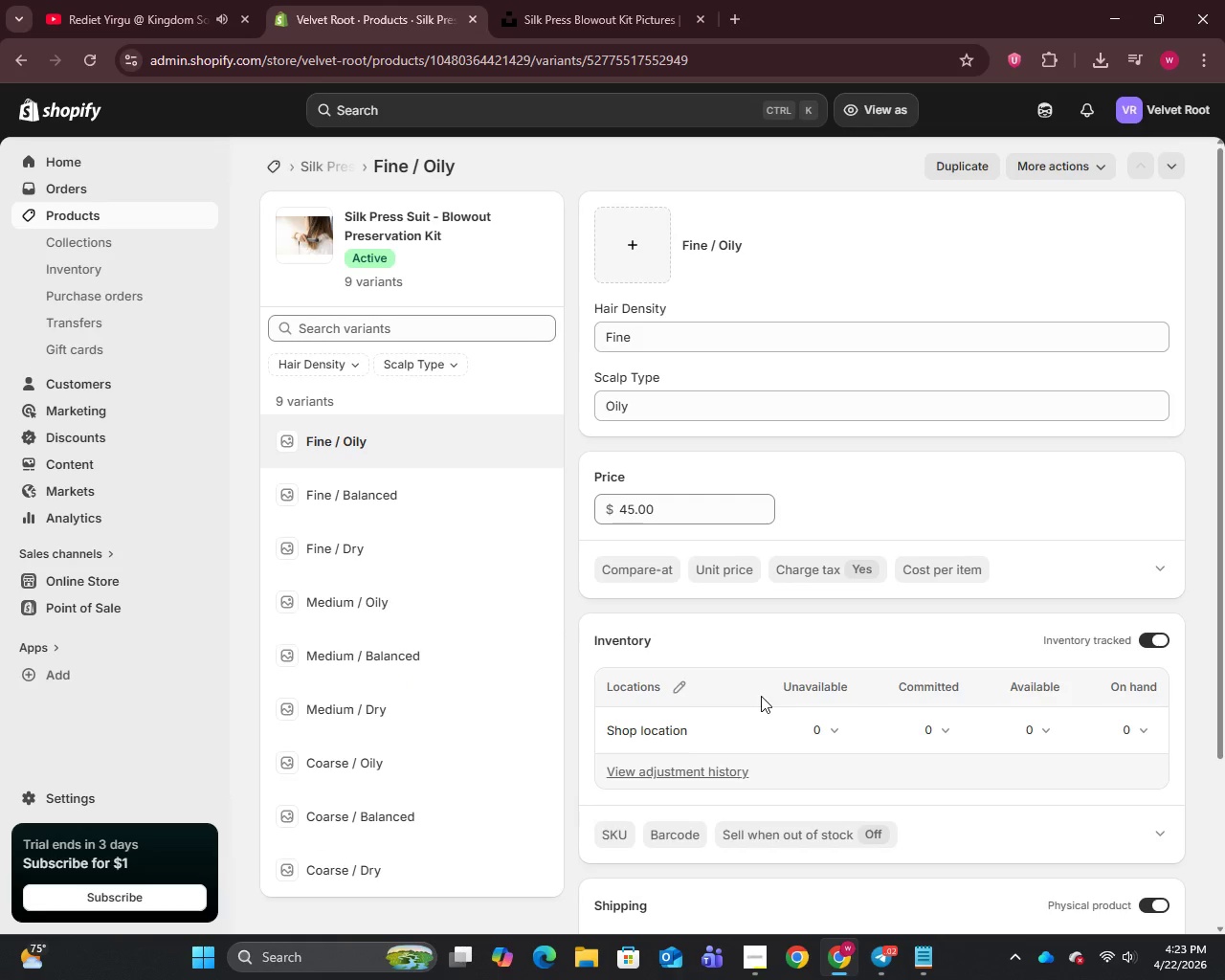 
scroll: coordinate [828, 609], scroll_direction: down, amount: 1.0
 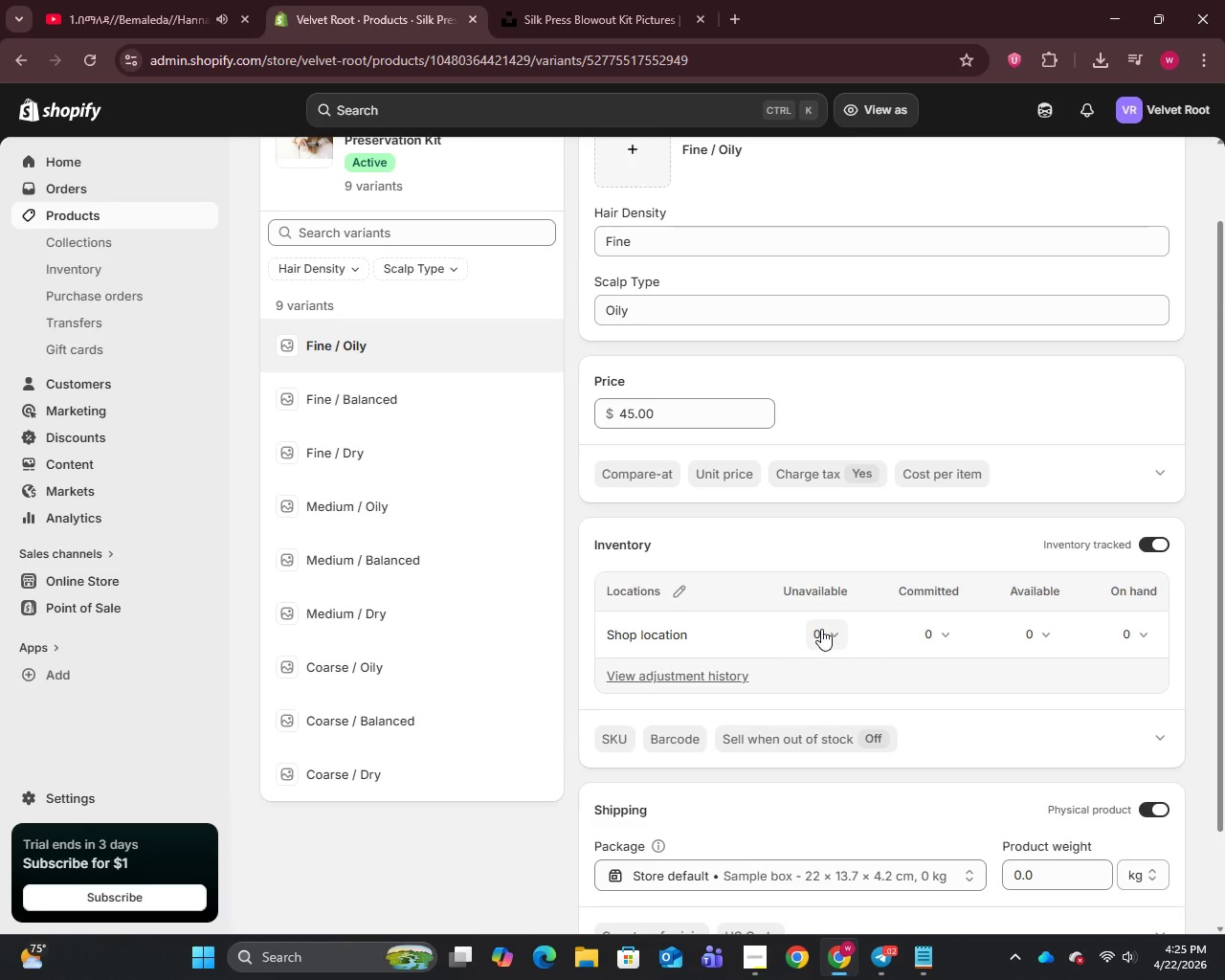 
wait(92.2)
 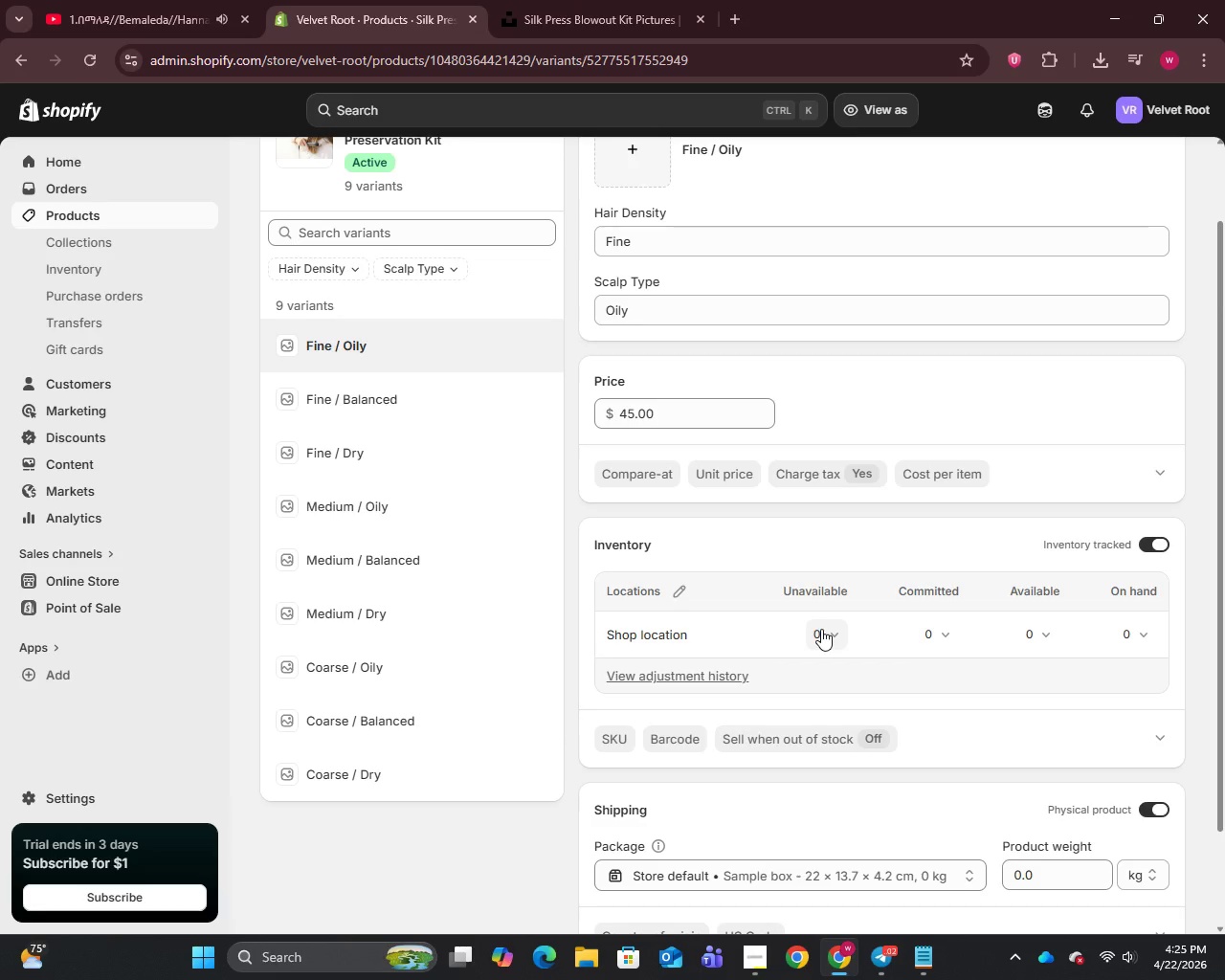 
key(Shift+CapsLock)
 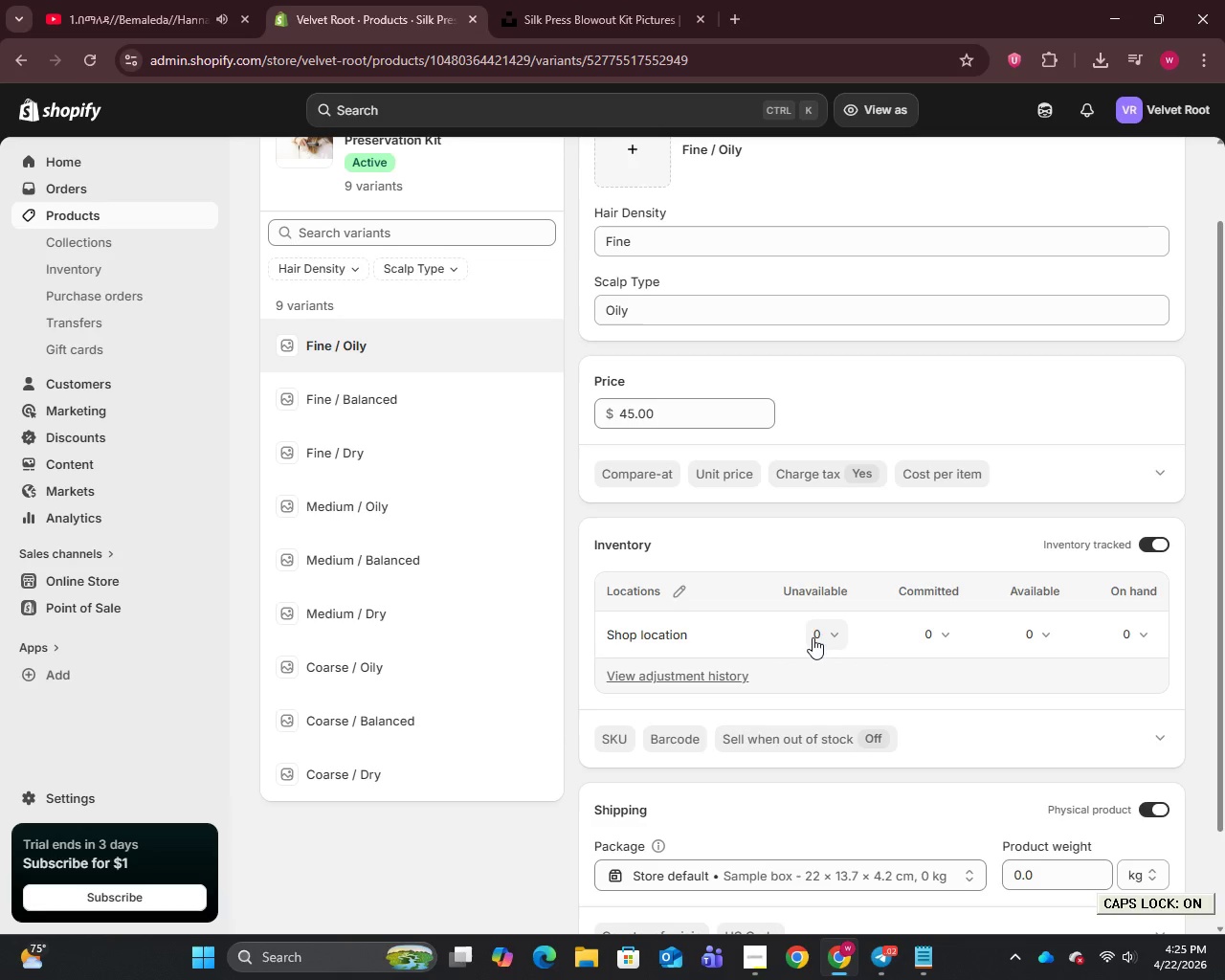 
hold_key(key=ControlLeft, duration=0.41)
 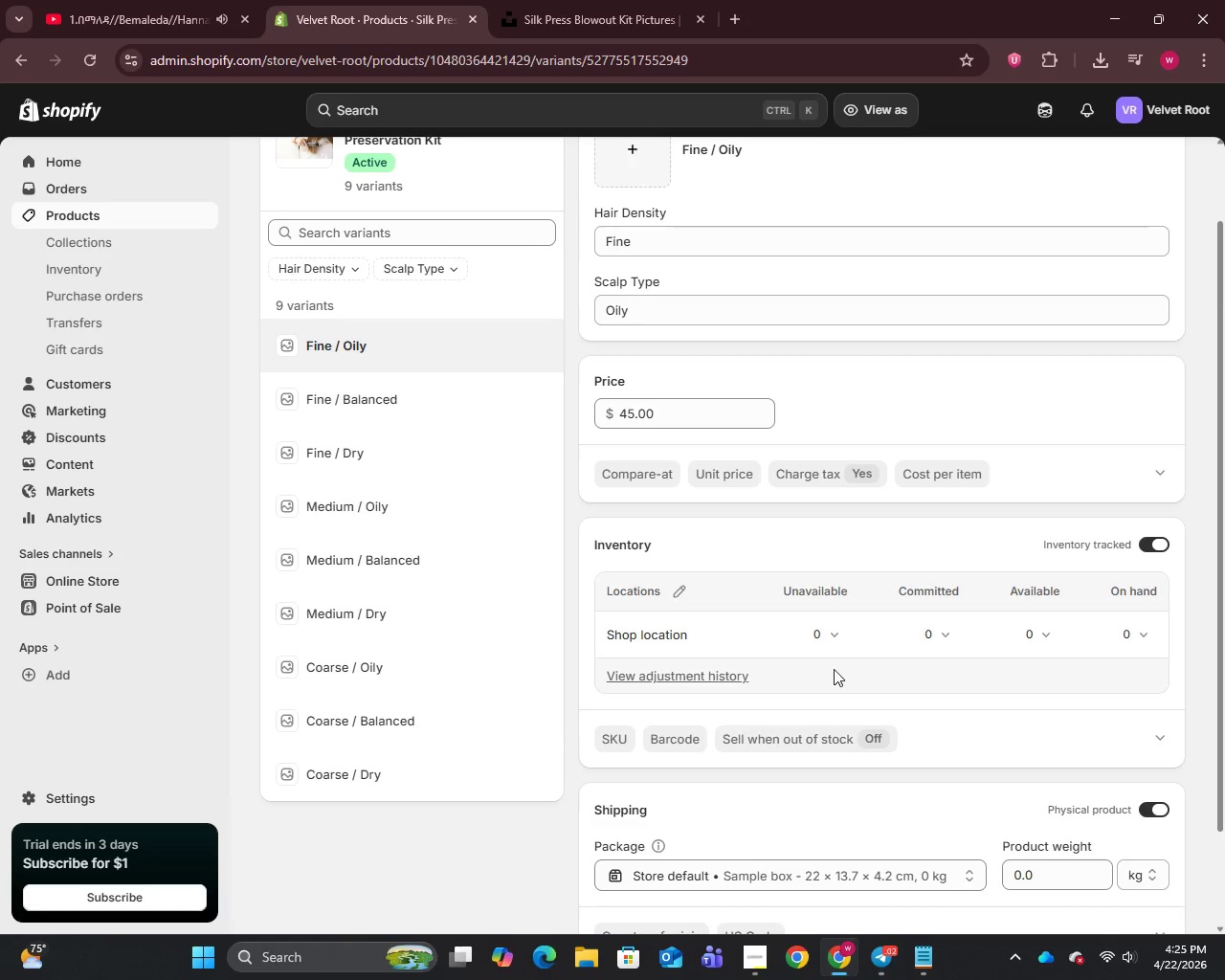 
wait(21.67)
 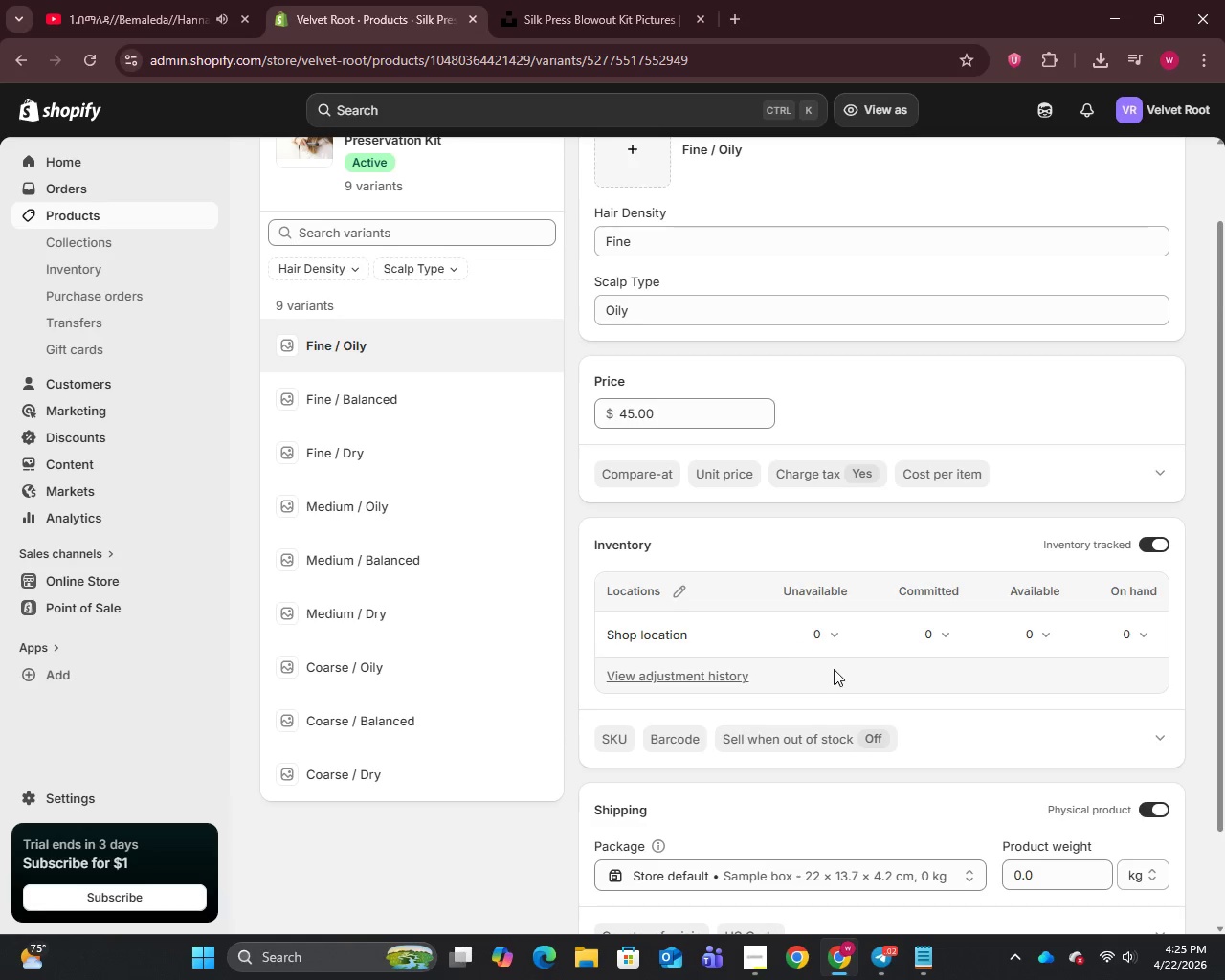 
scroll: coordinate [849, 555], scroll_direction: up, amount: 5.0
 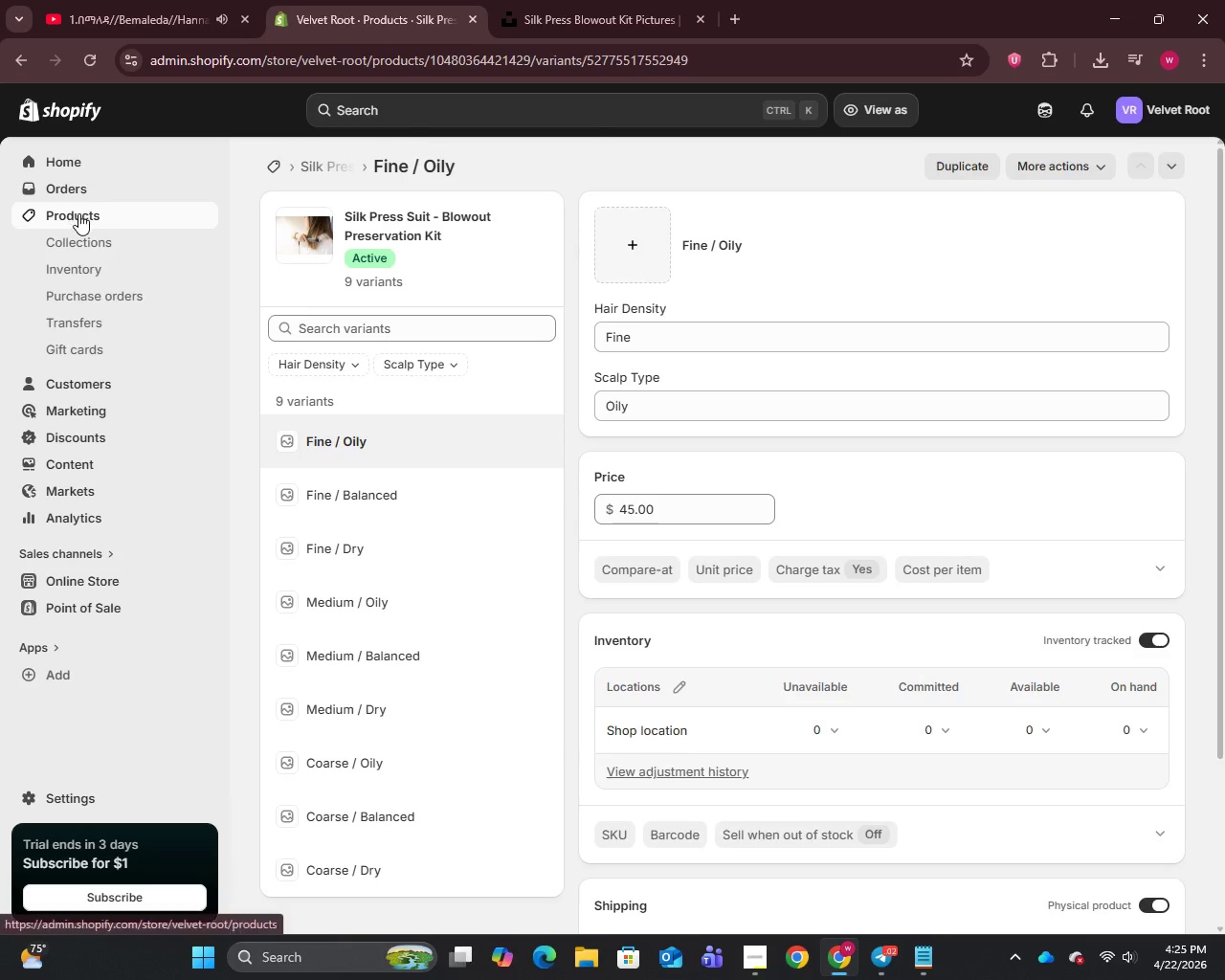 
left_click([78, 213])
 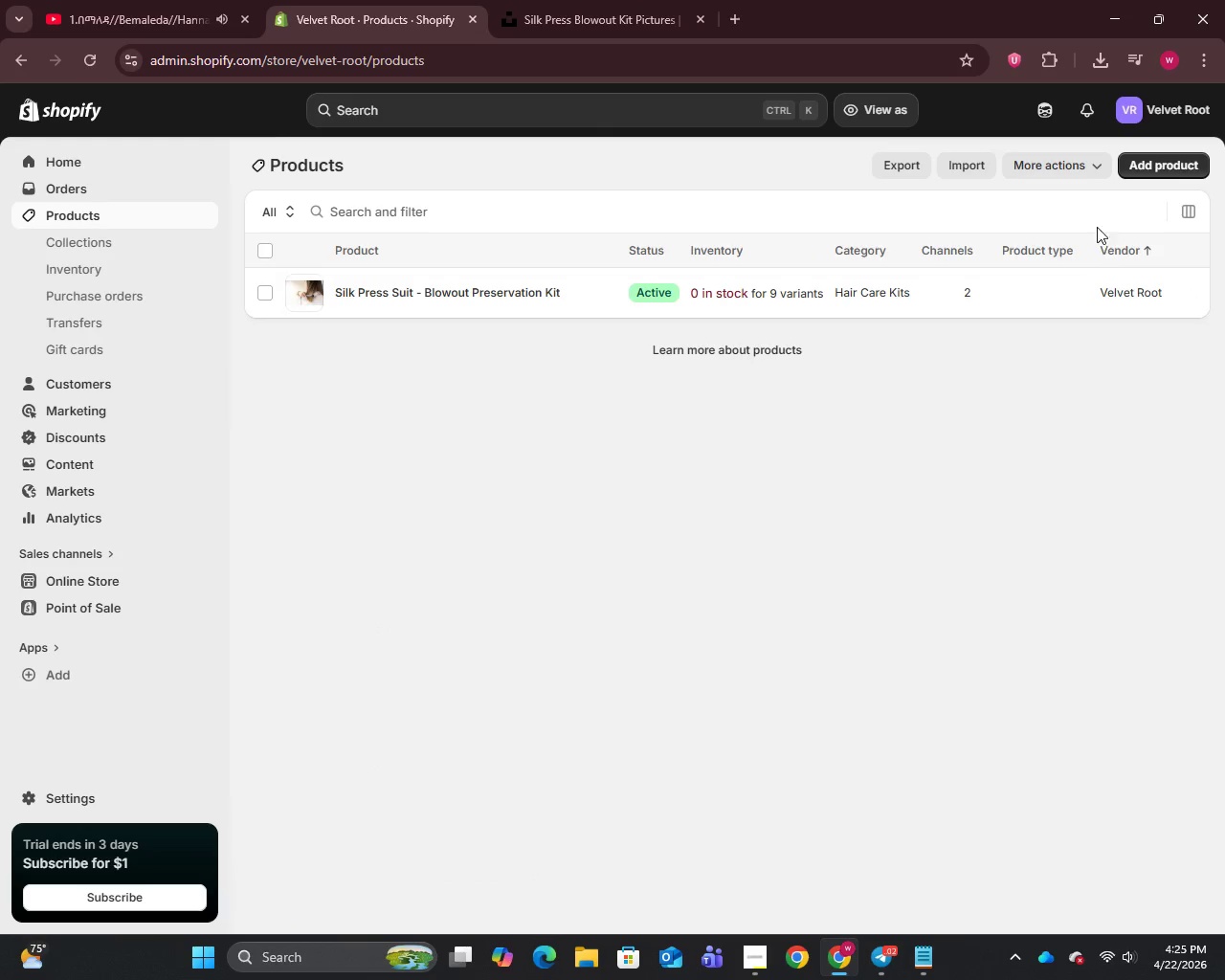 
left_click([1149, 159])
 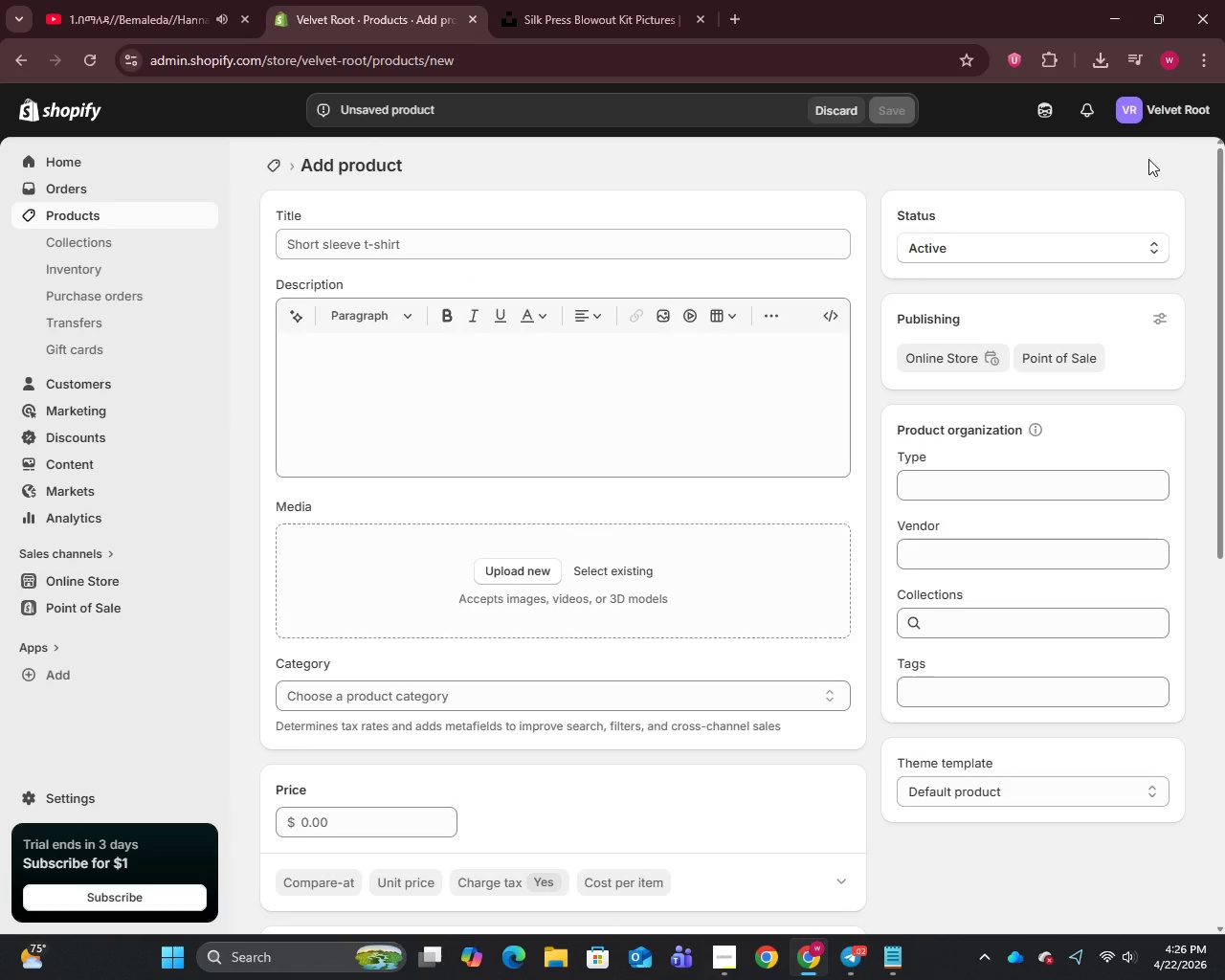 
wait(8.39)
 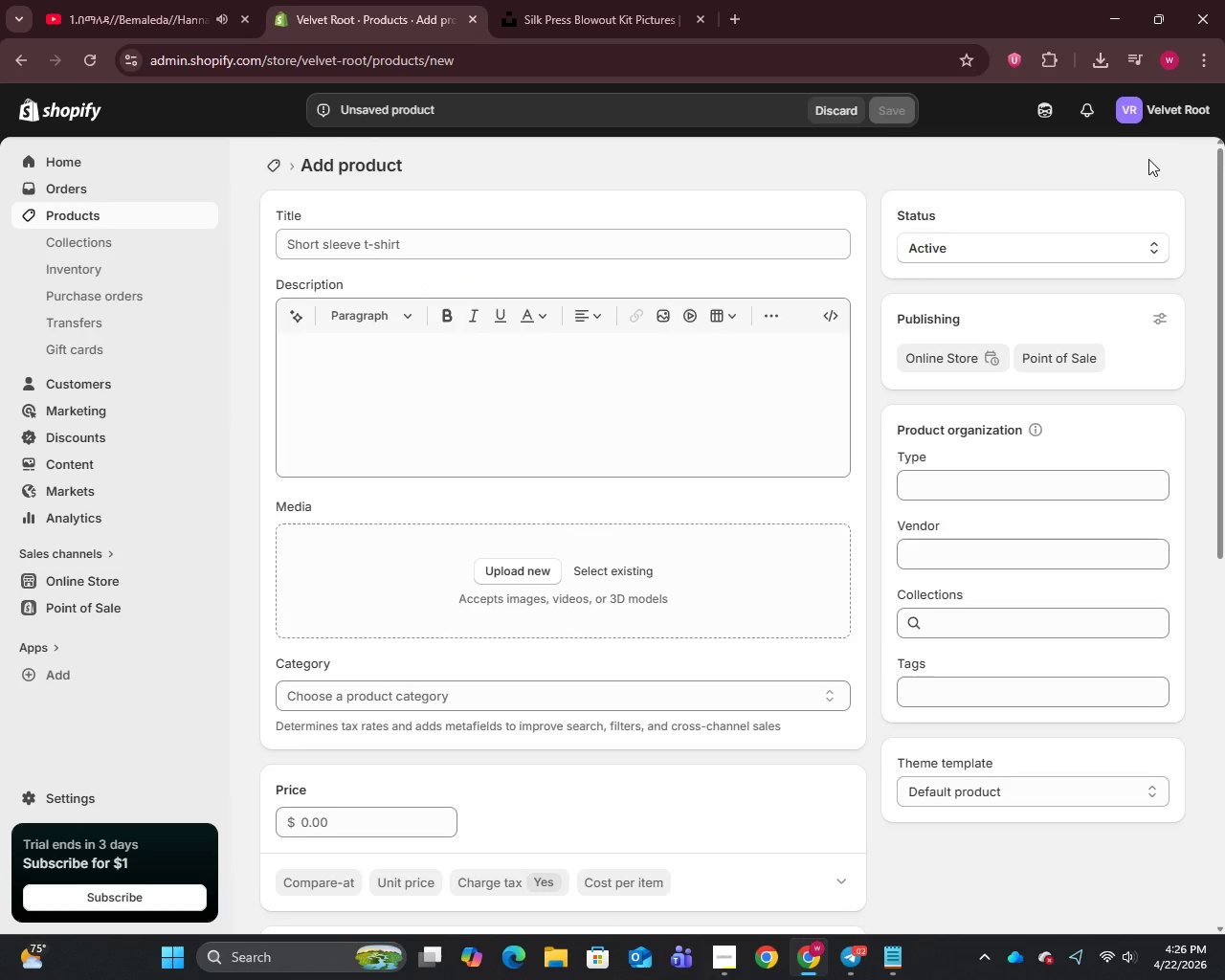 
left_click([559, 382])
 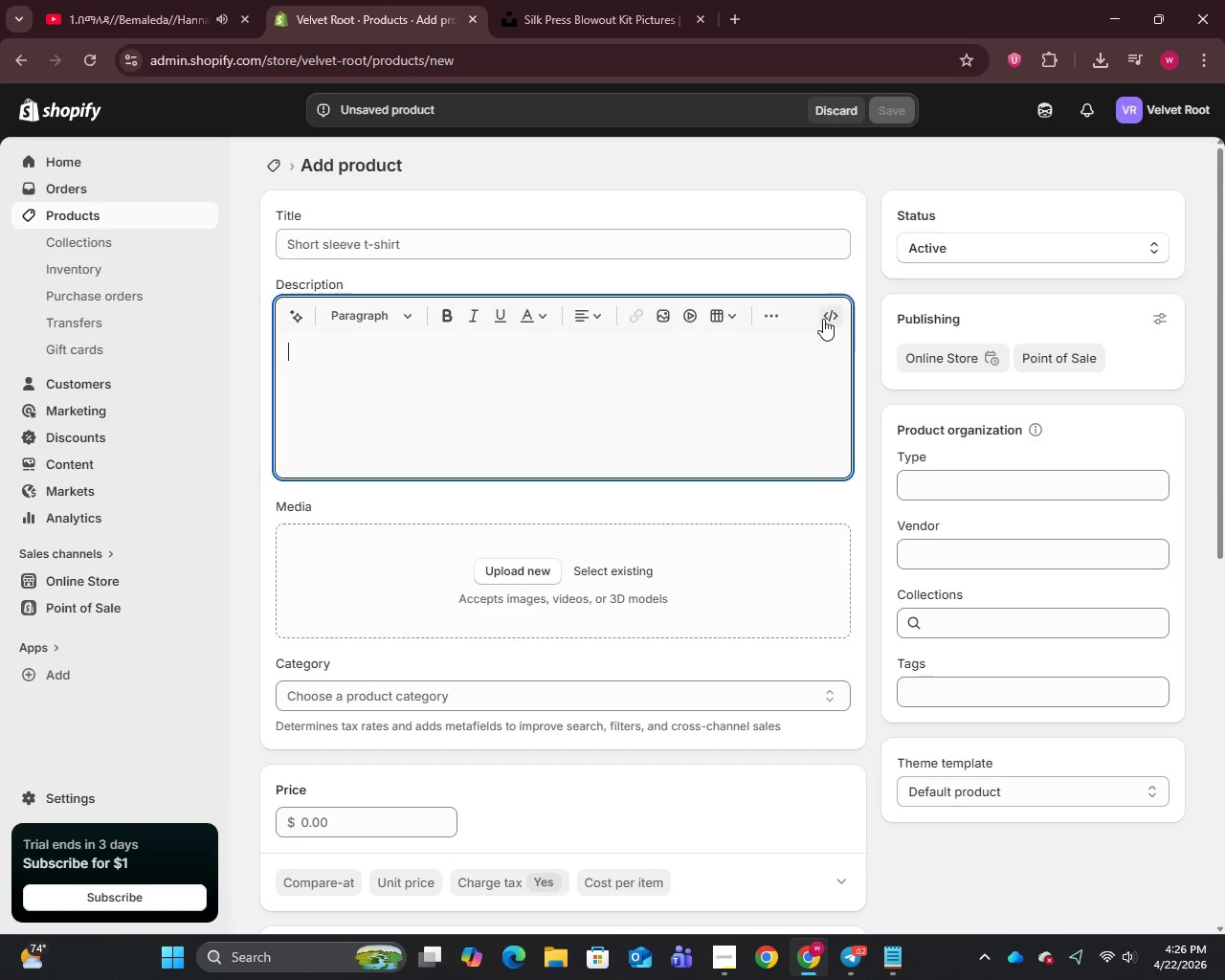 
left_click([829, 319])
 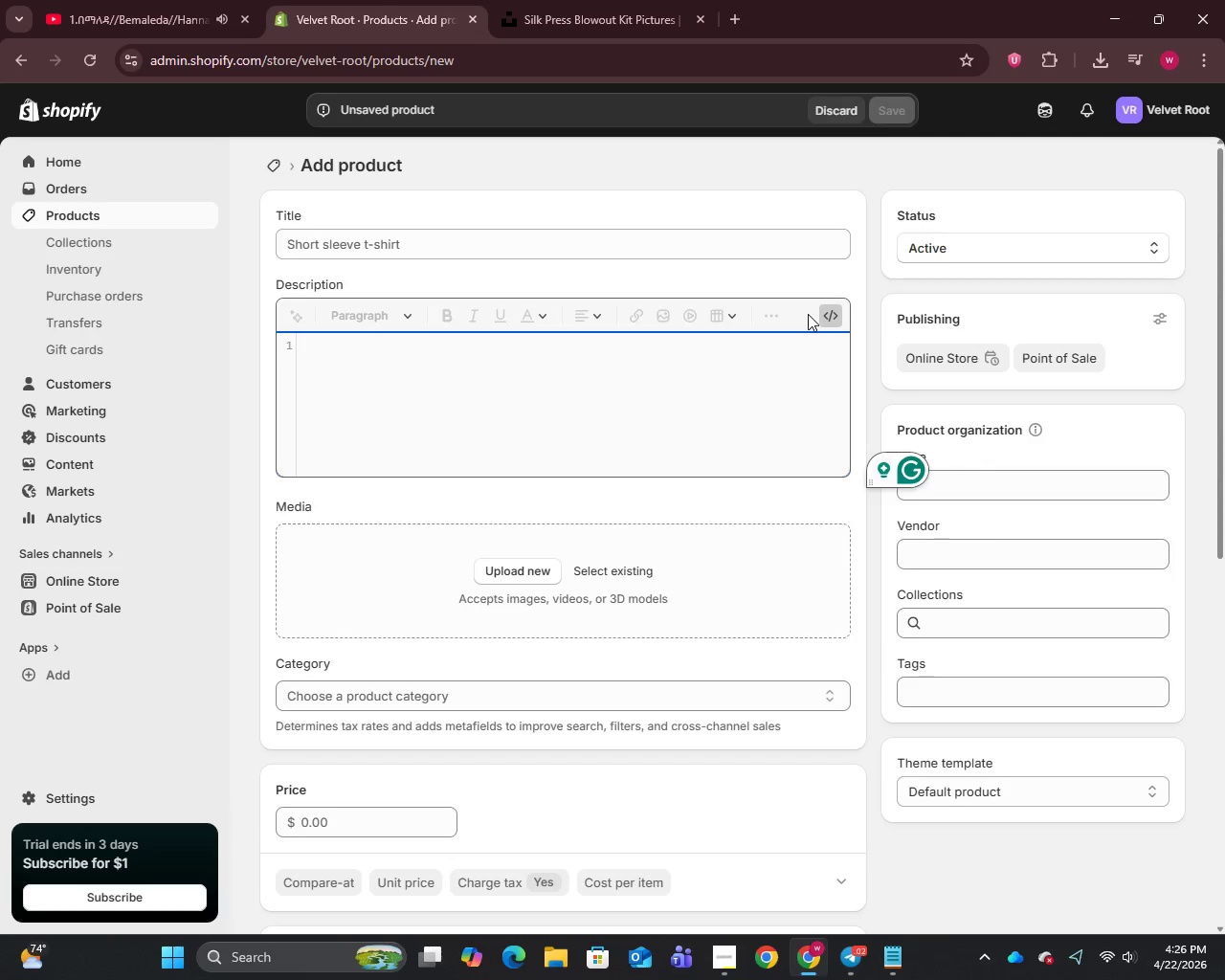 
wait(11.58)
 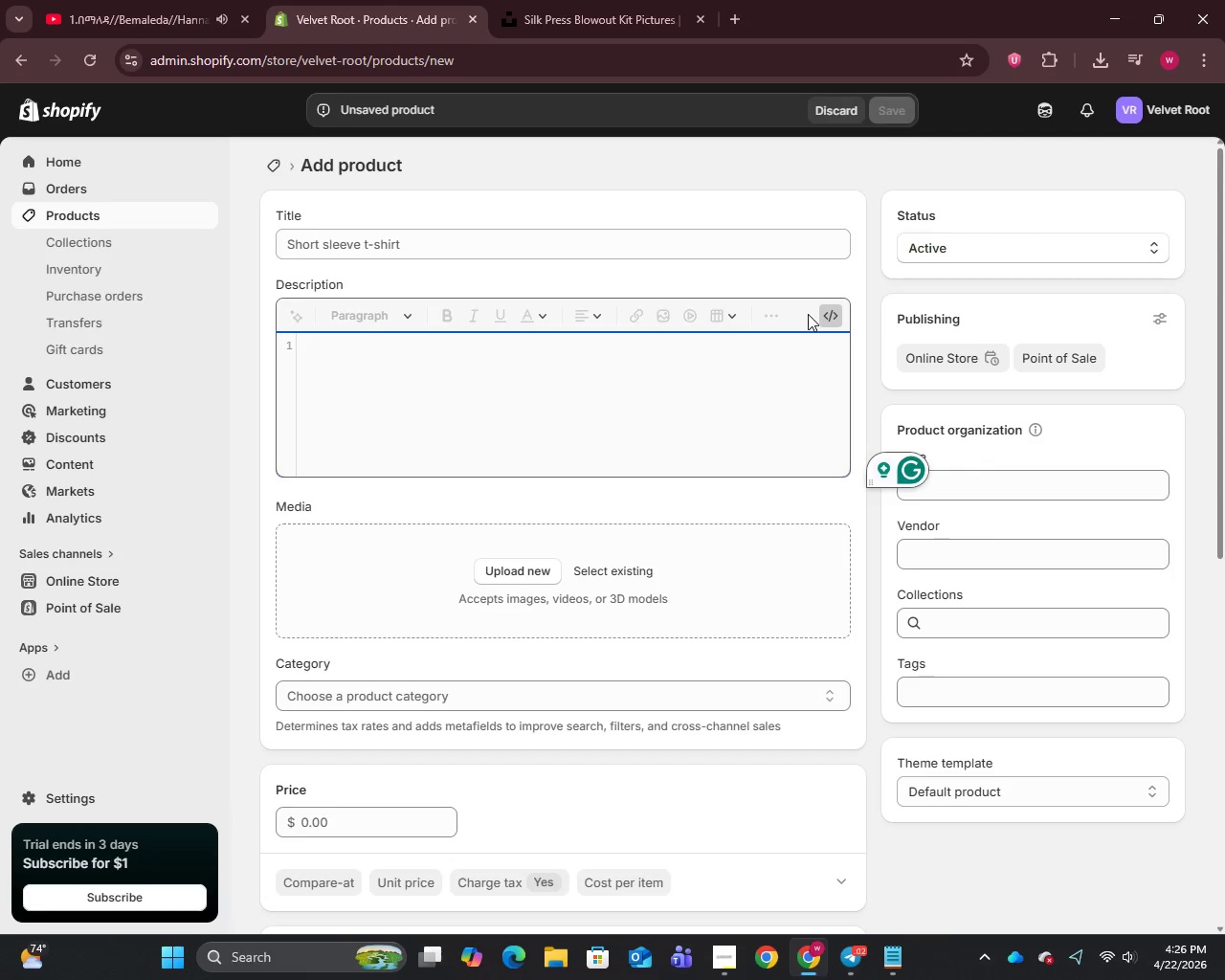 
left_click([447, 237])
 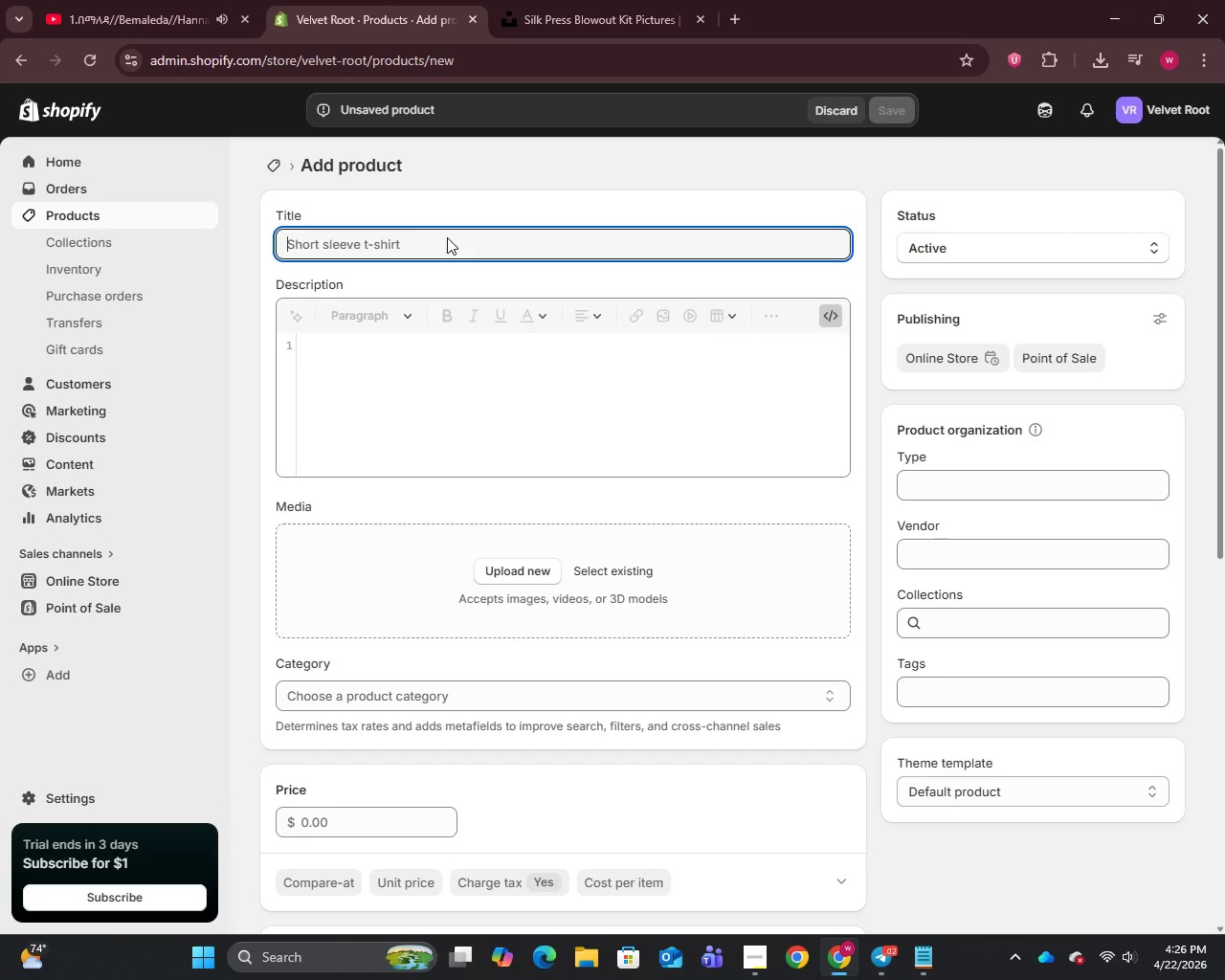 
type(Volume Val)
key(Backspace)
type(ult - Blowout Body & LIFT KIT)
 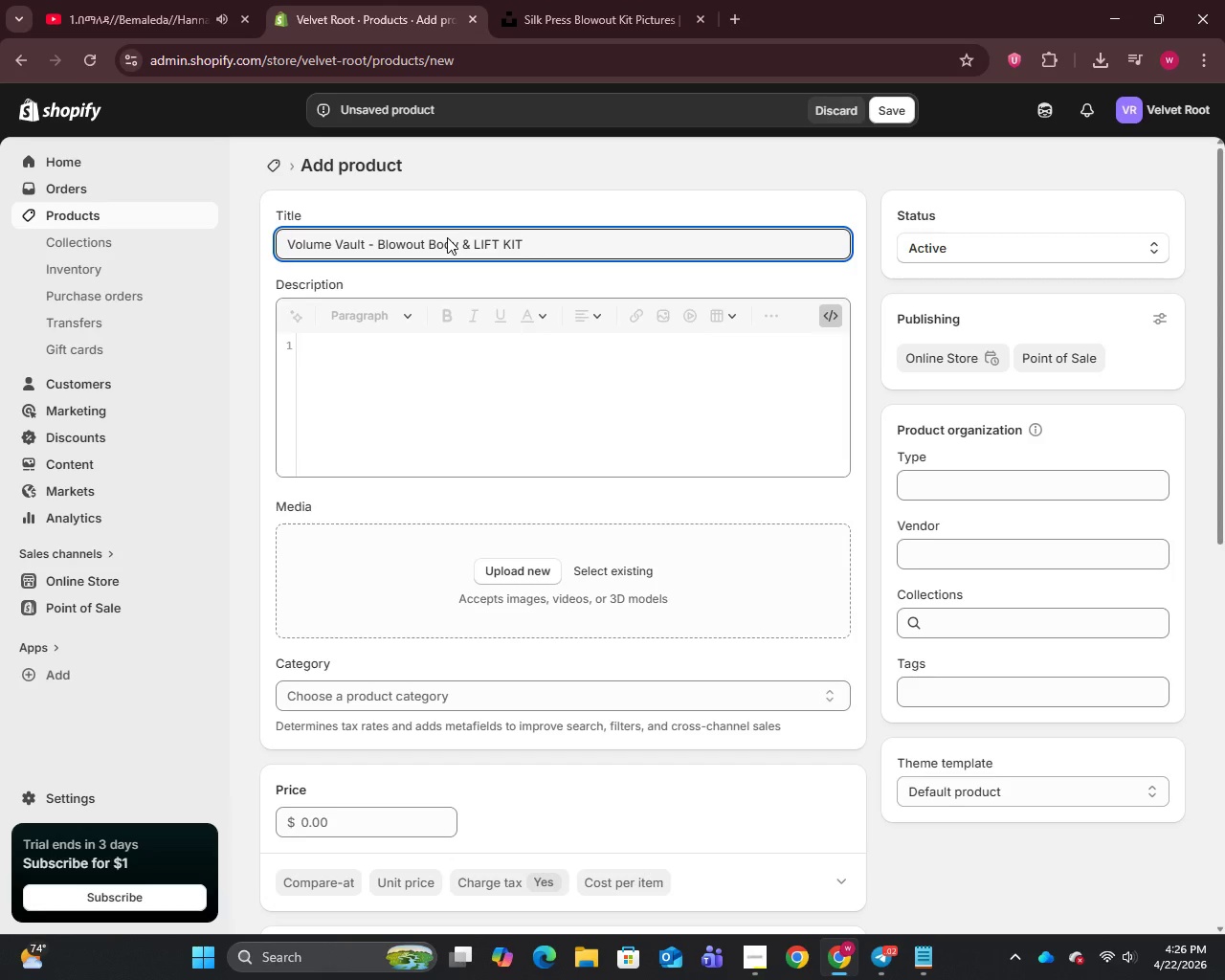 
left_click_drag(start_coordinate=[416, 326], to_coordinate=[417, 333])
 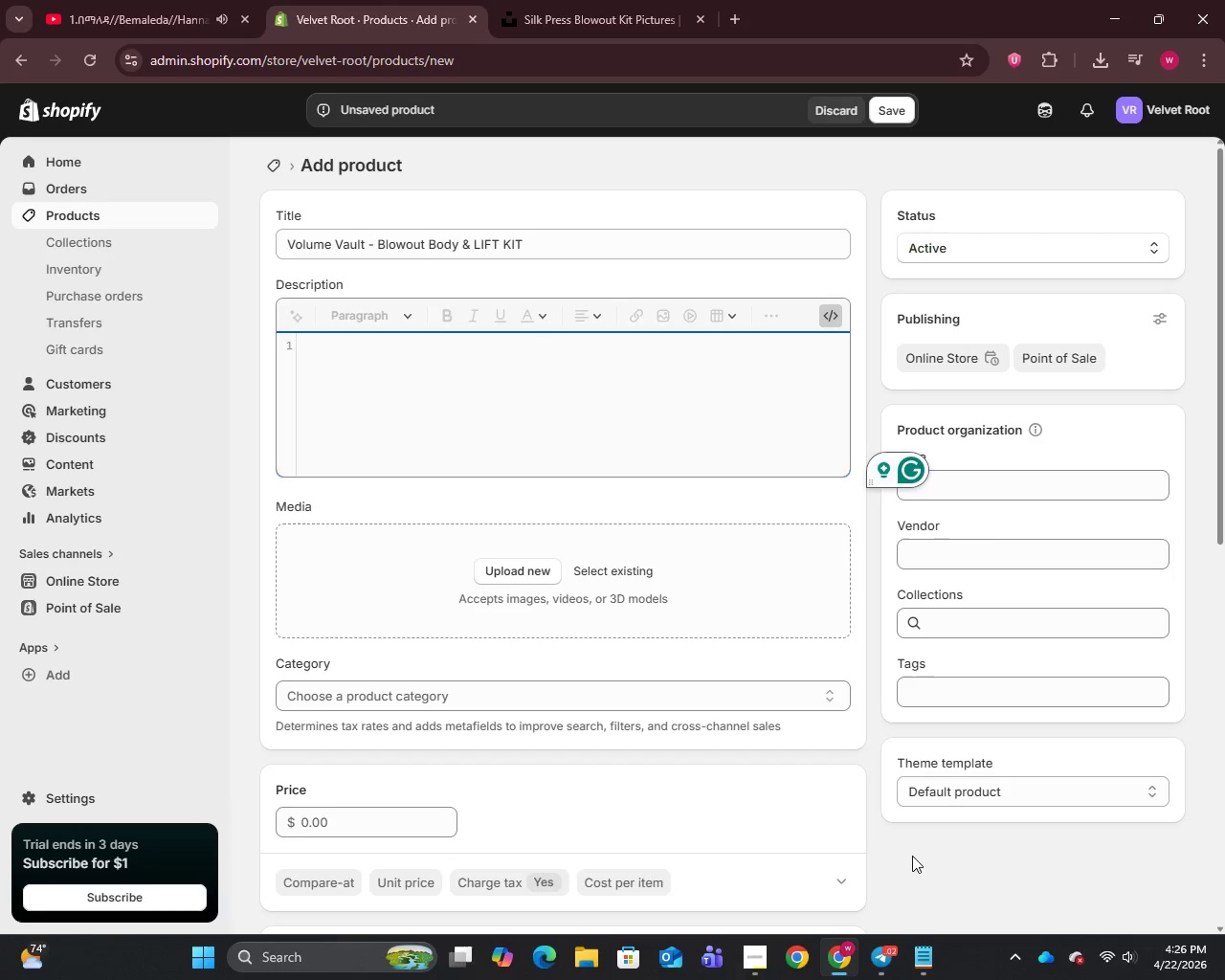 
left_click([928, 960])
 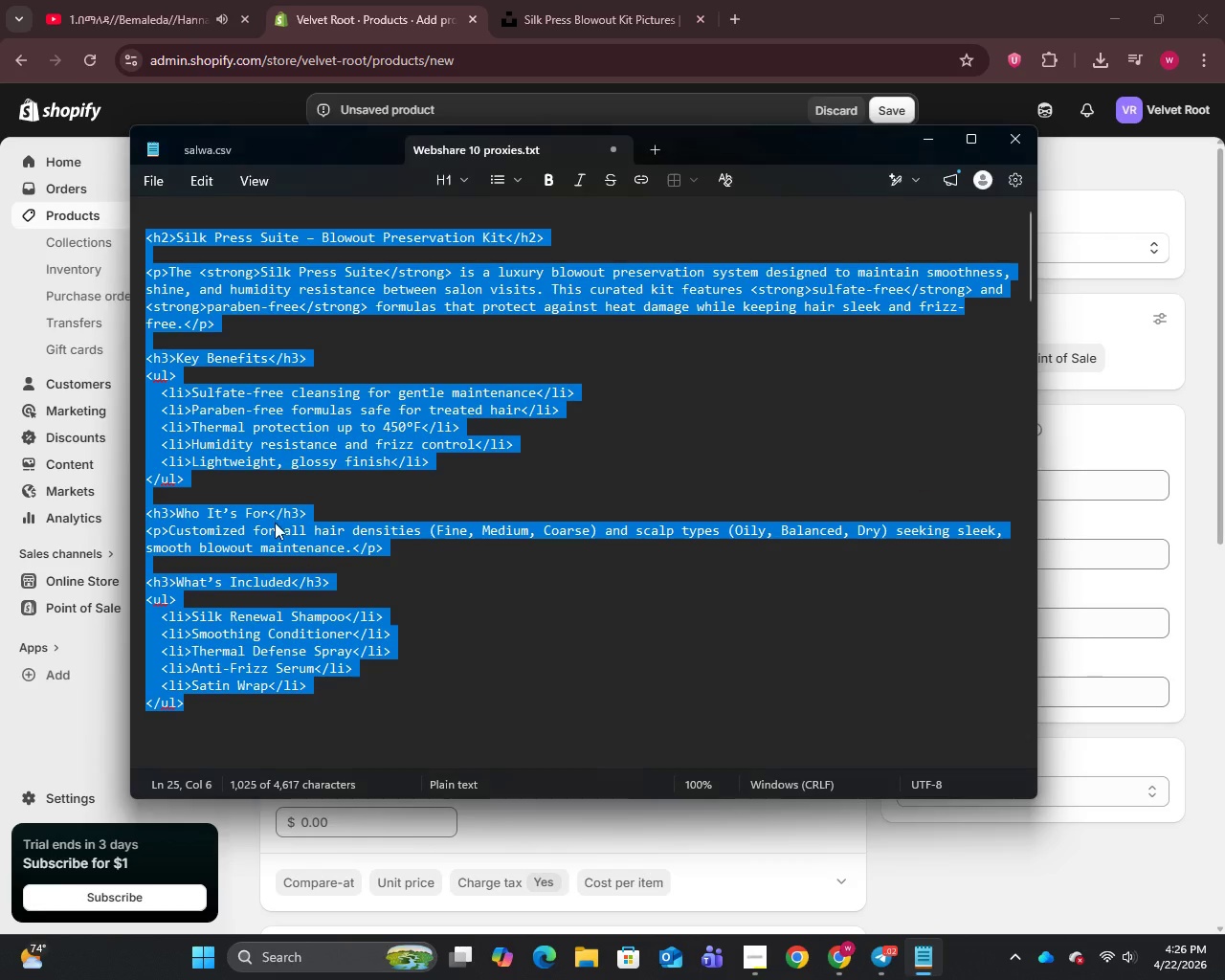 
scroll: coordinate [274, 521], scroll_direction: down, amount: 8.0
 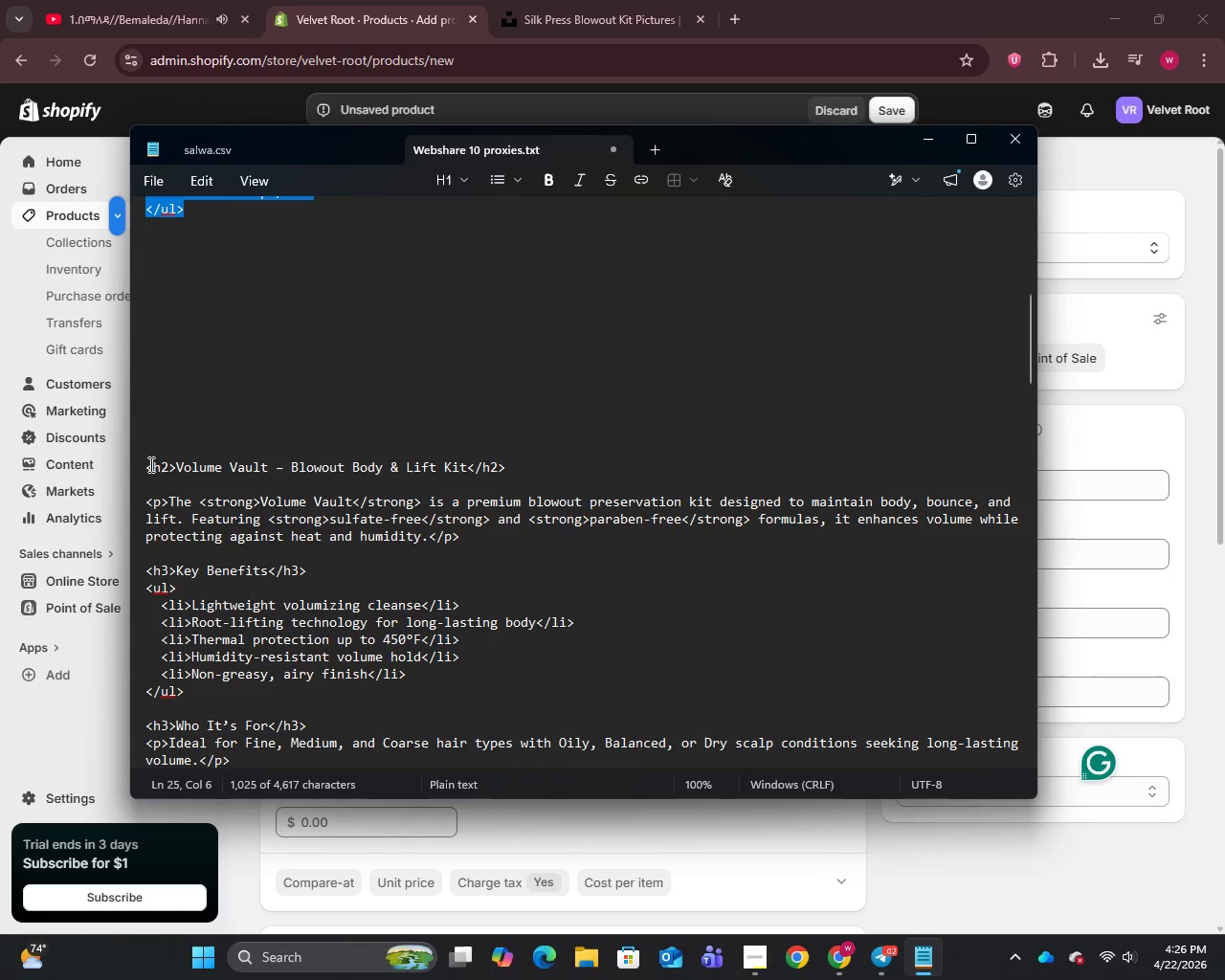 
left_click_drag(start_coordinate=[147, 465], to_coordinate=[184, 564])
 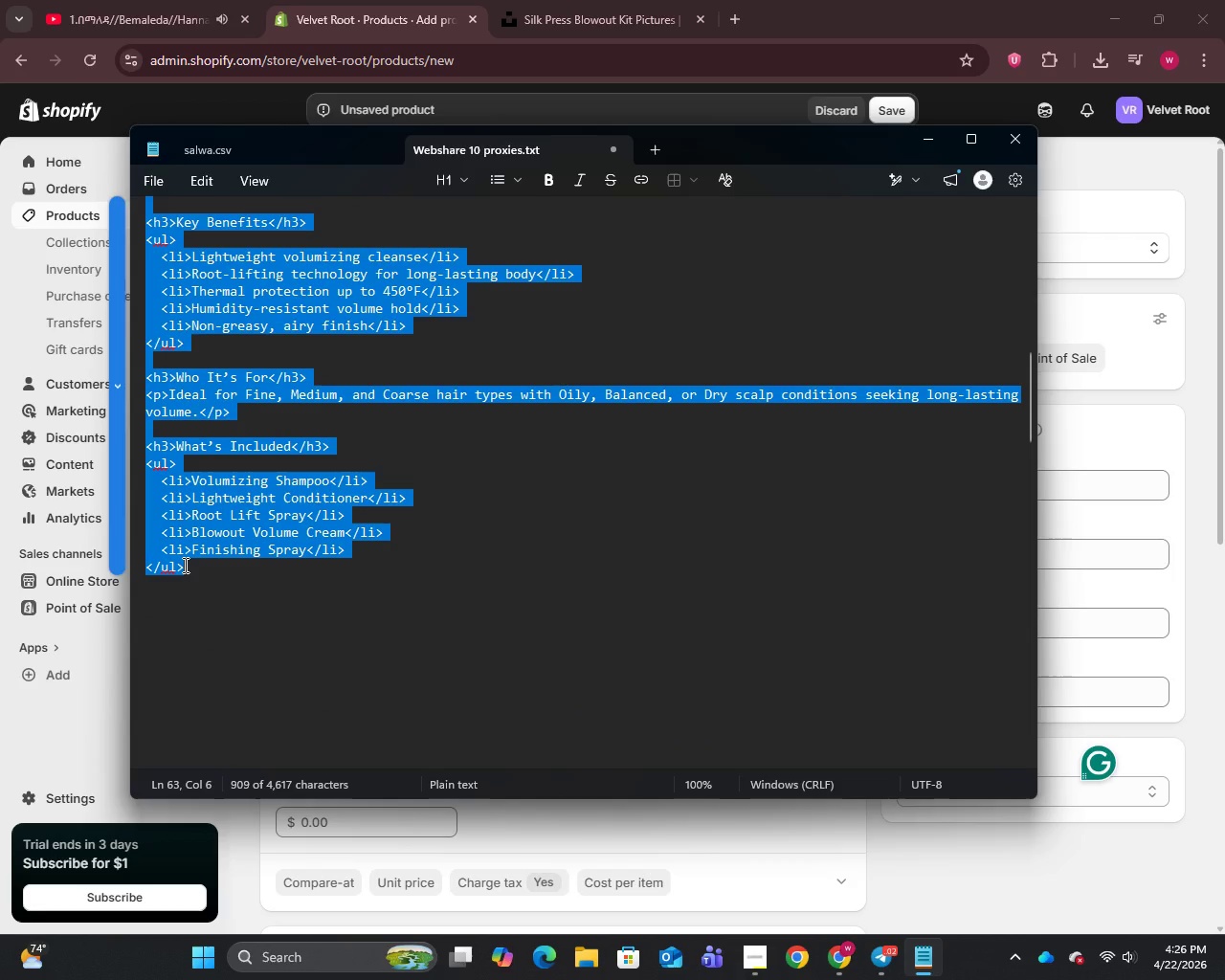 
key(Control+C)
 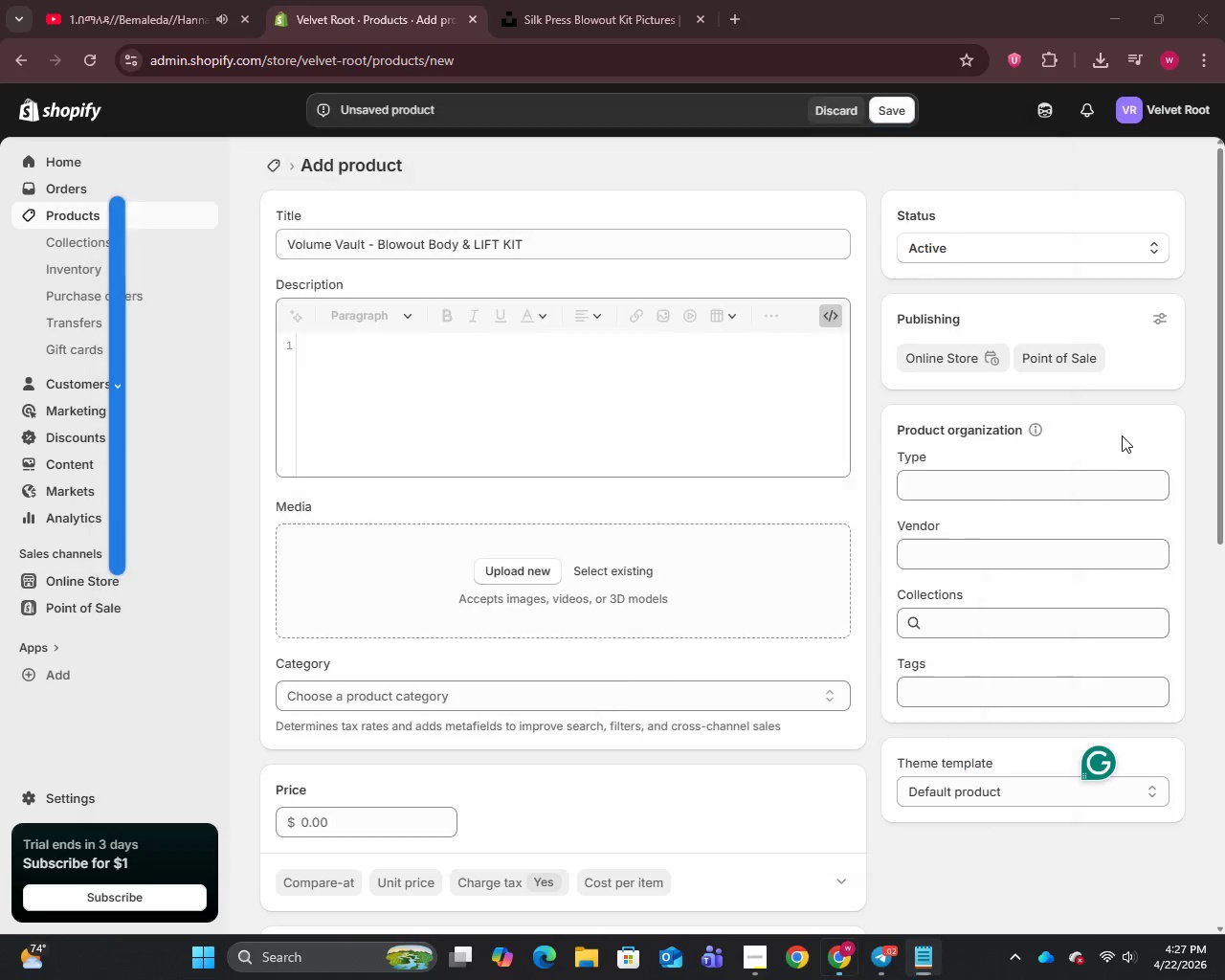 
double_click([561, 435])
 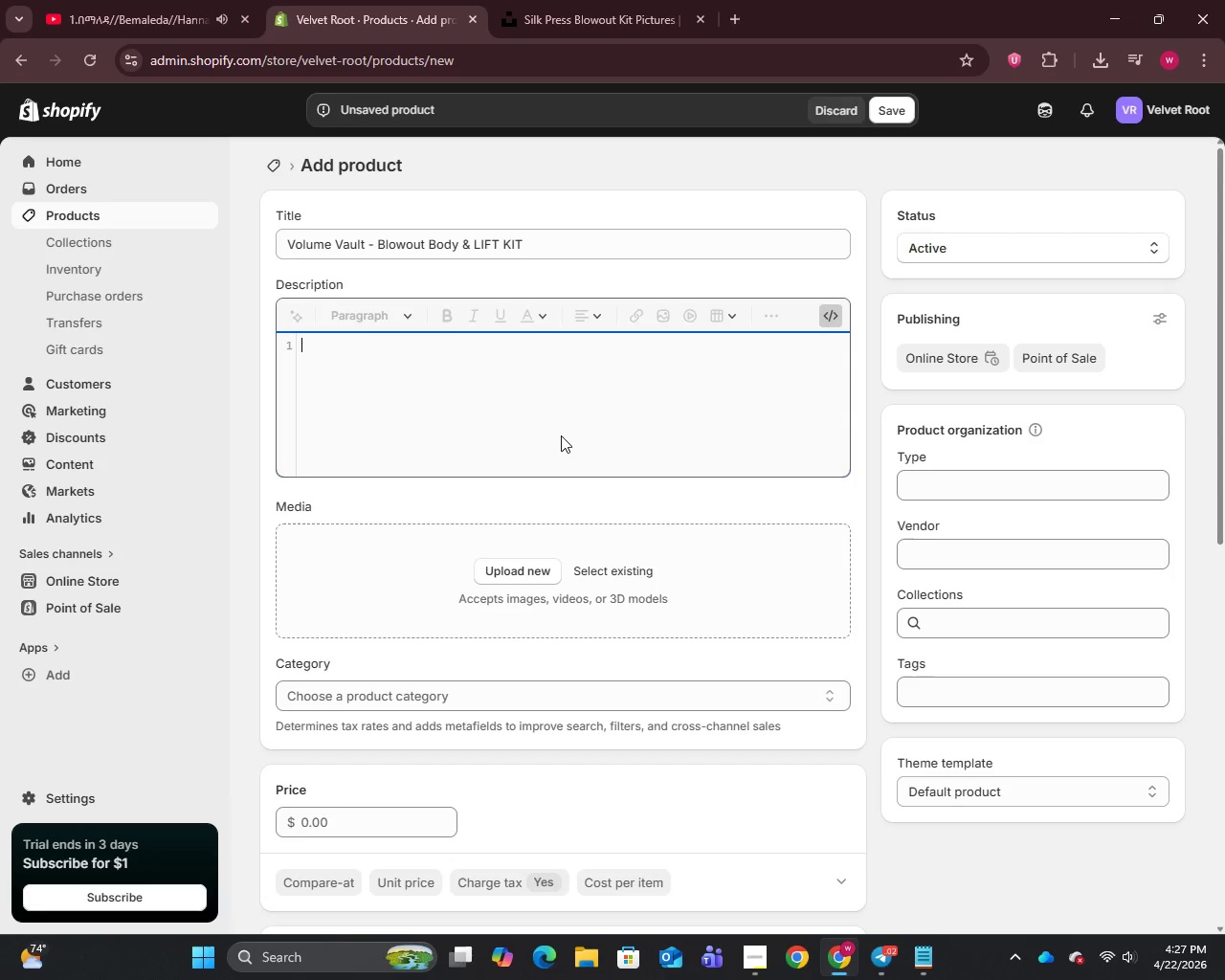 
key(Control+V)
 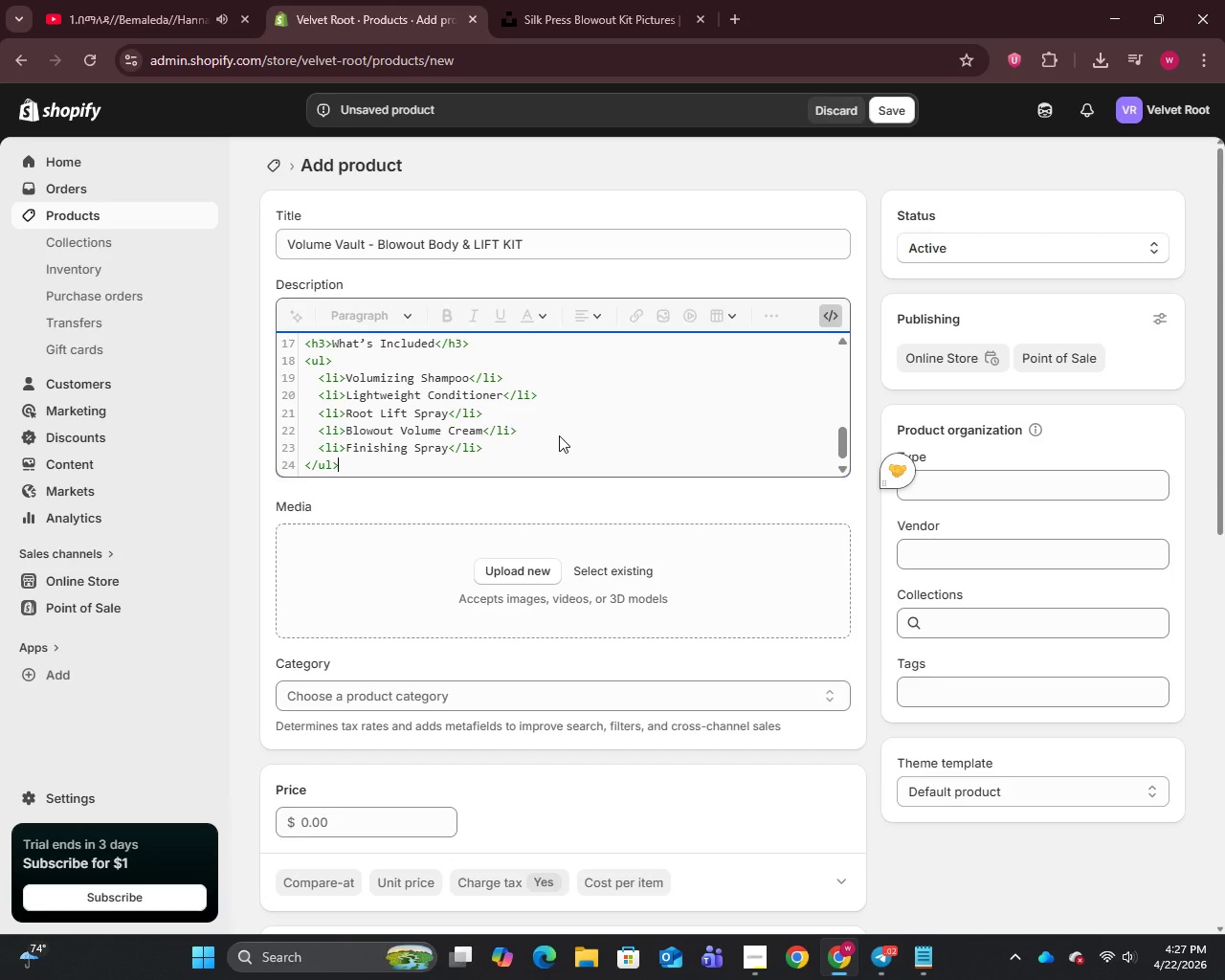 
wait(9.06)
 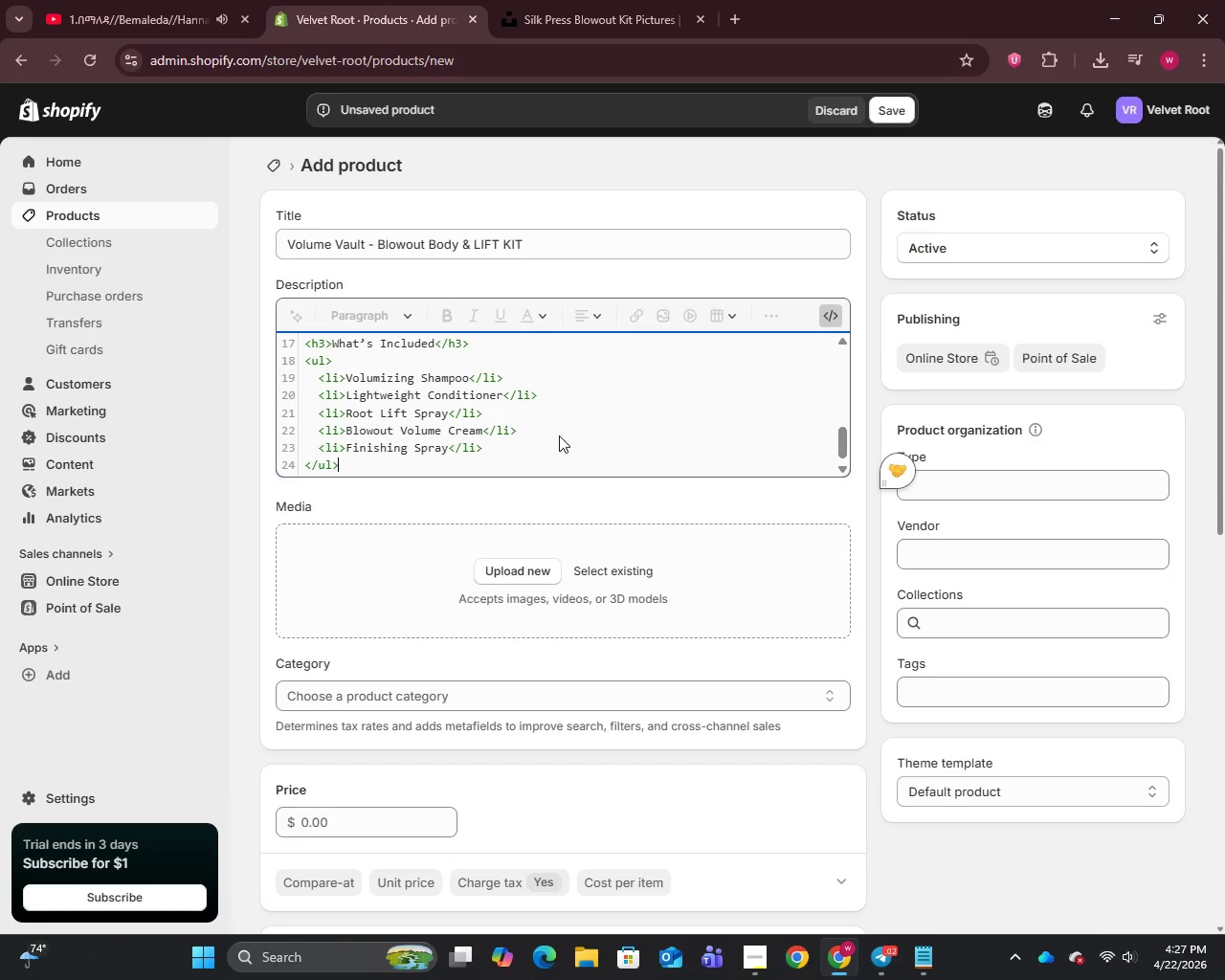 
scroll: coordinate [351, 696], scroll_direction: down, amount: 9.0
 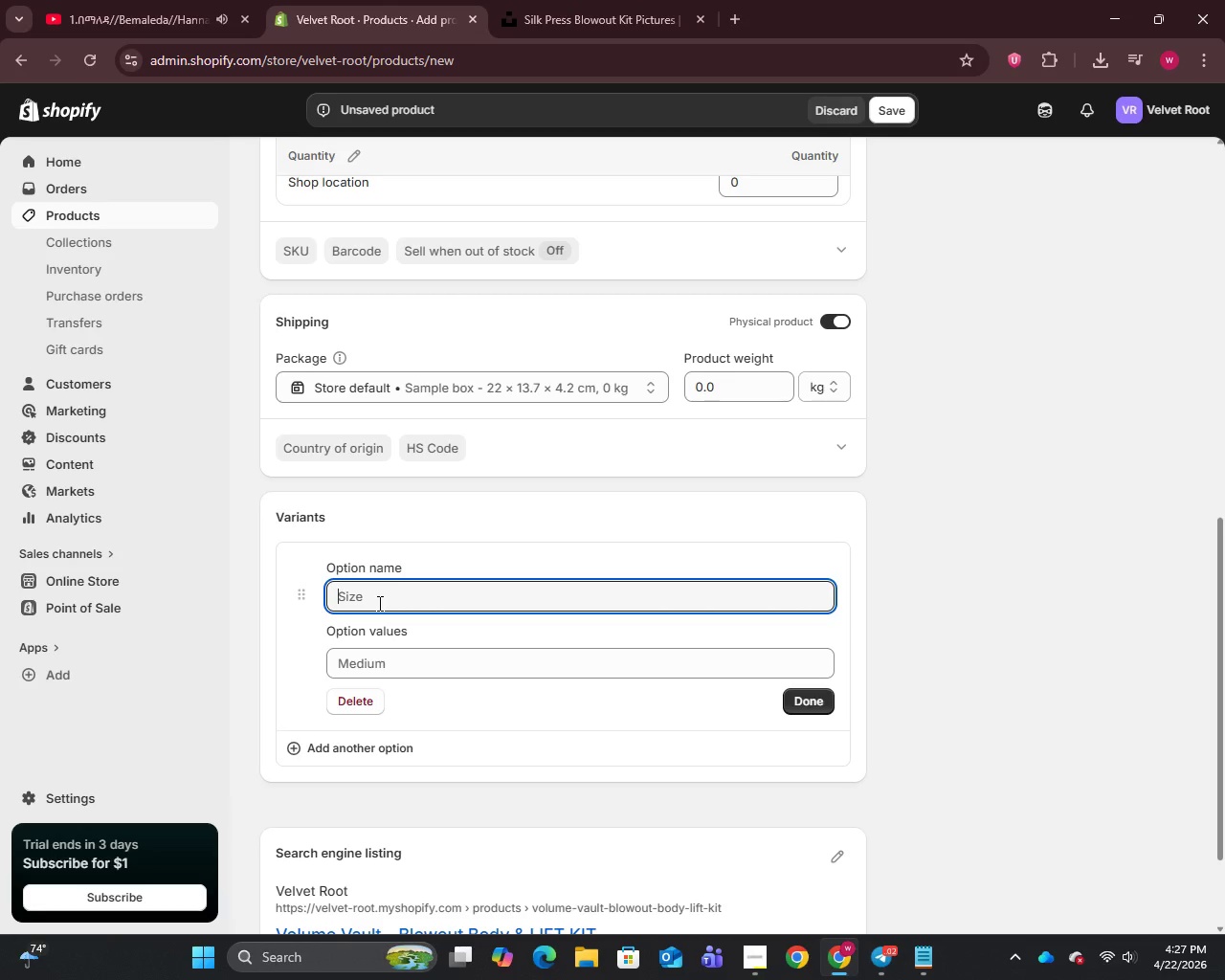 
type(Hair Density)
 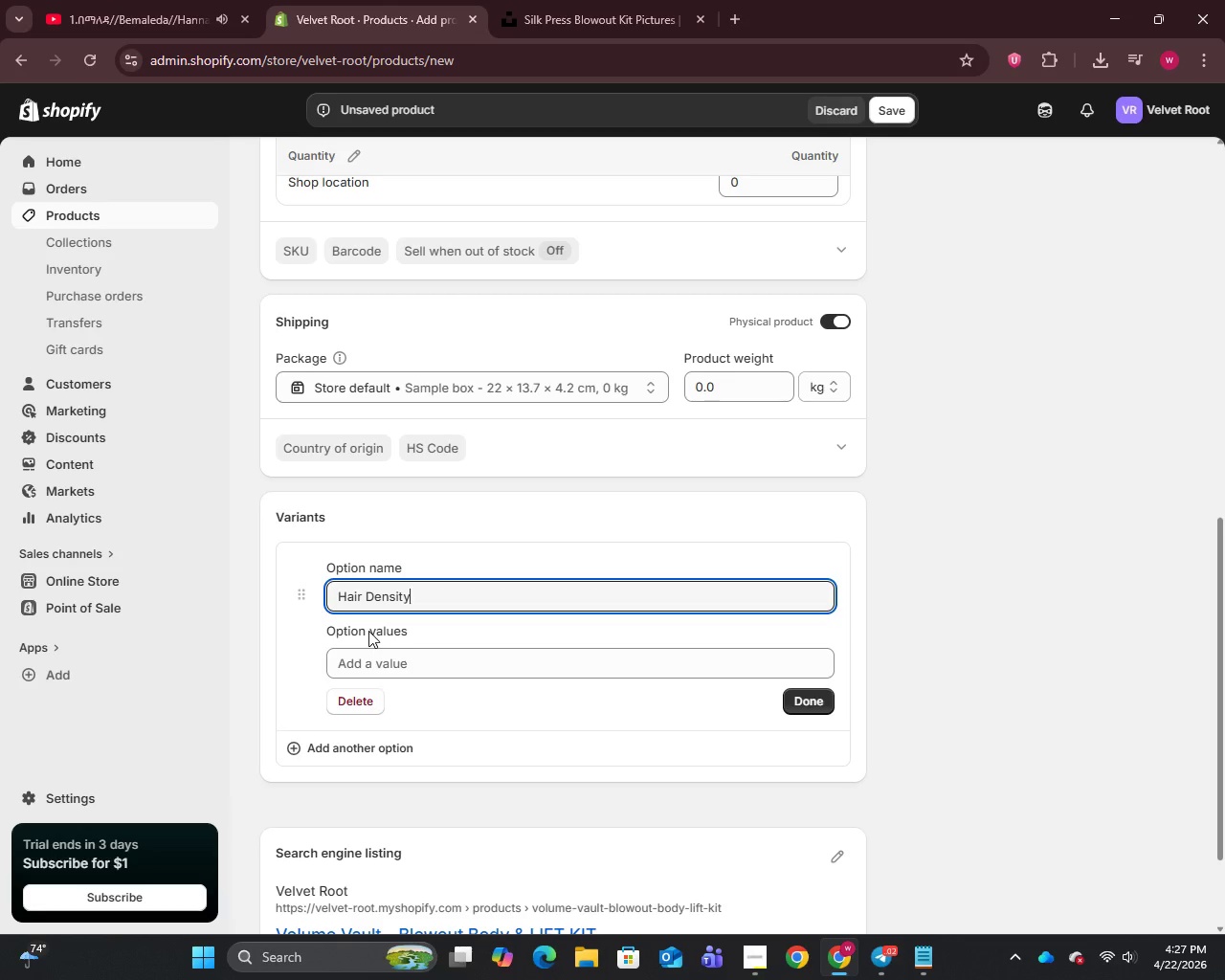 
left_click([382, 669])
 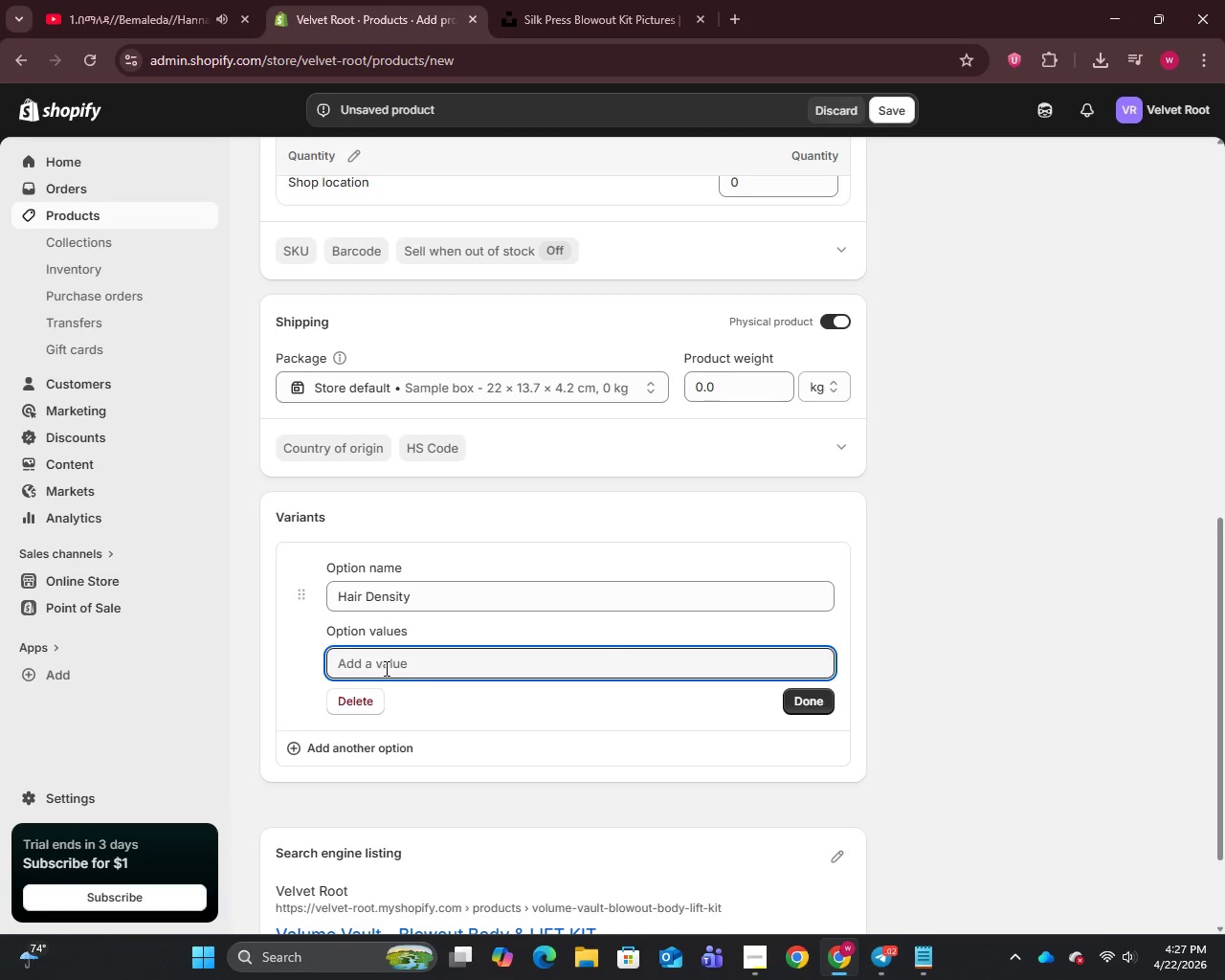 
wait(9.88)
 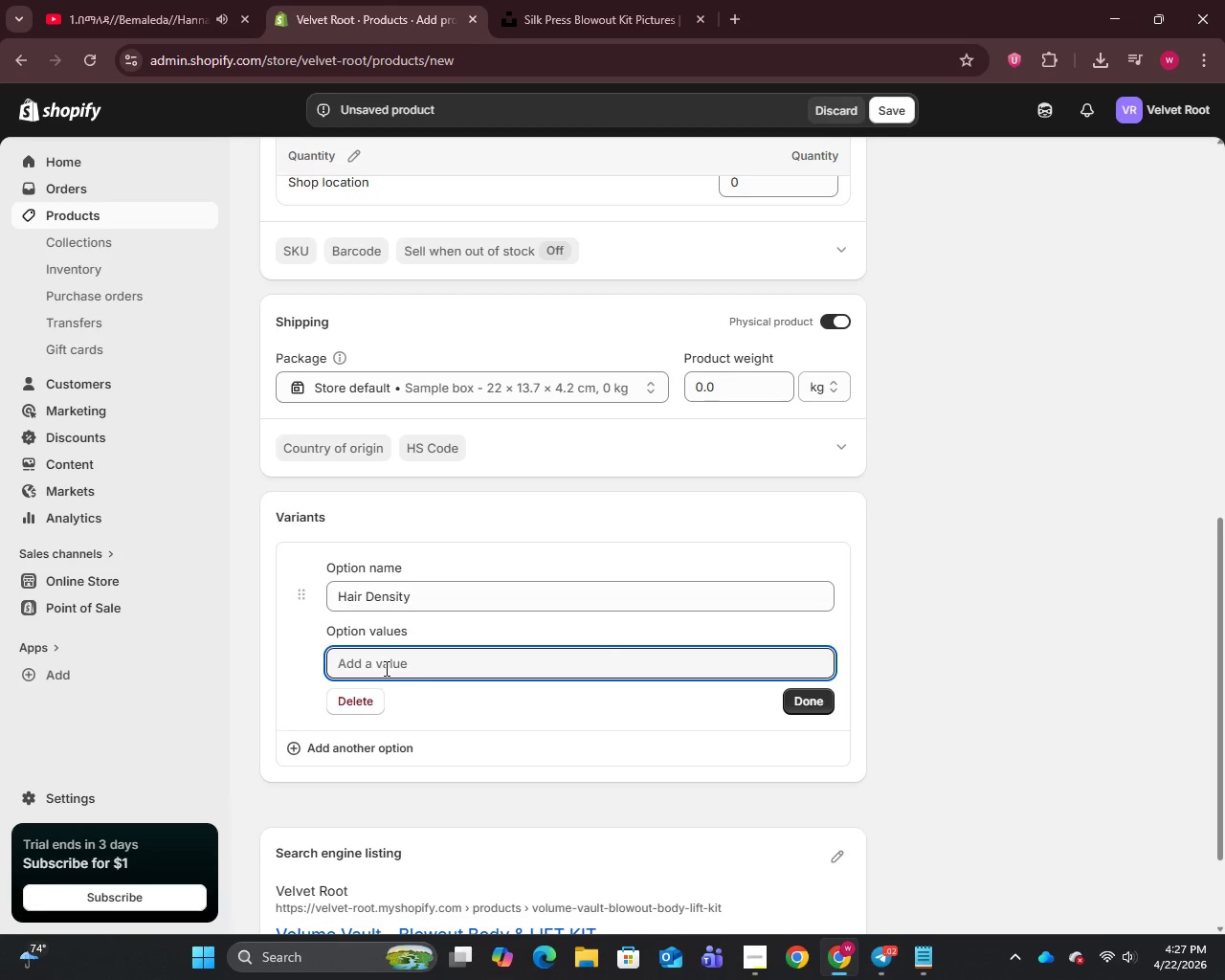 
left_click([374, 656])
 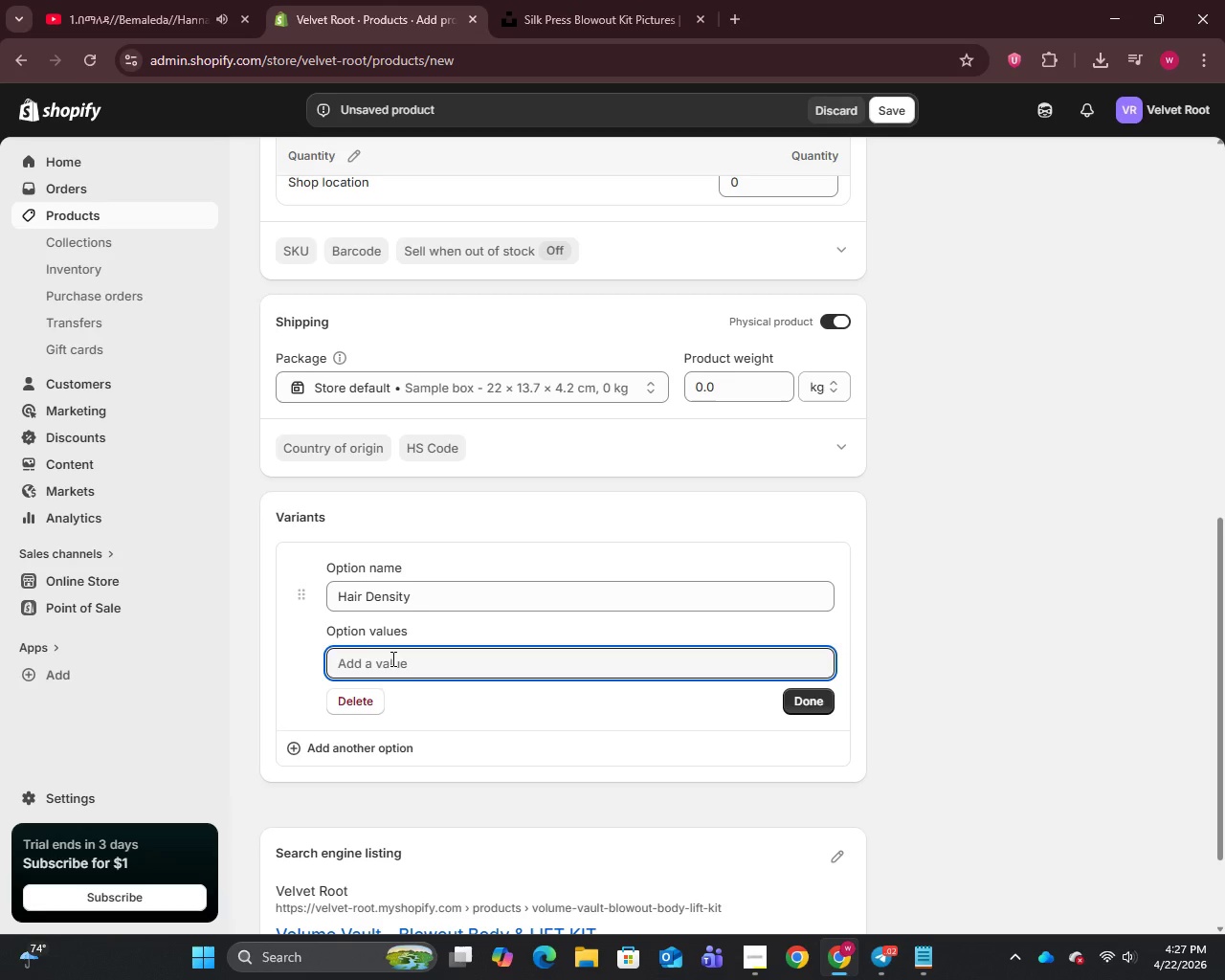 
type(Fine)
 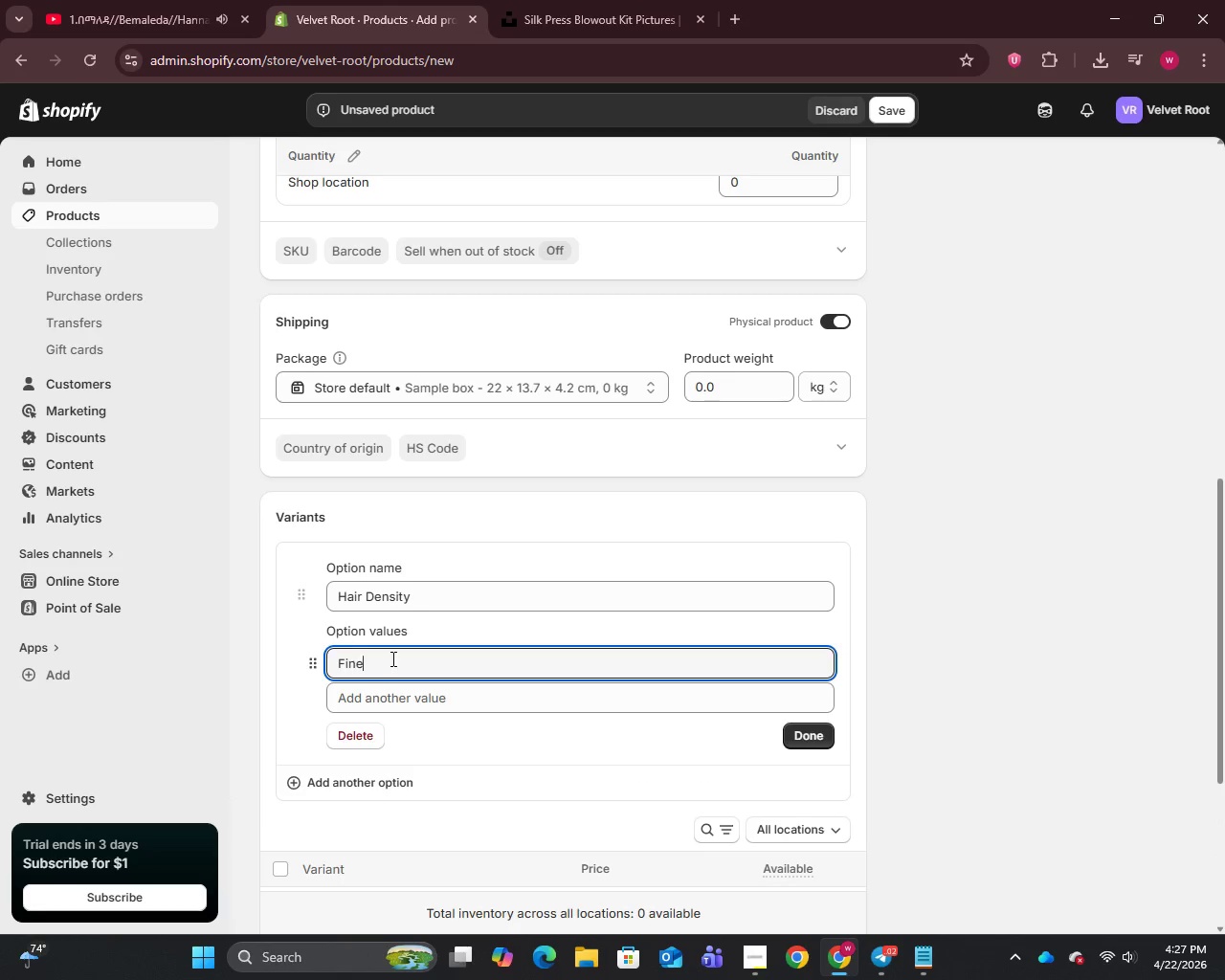 
key(Enter)
 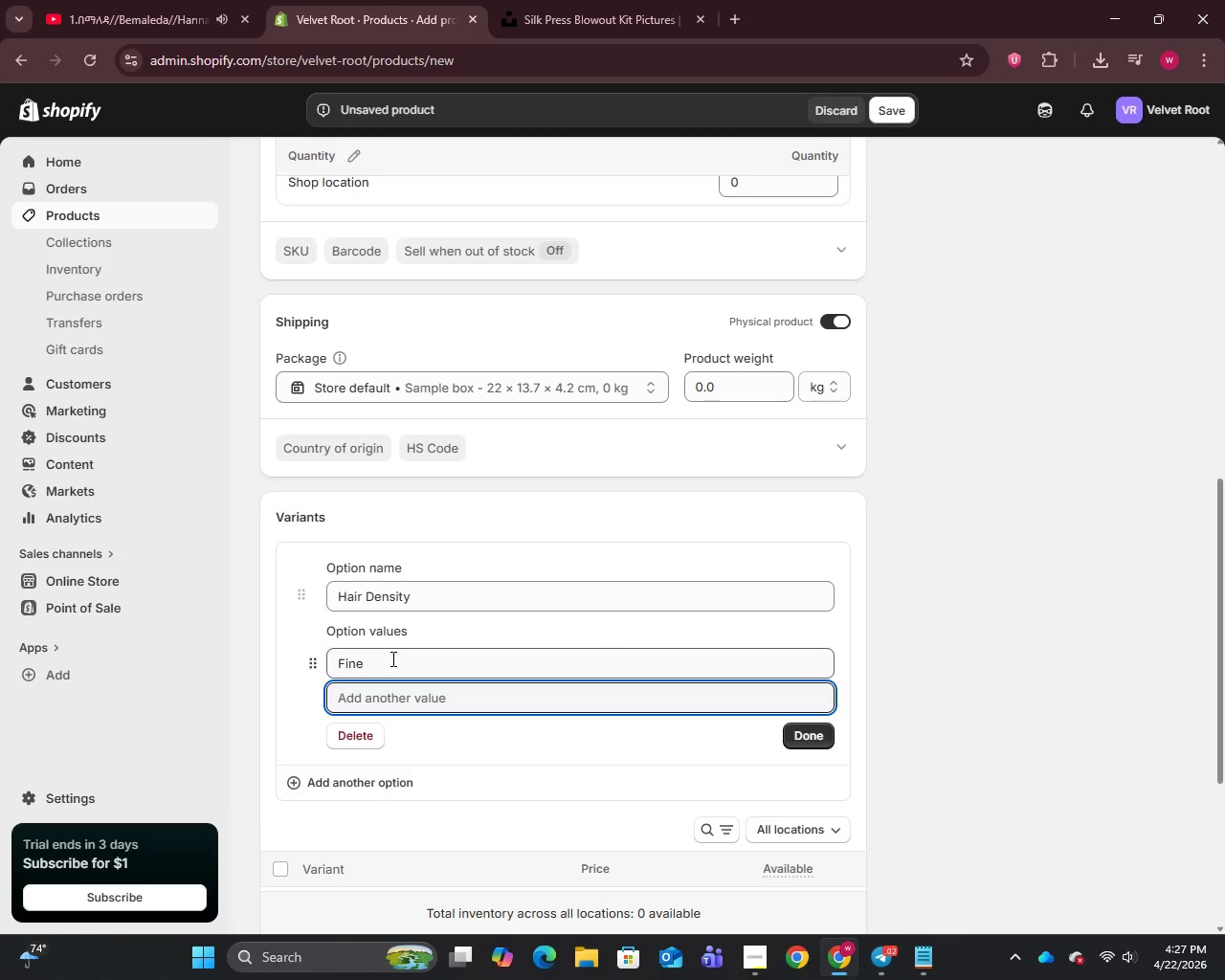 
type(Medium)
 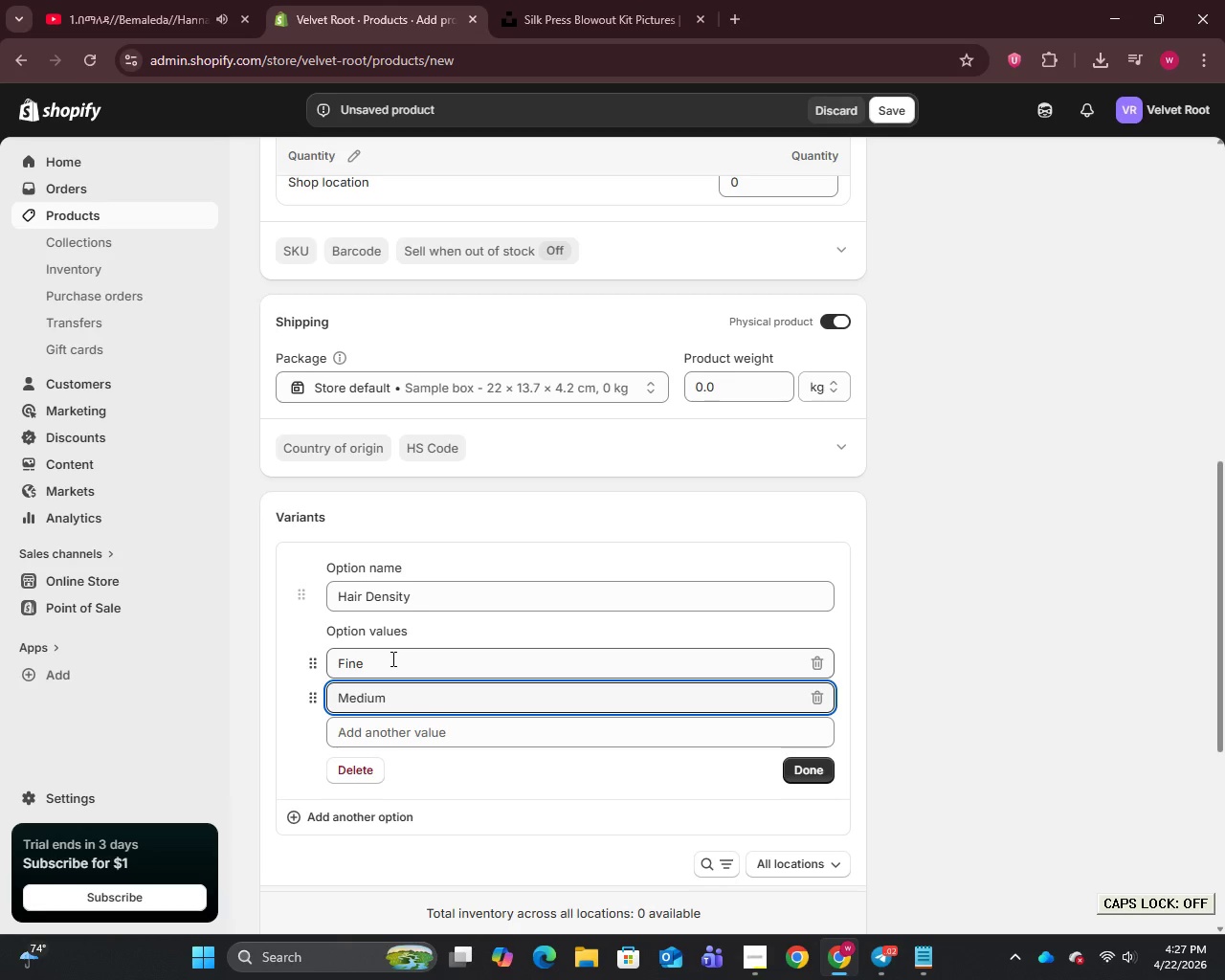 
key(Enter)
 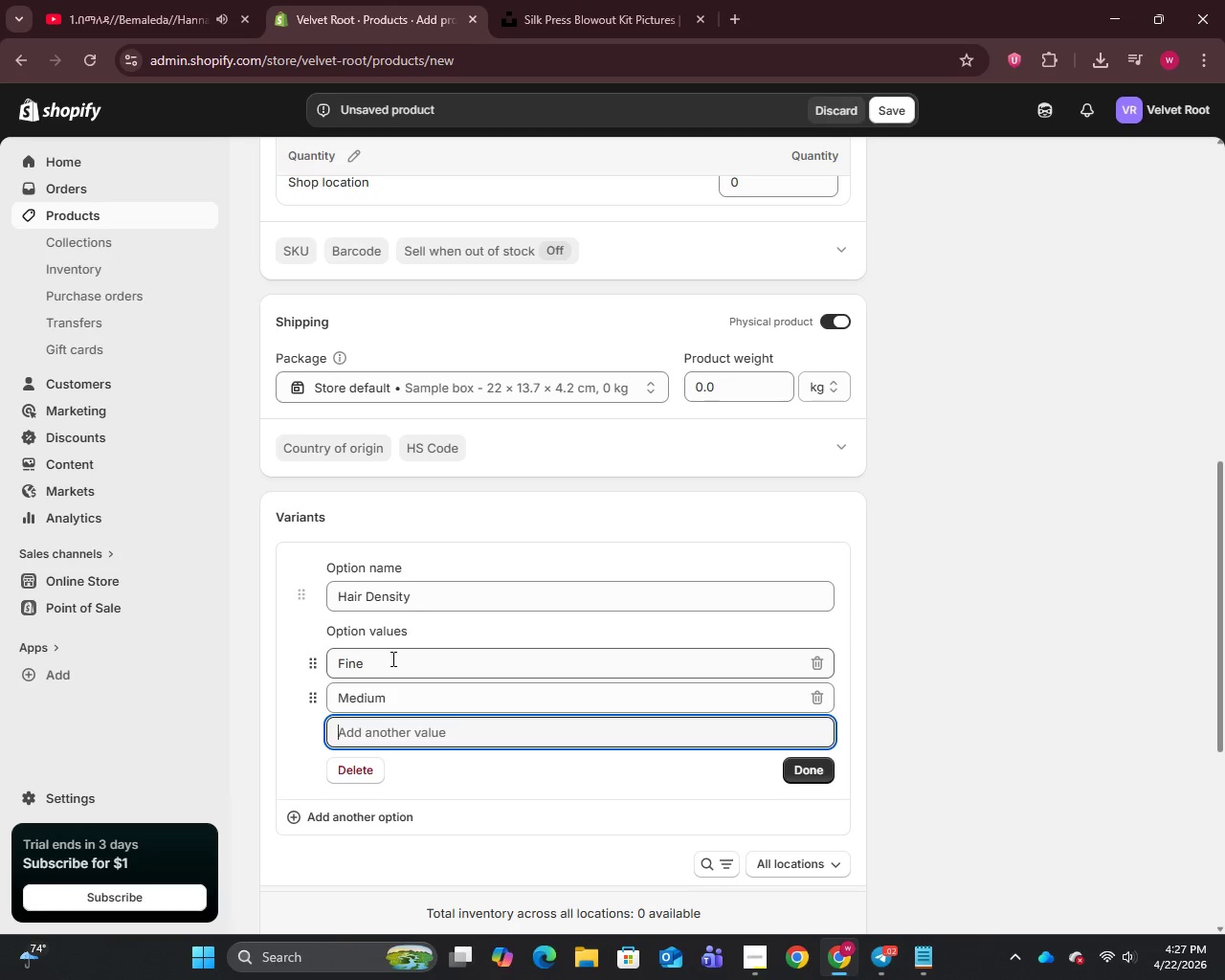 
type(Coarse)
 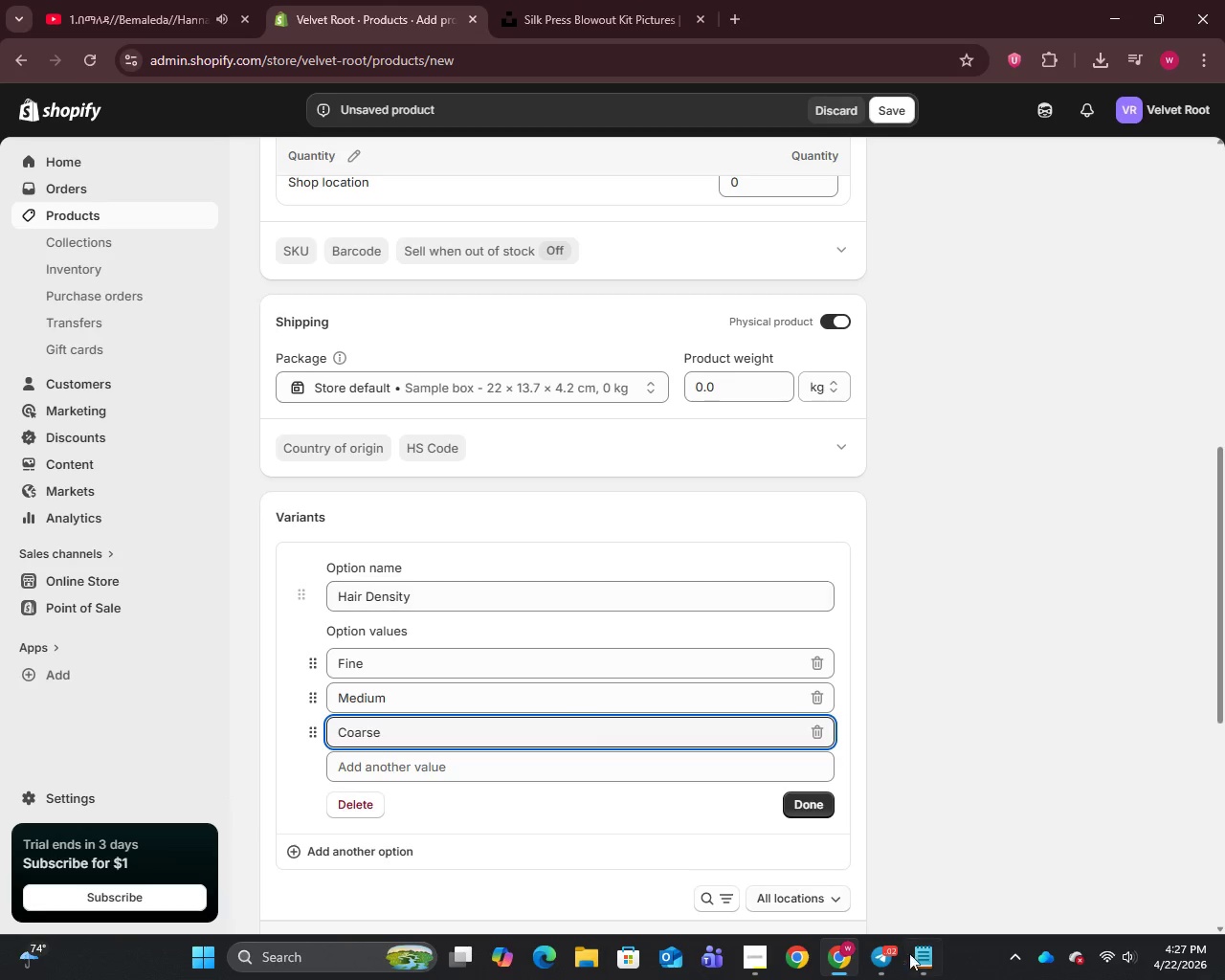 
left_click([819, 805])
 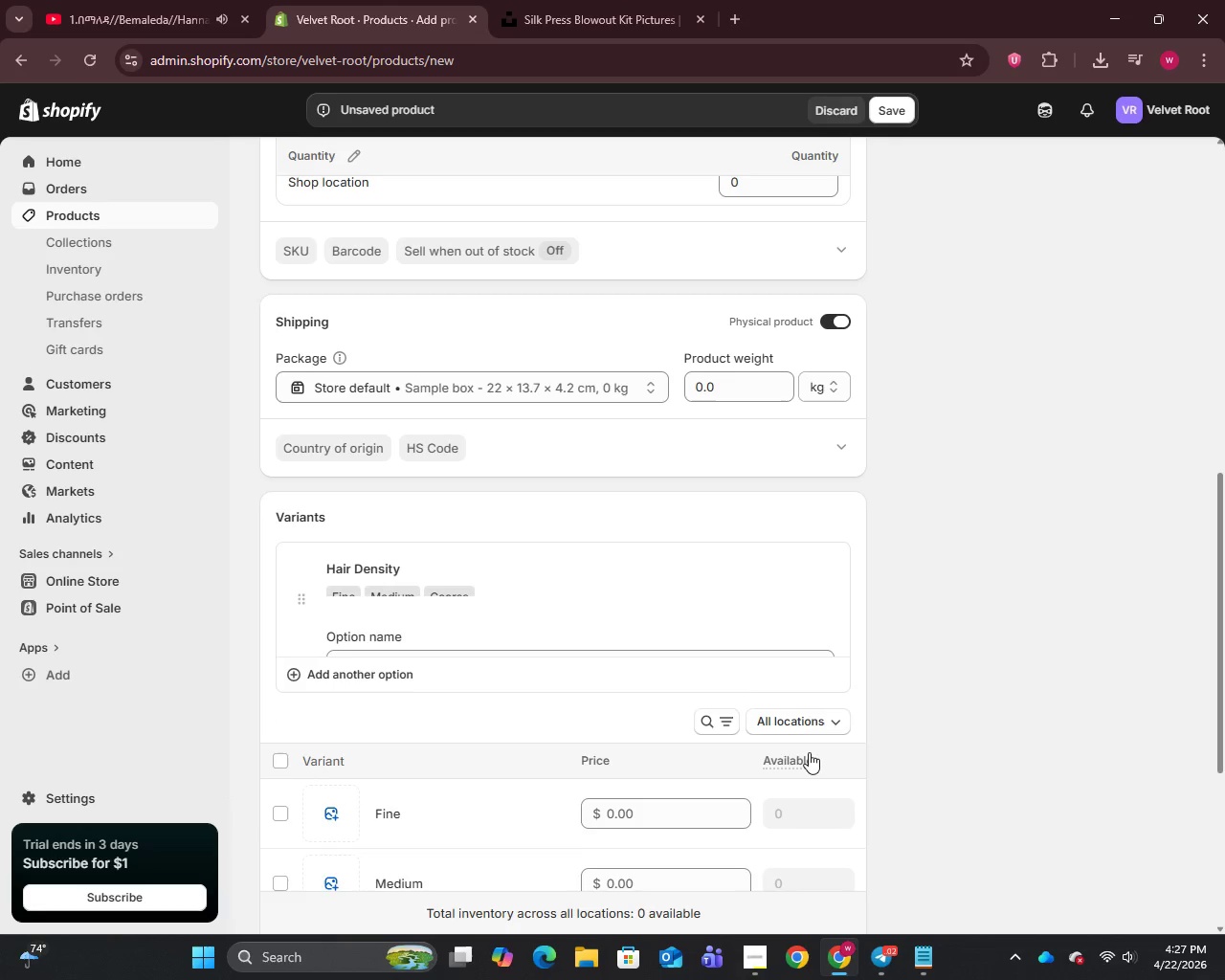 
scroll: coordinate [626, 576], scroll_direction: down, amount: 2.0
 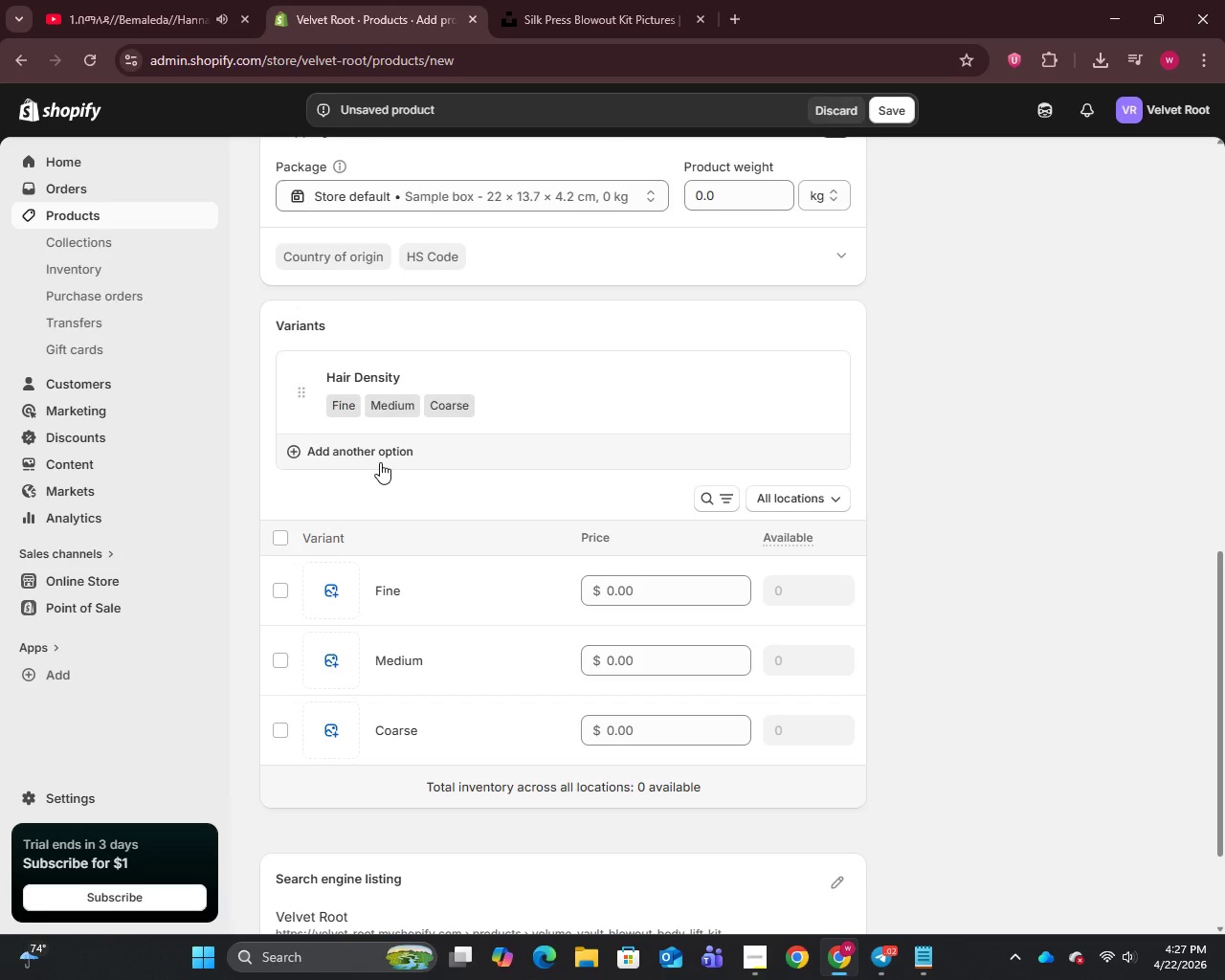 
left_click([380, 457])
 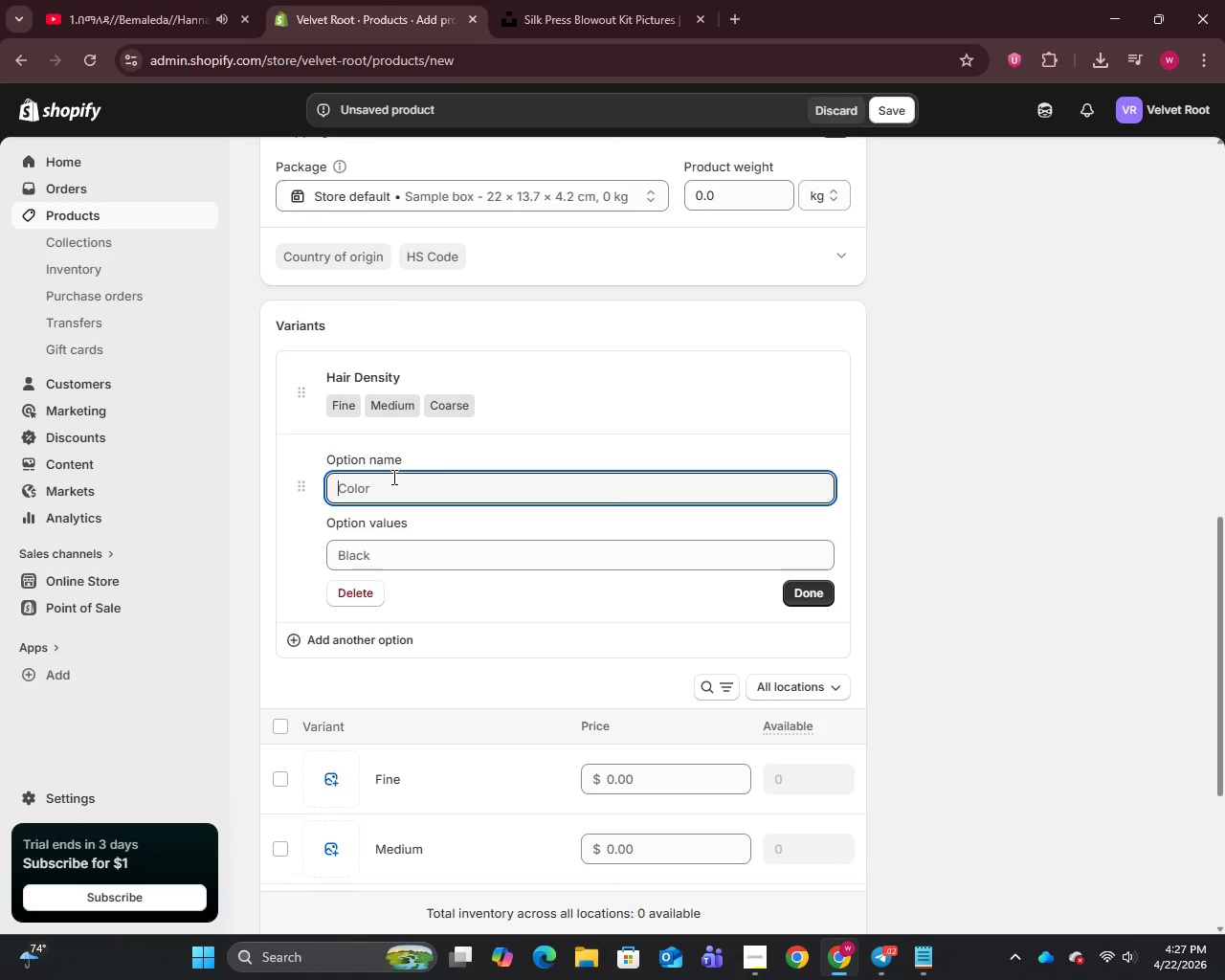 
type(Scalp Type)
 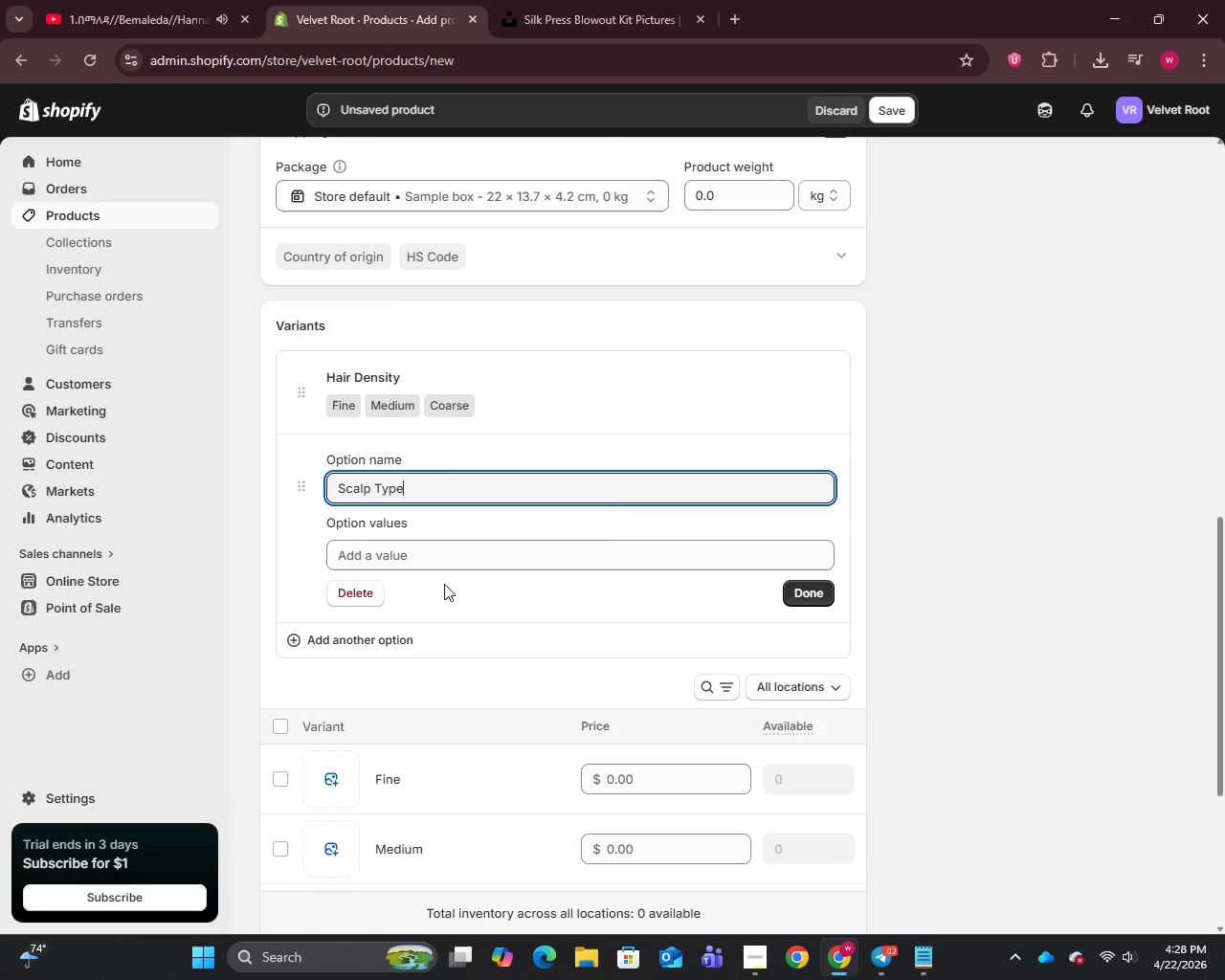 
left_click([447, 552])
 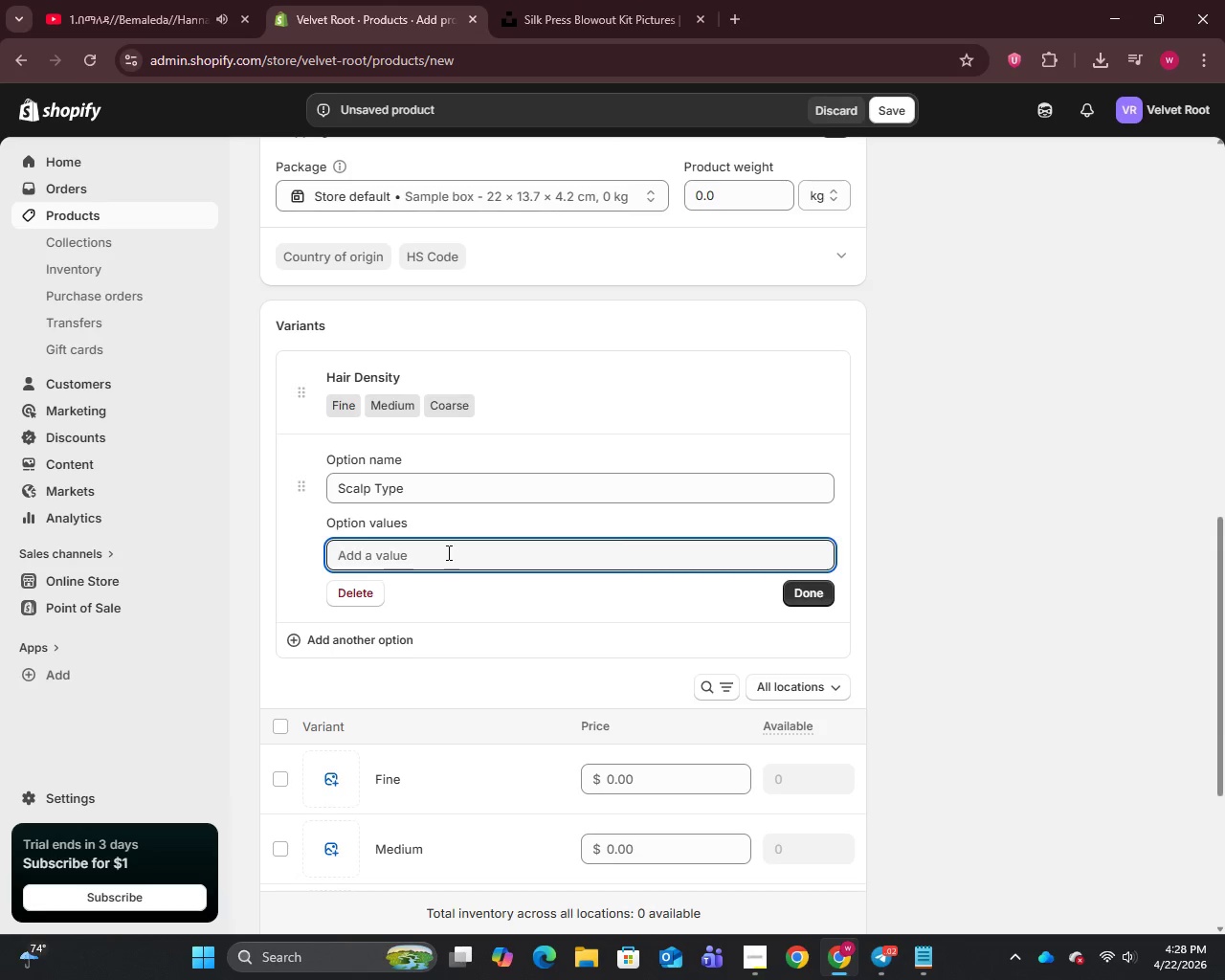 
type(Oily)
 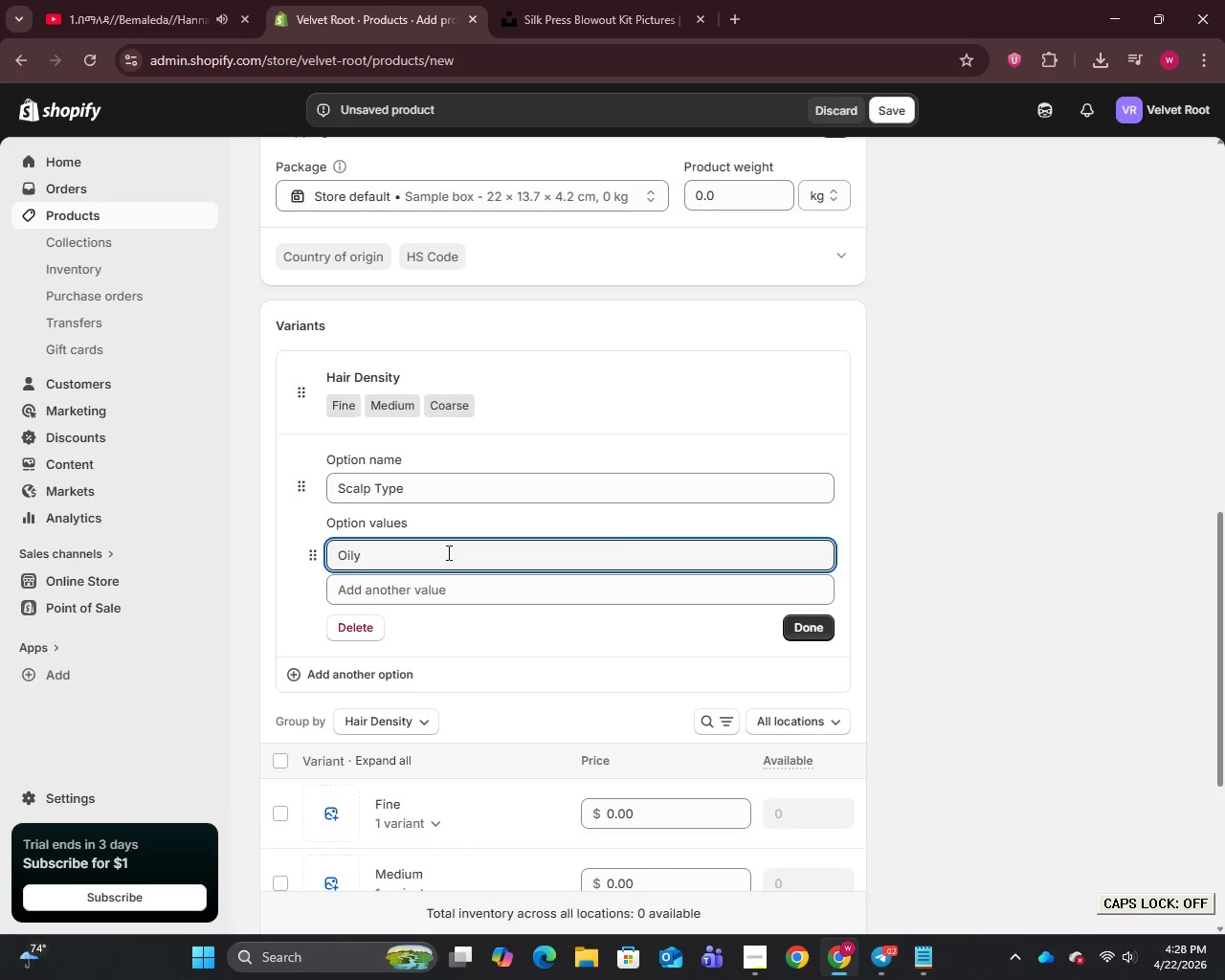 
key(Enter)
 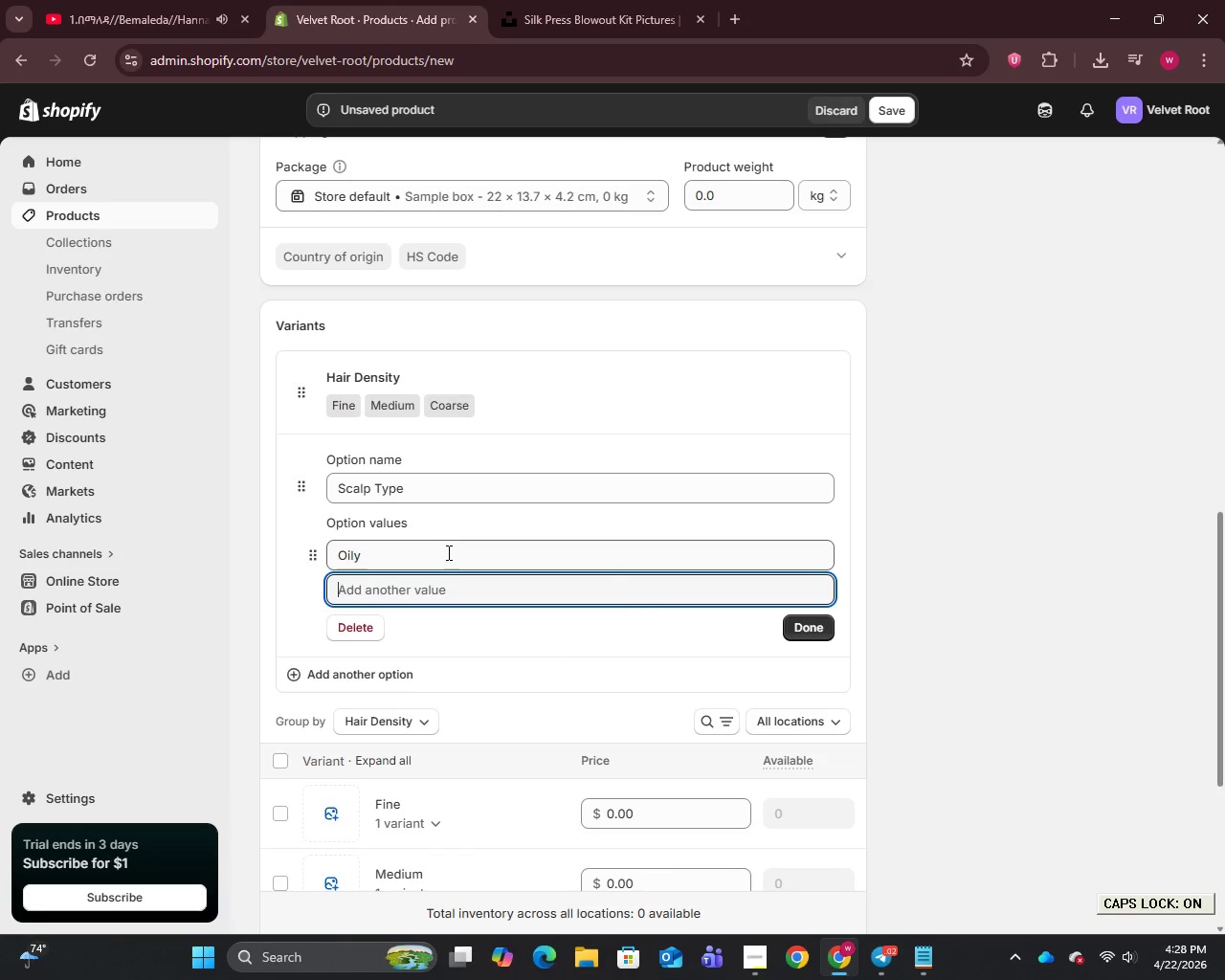 
type(Balanced)
 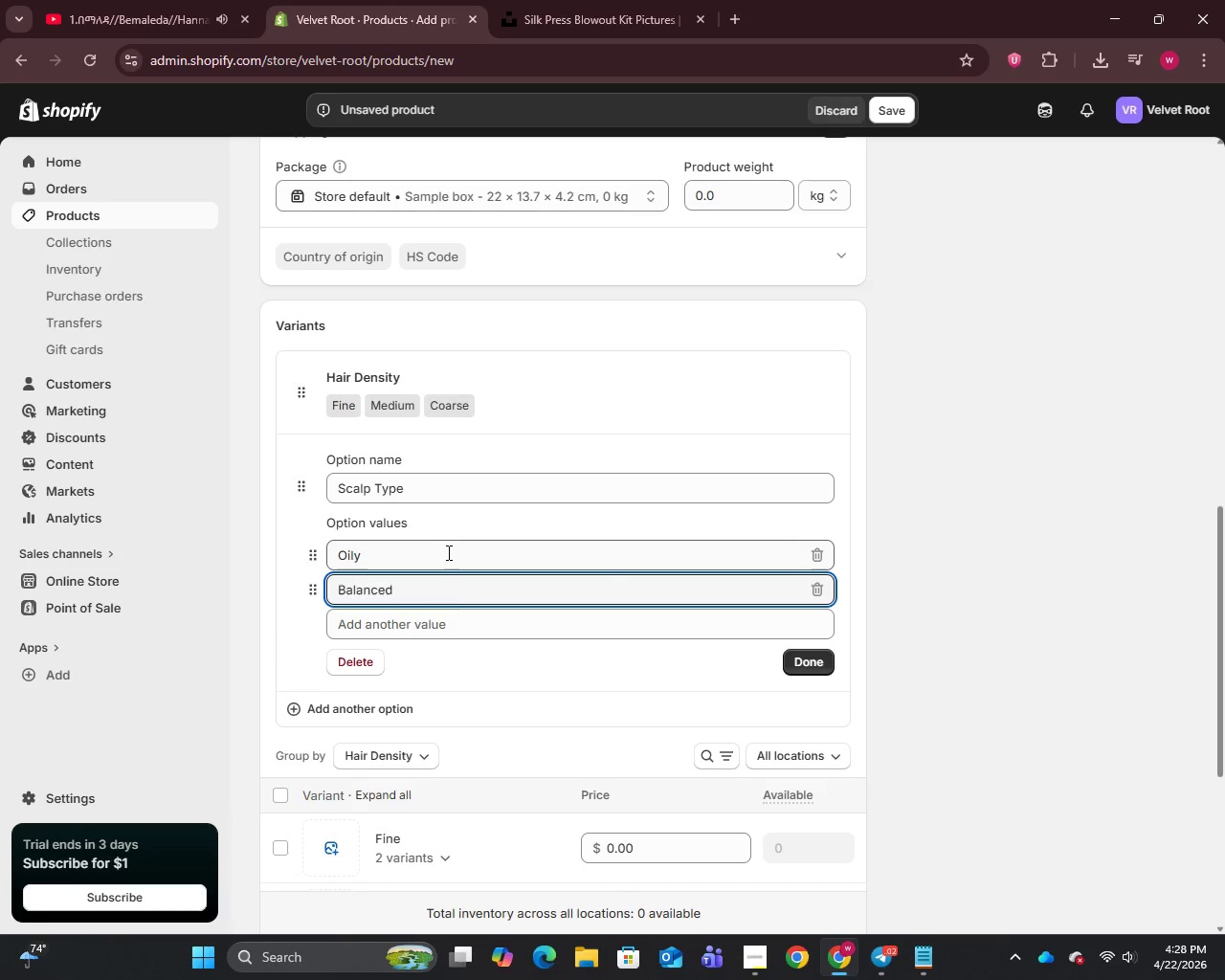 
key(Enter)
 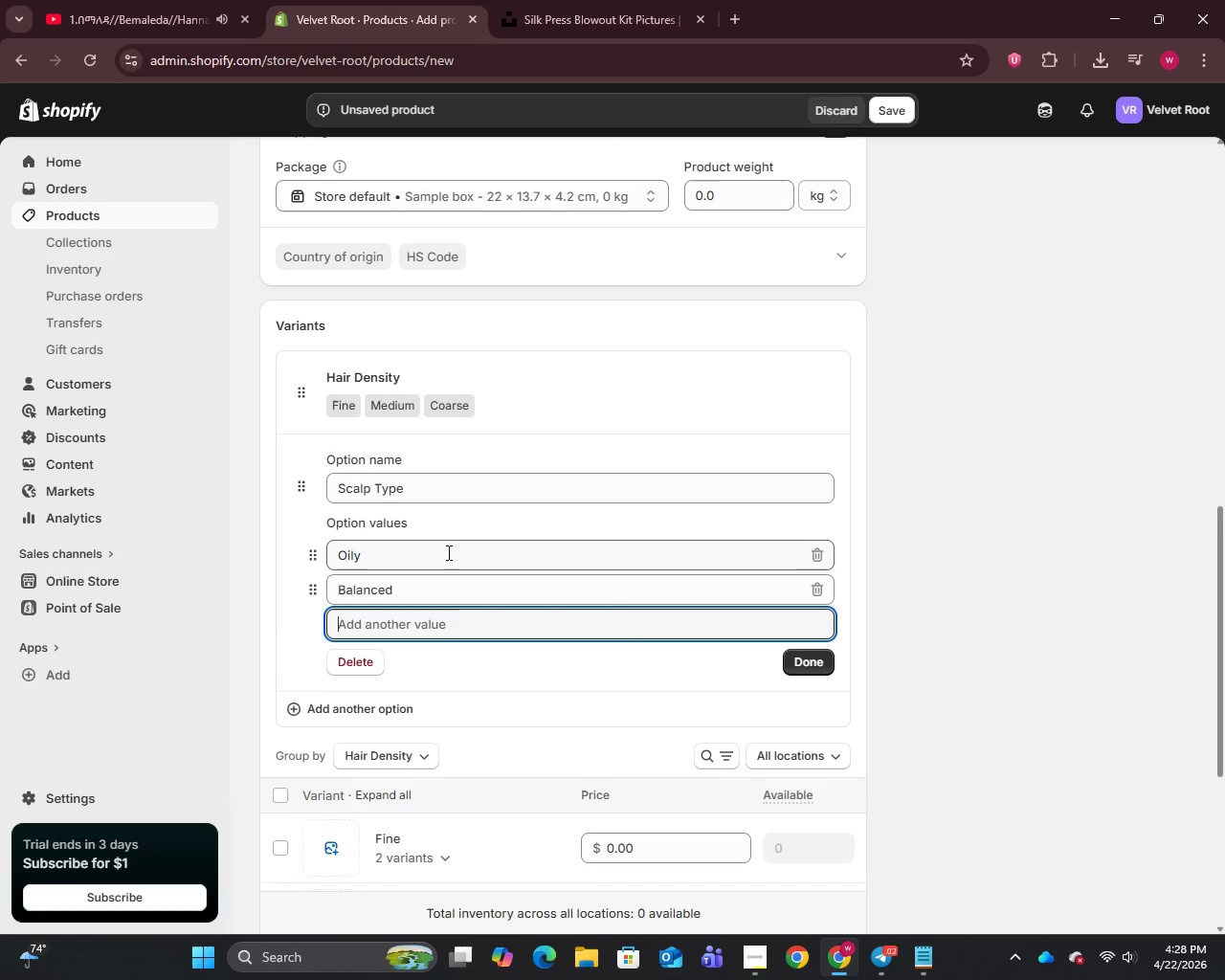 
type(Dry)
 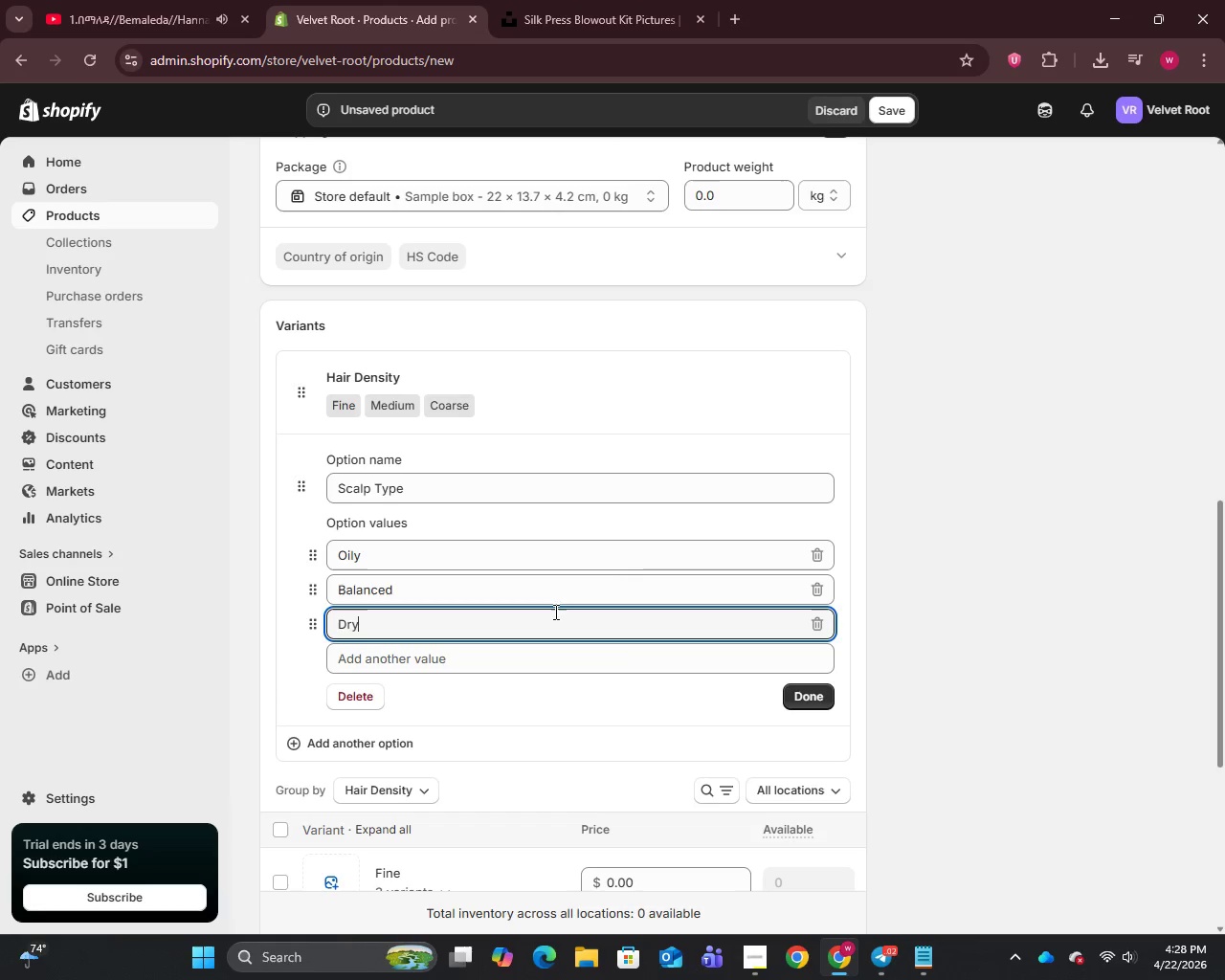 
left_click([806, 695])
 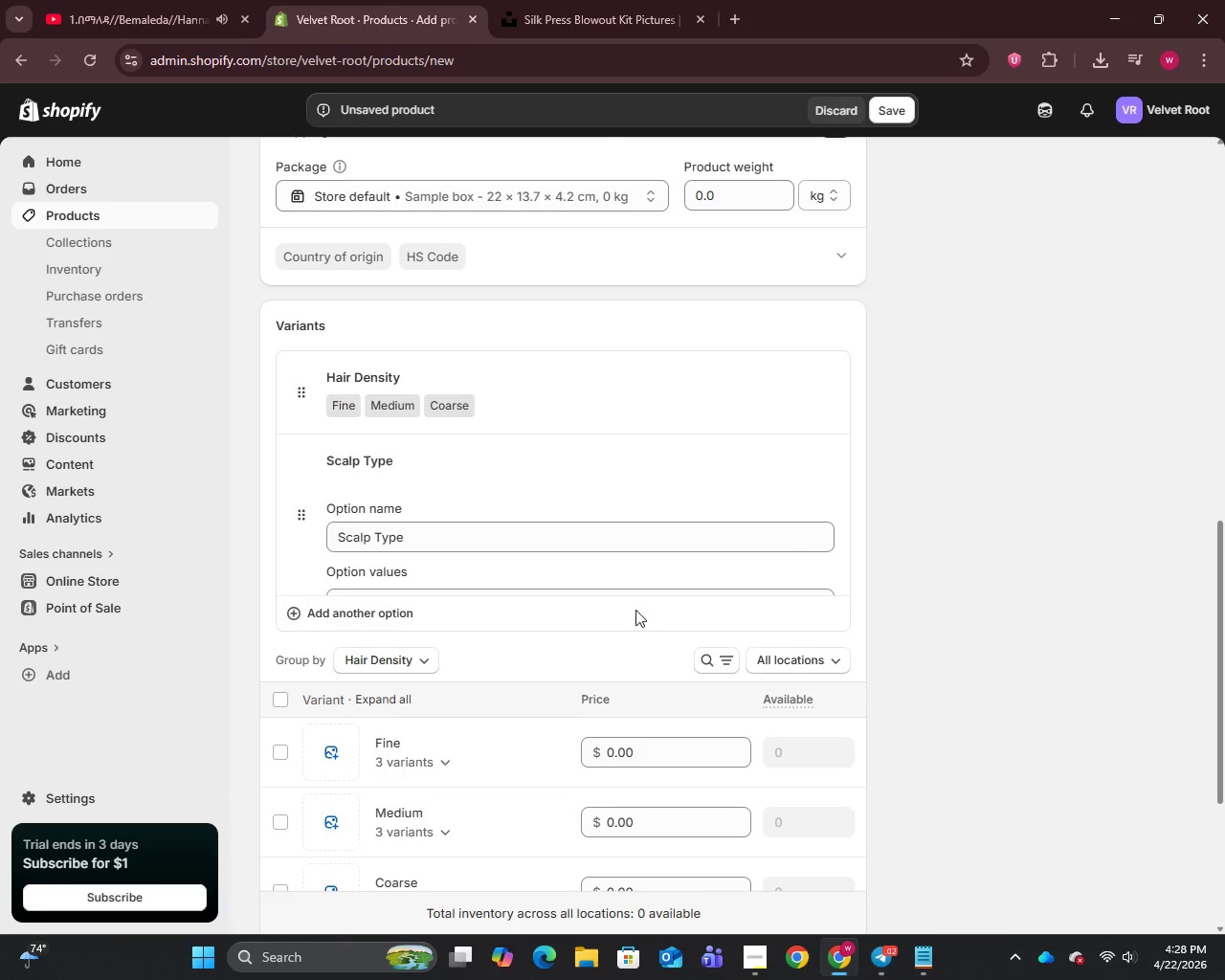 
scroll: coordinate [571, 577], scroll_direction: down, amount: 2.0
 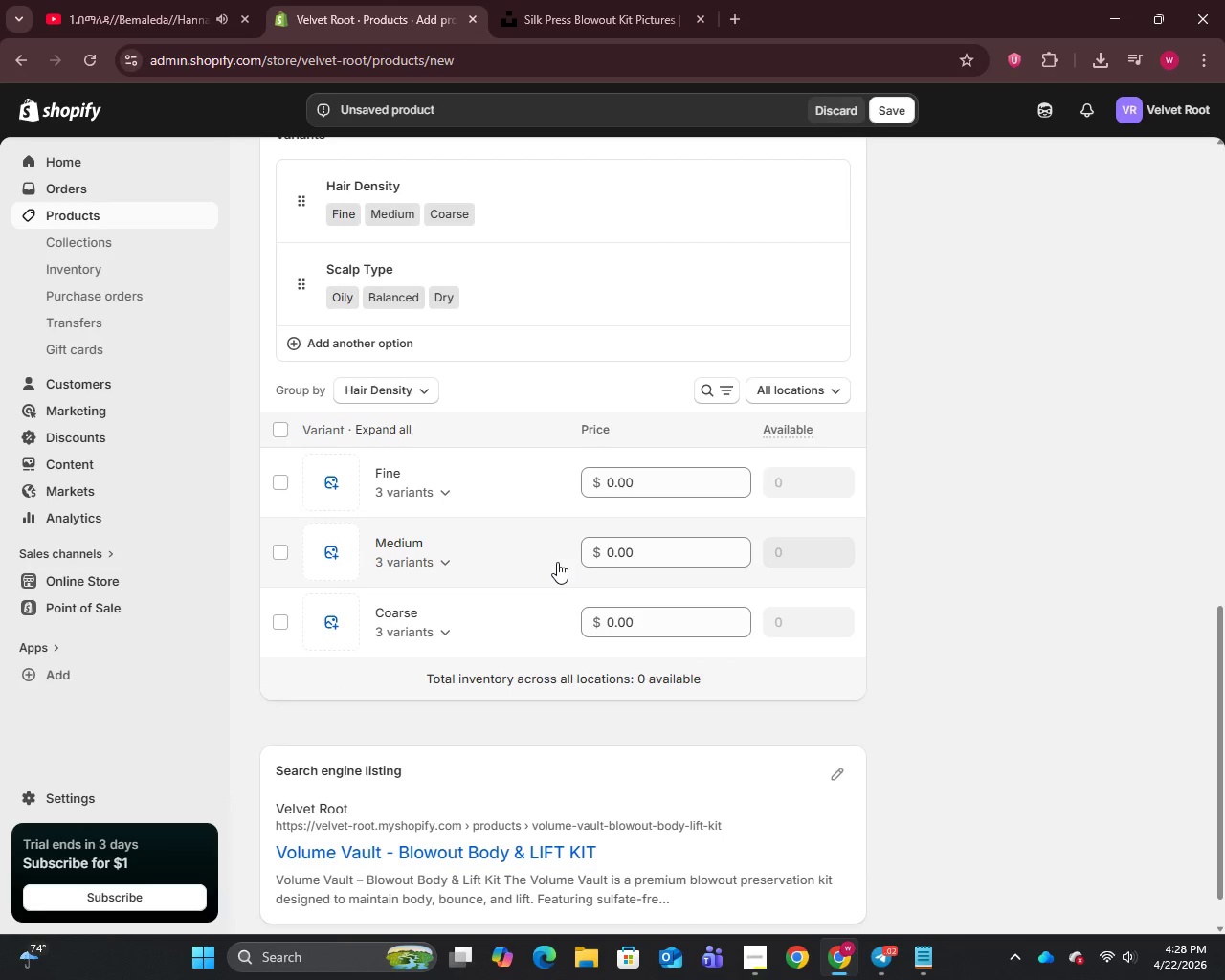 
left_click([643, 485])
 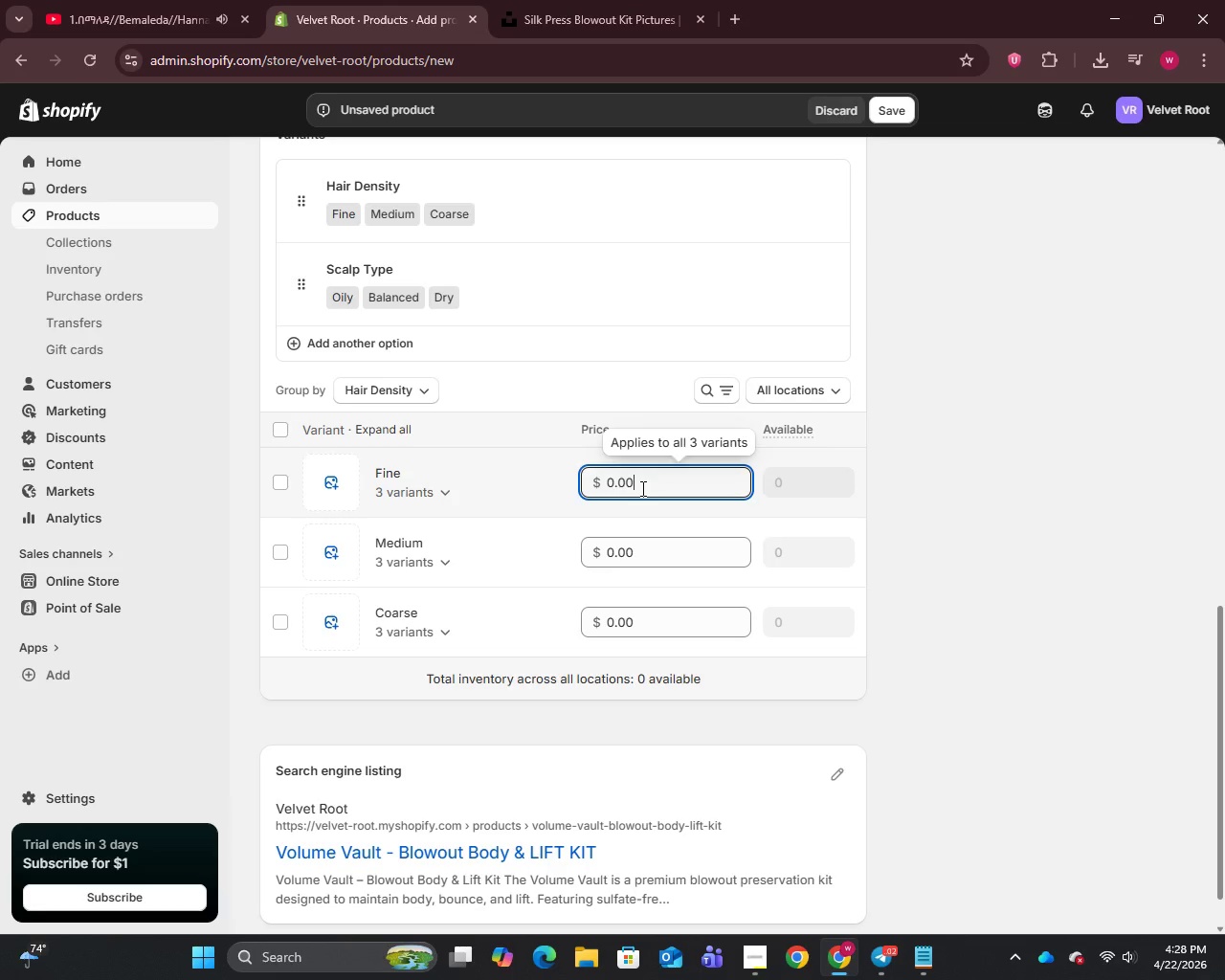 
key(Control+A)
 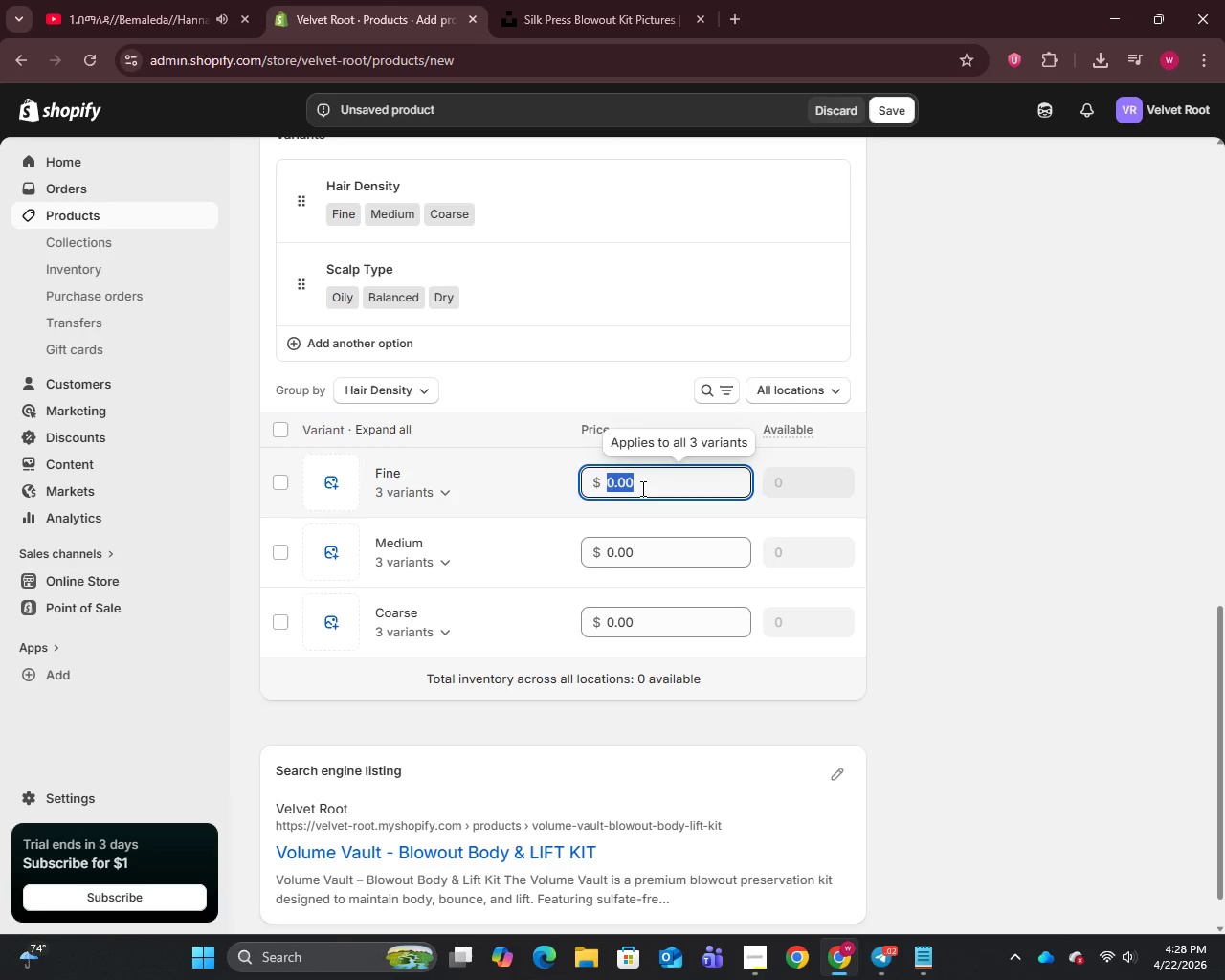 
type(48)
 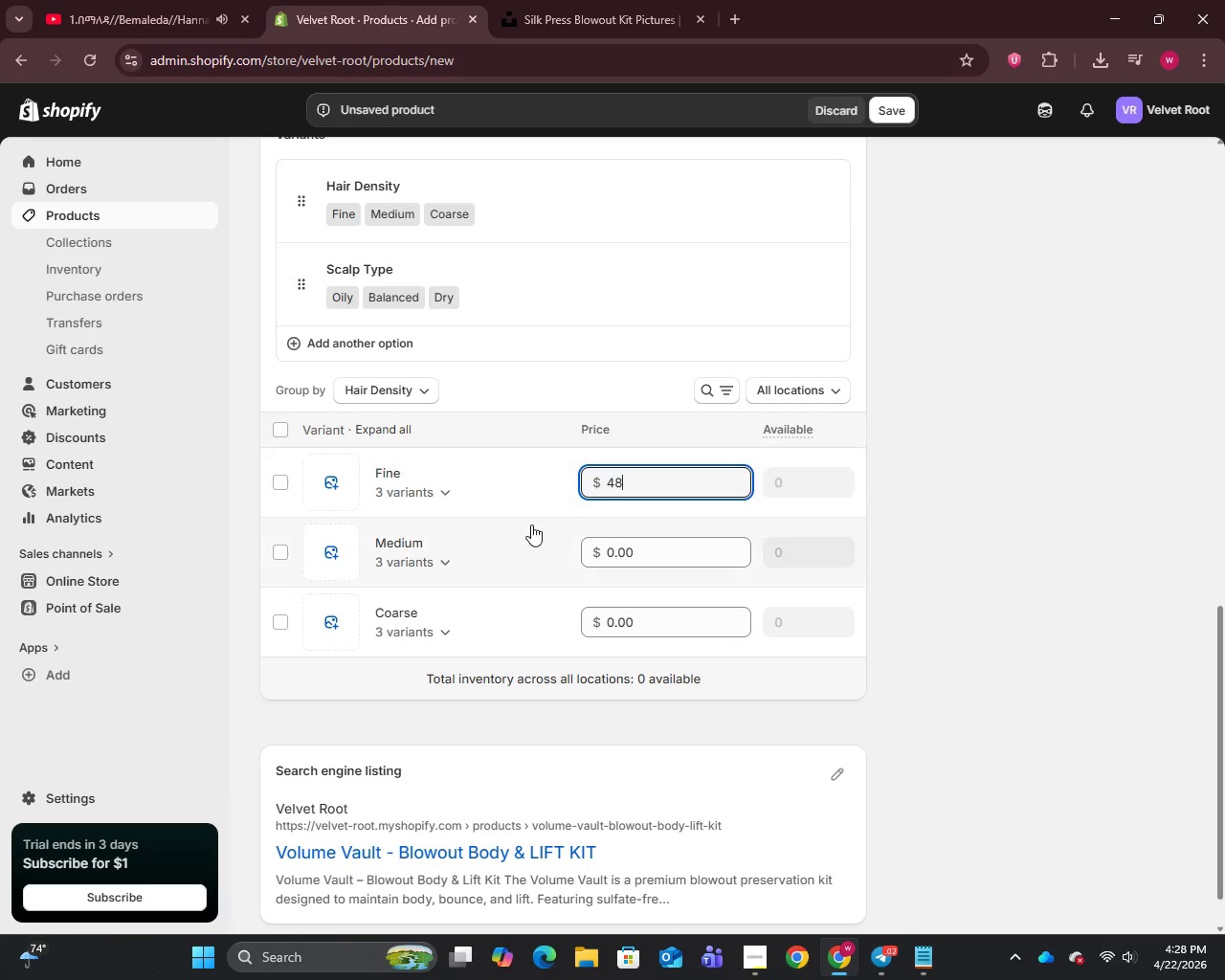 
left_click([618, 549])
 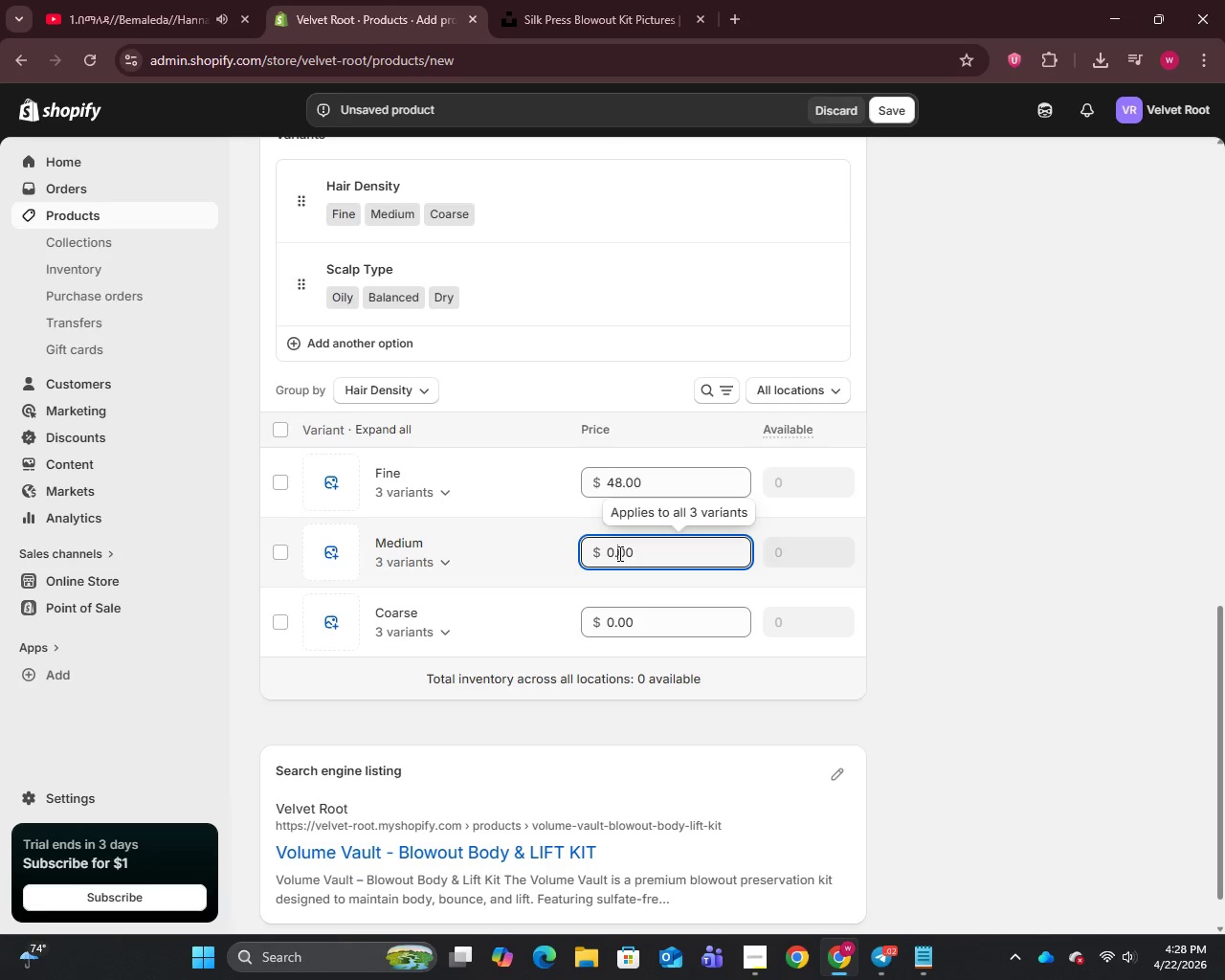 
key(Control+A)
 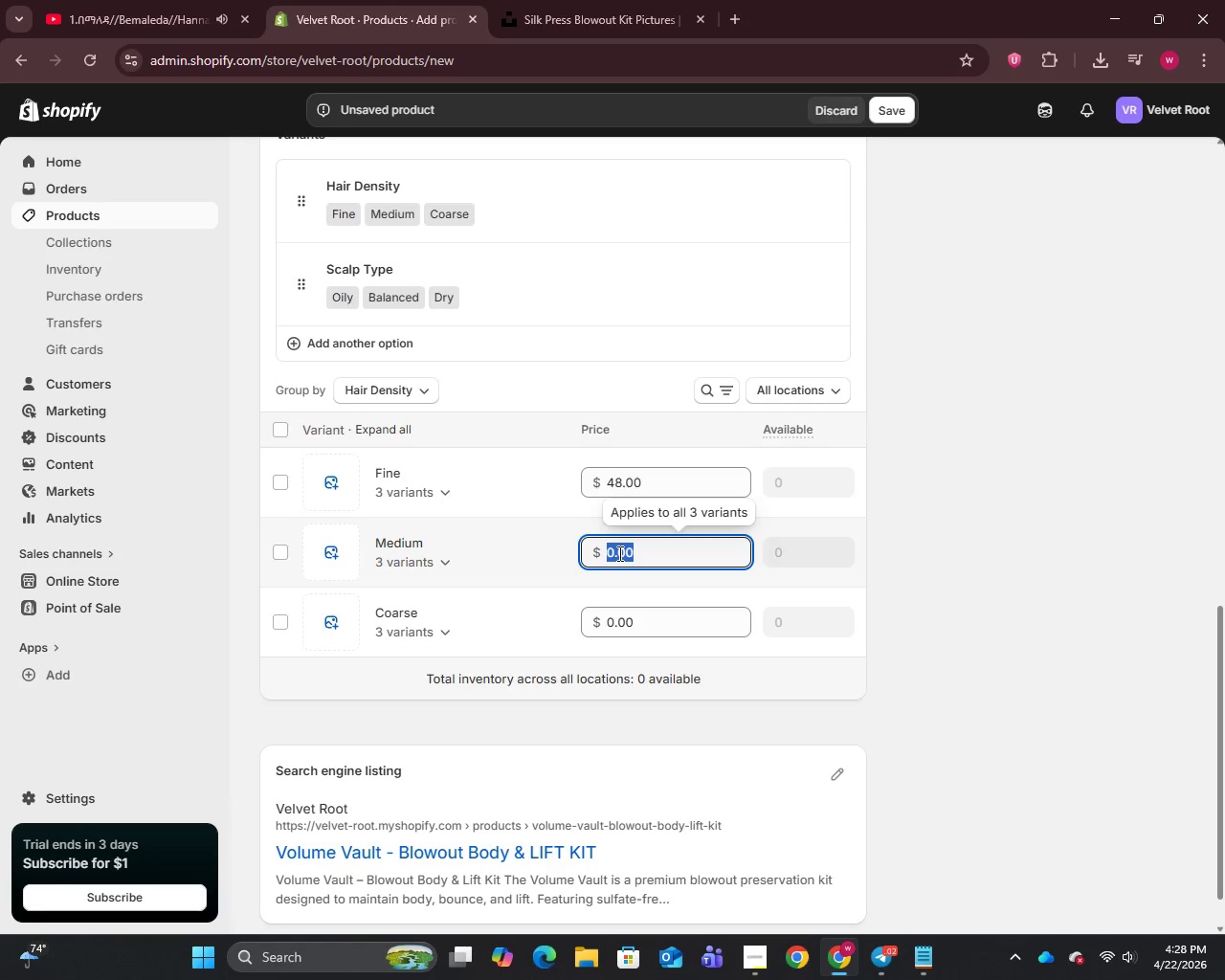 
type(58)
 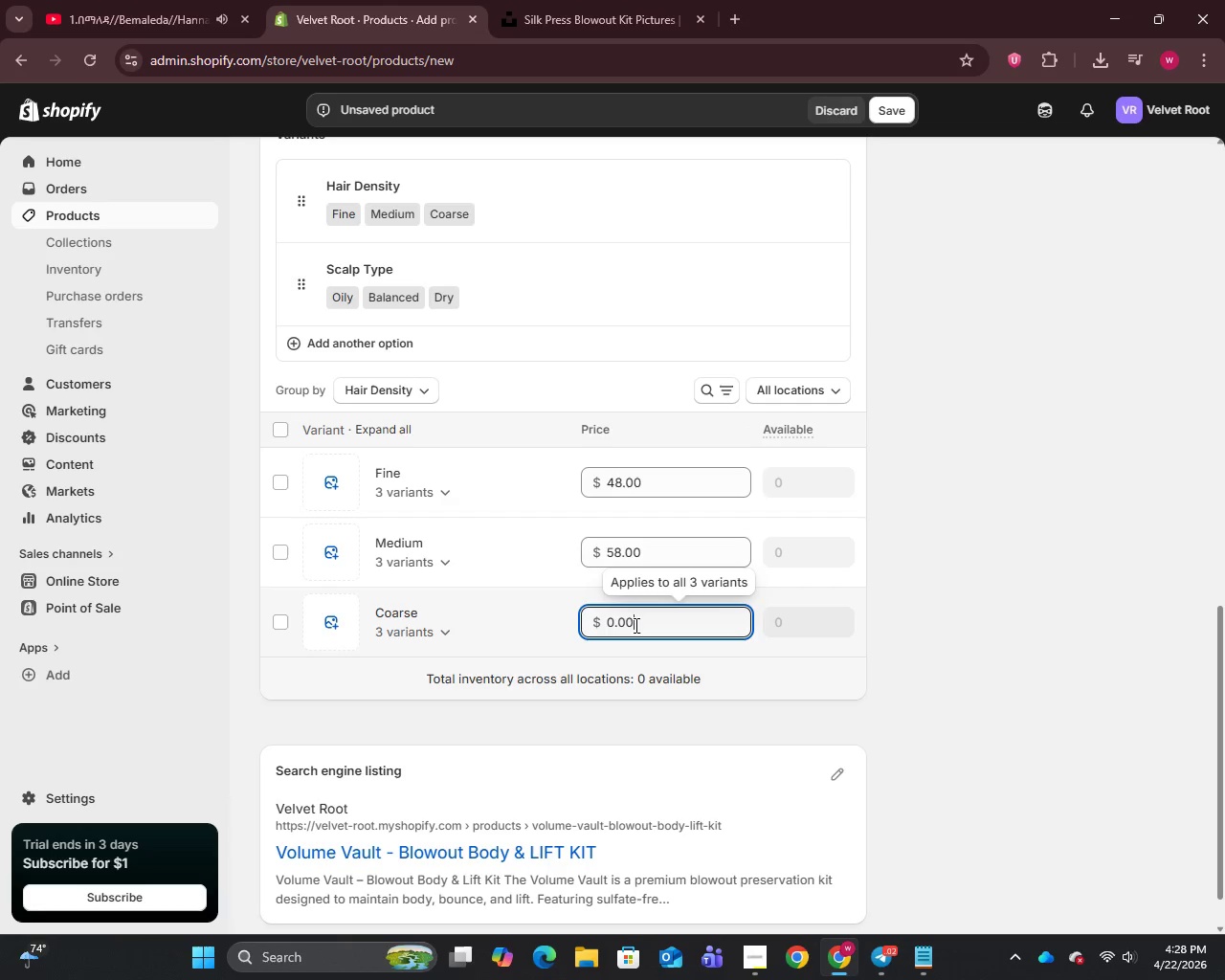 
key(Control+A)
 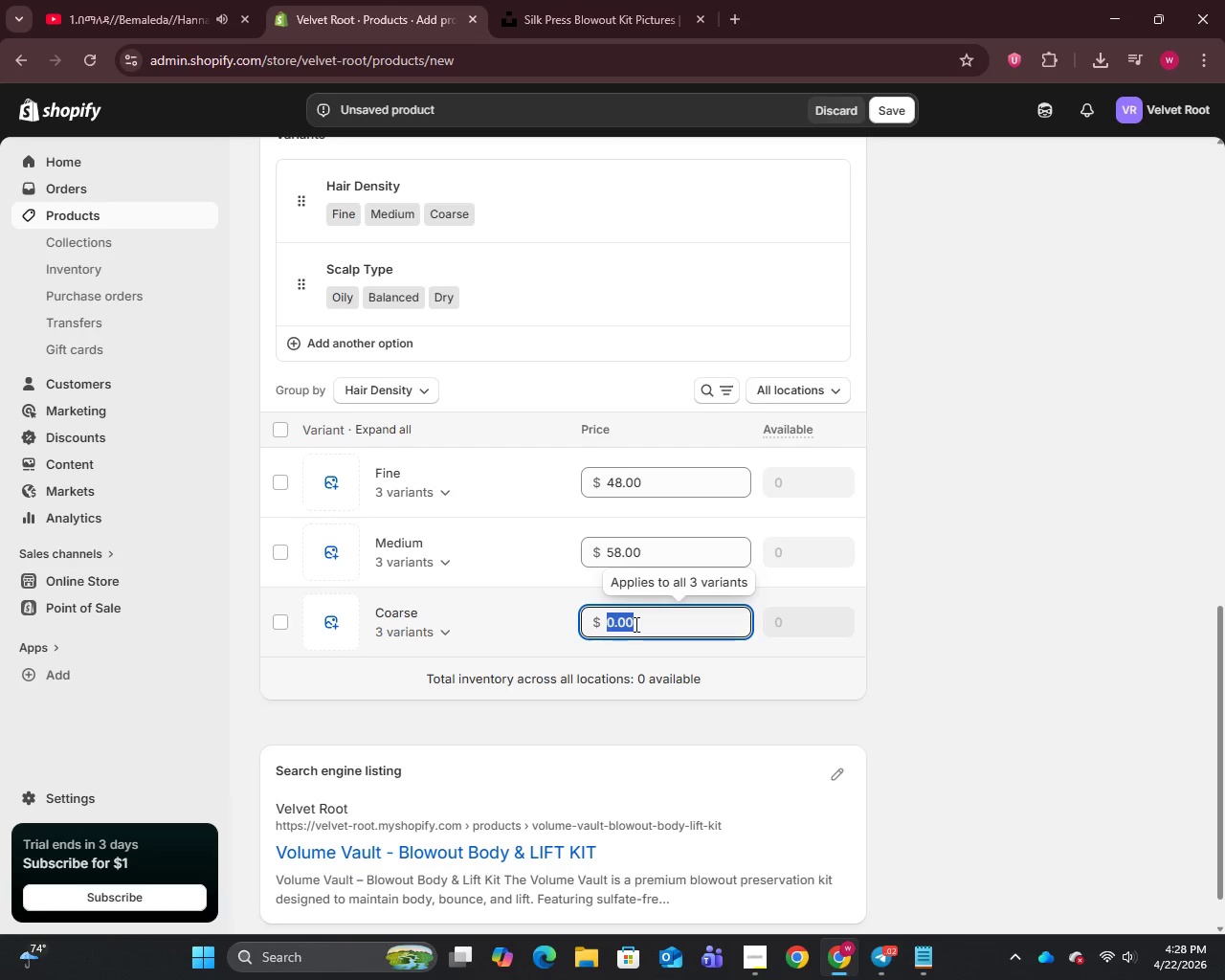 
type(68)
 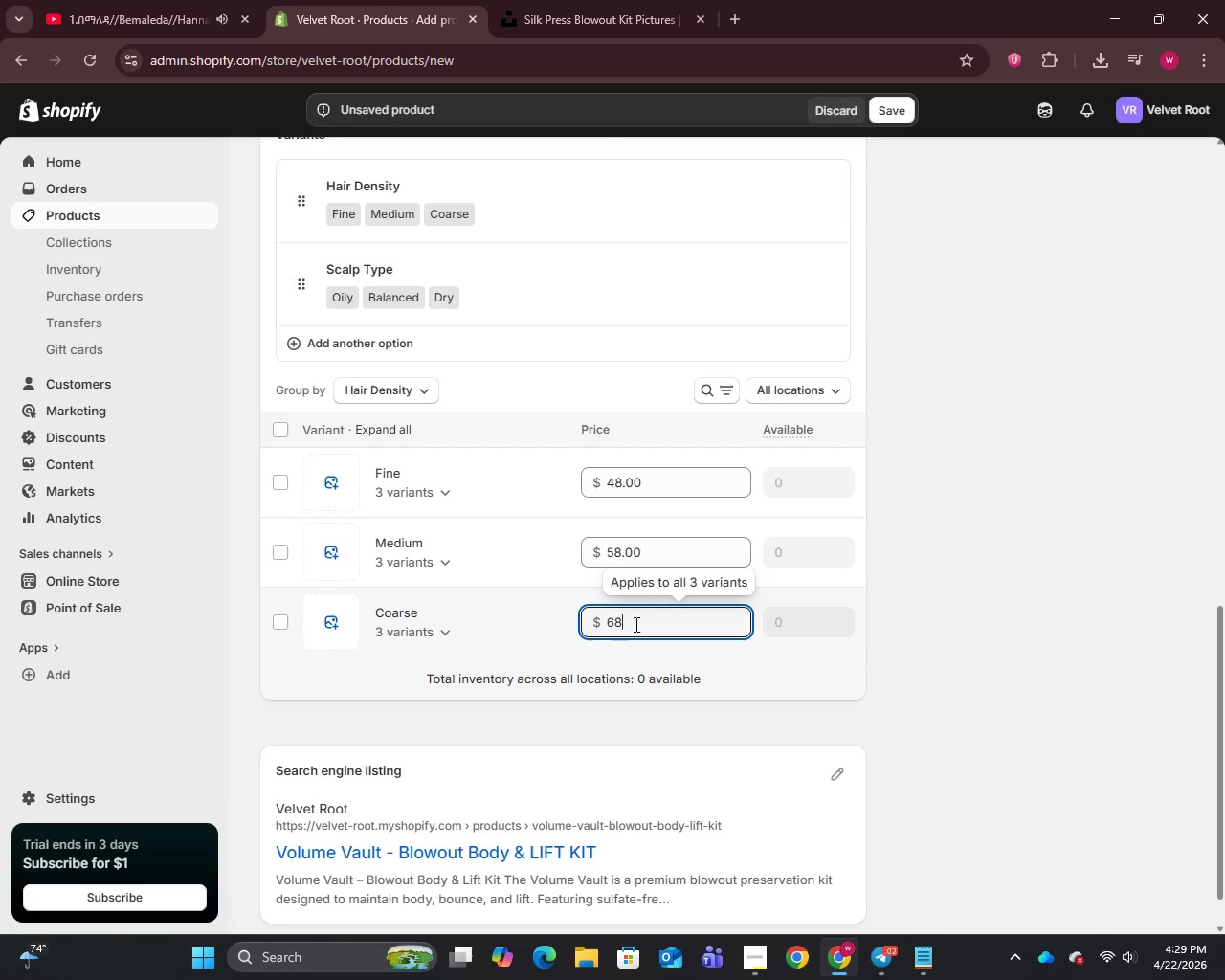 
wait(27.67)
 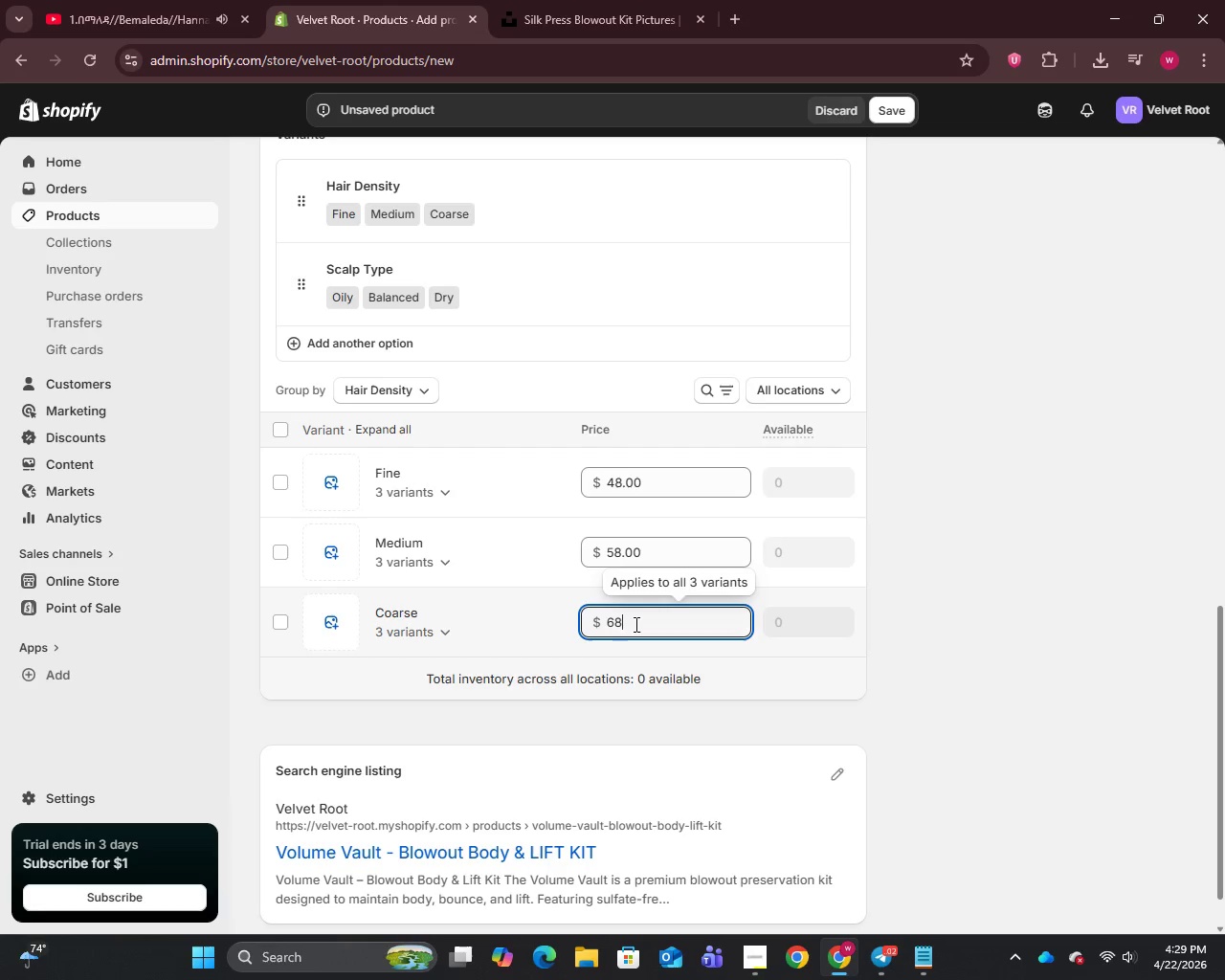 
left_click([410, 493])
 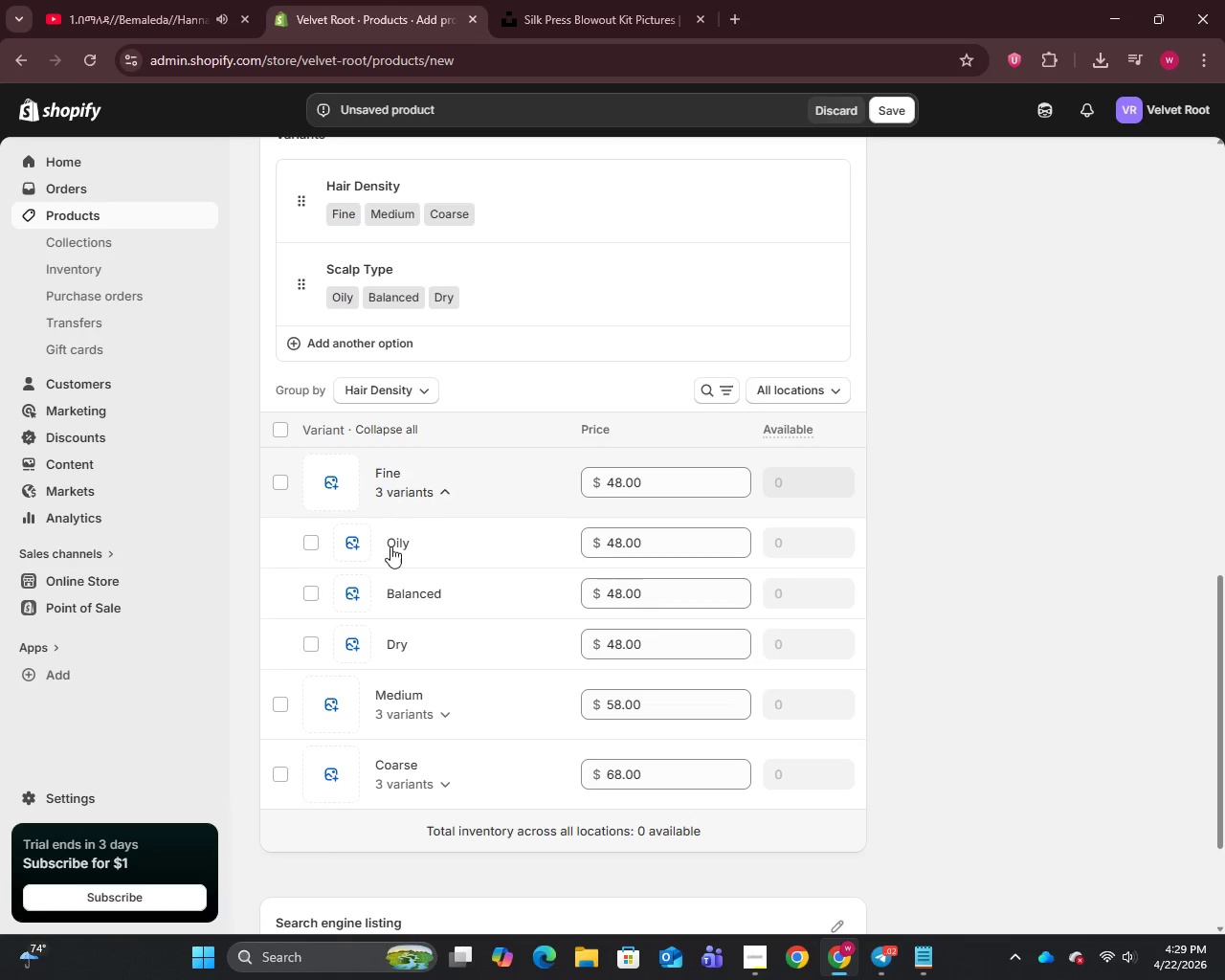 
left_click([390, 548])
 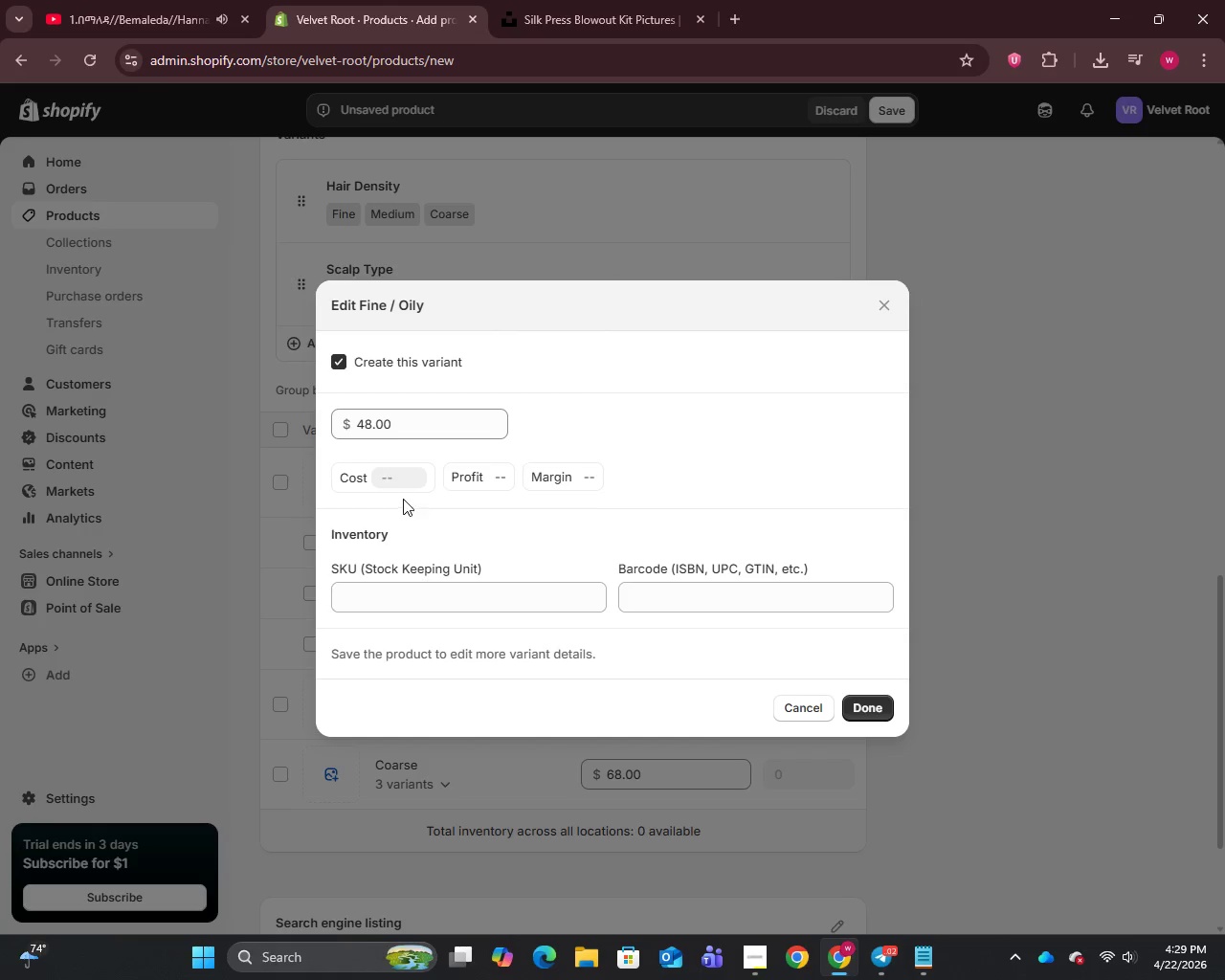 
left_click([387, 586])
 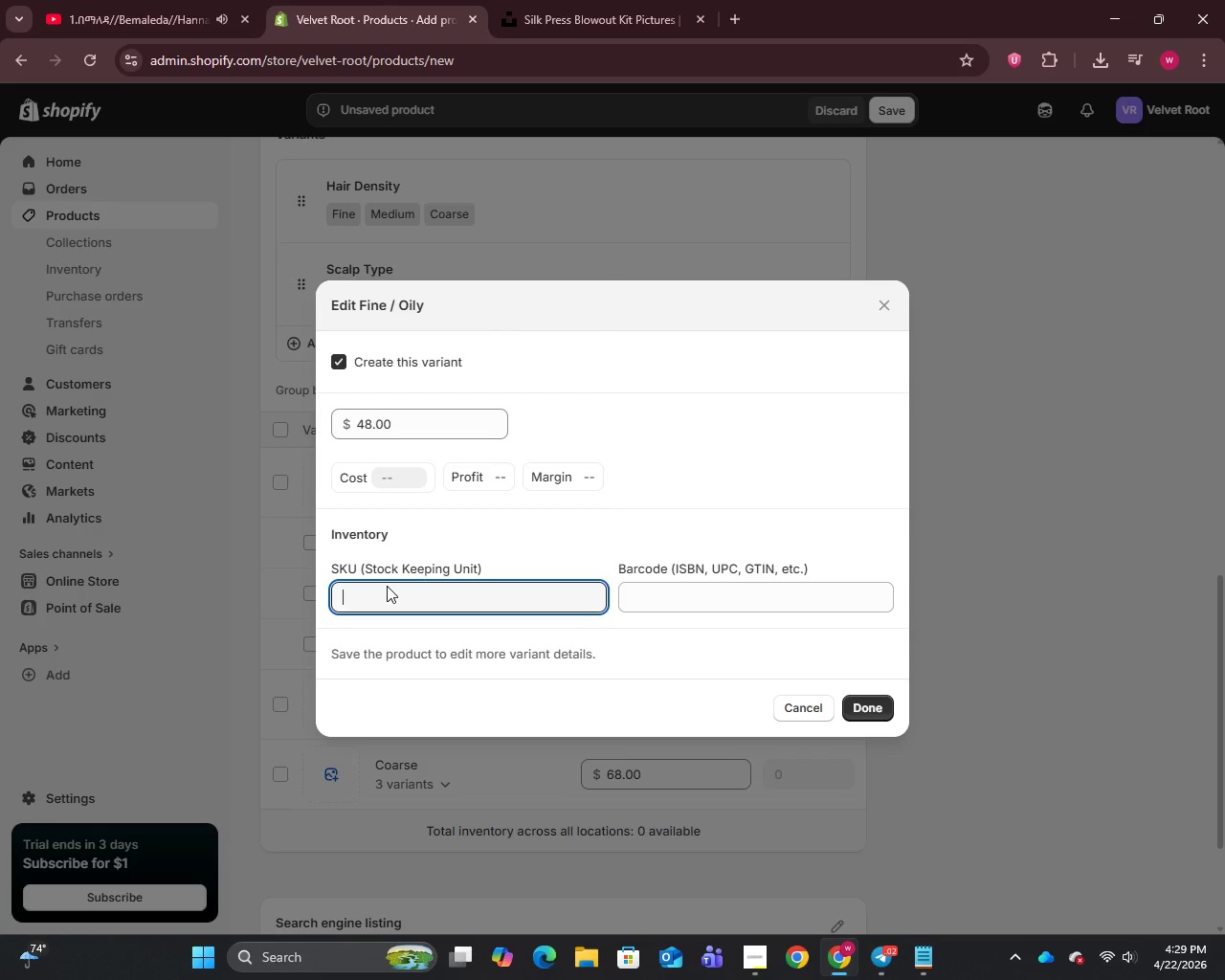 
type(VV)
 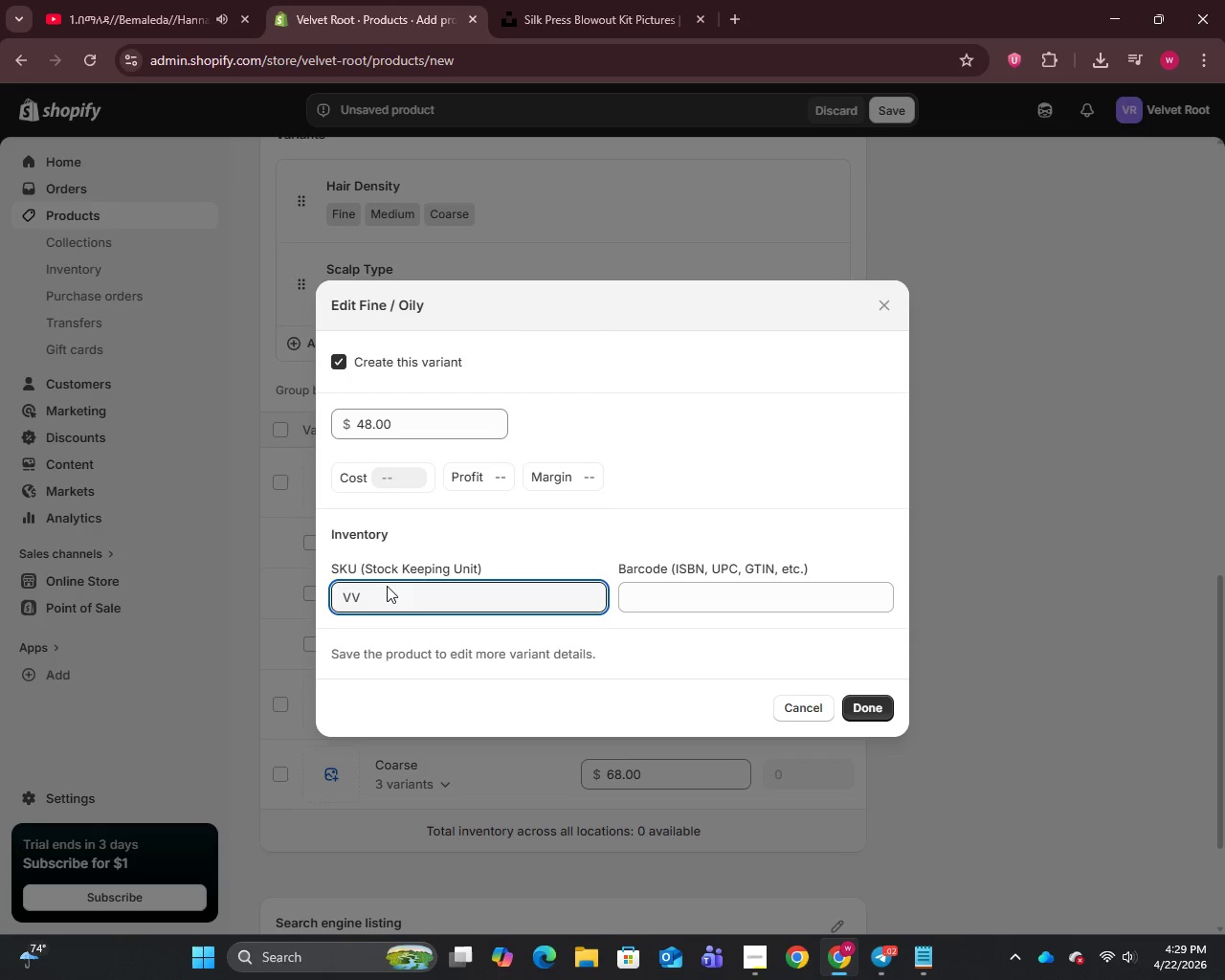 
wait(14.33)
 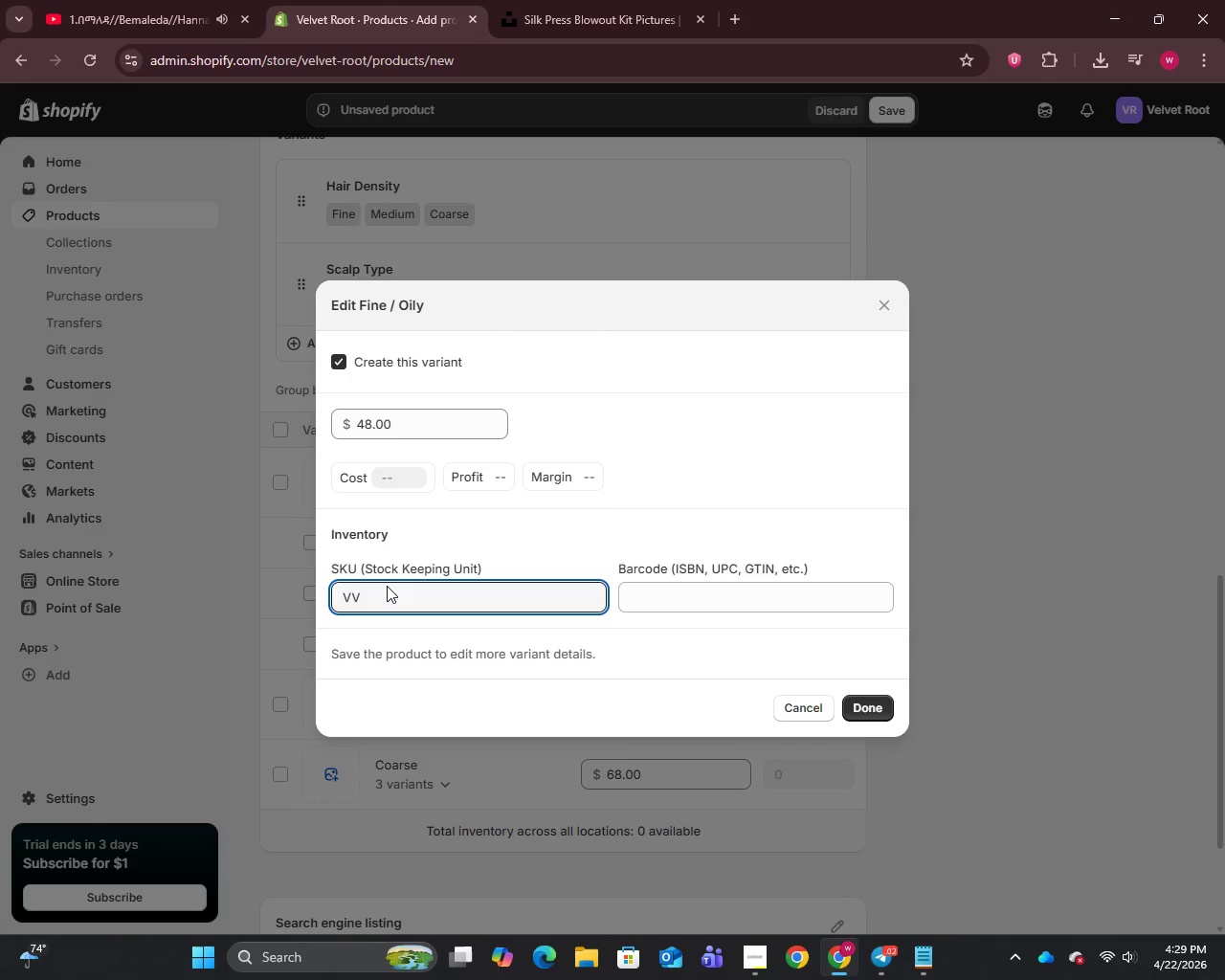 
key(Minus)
 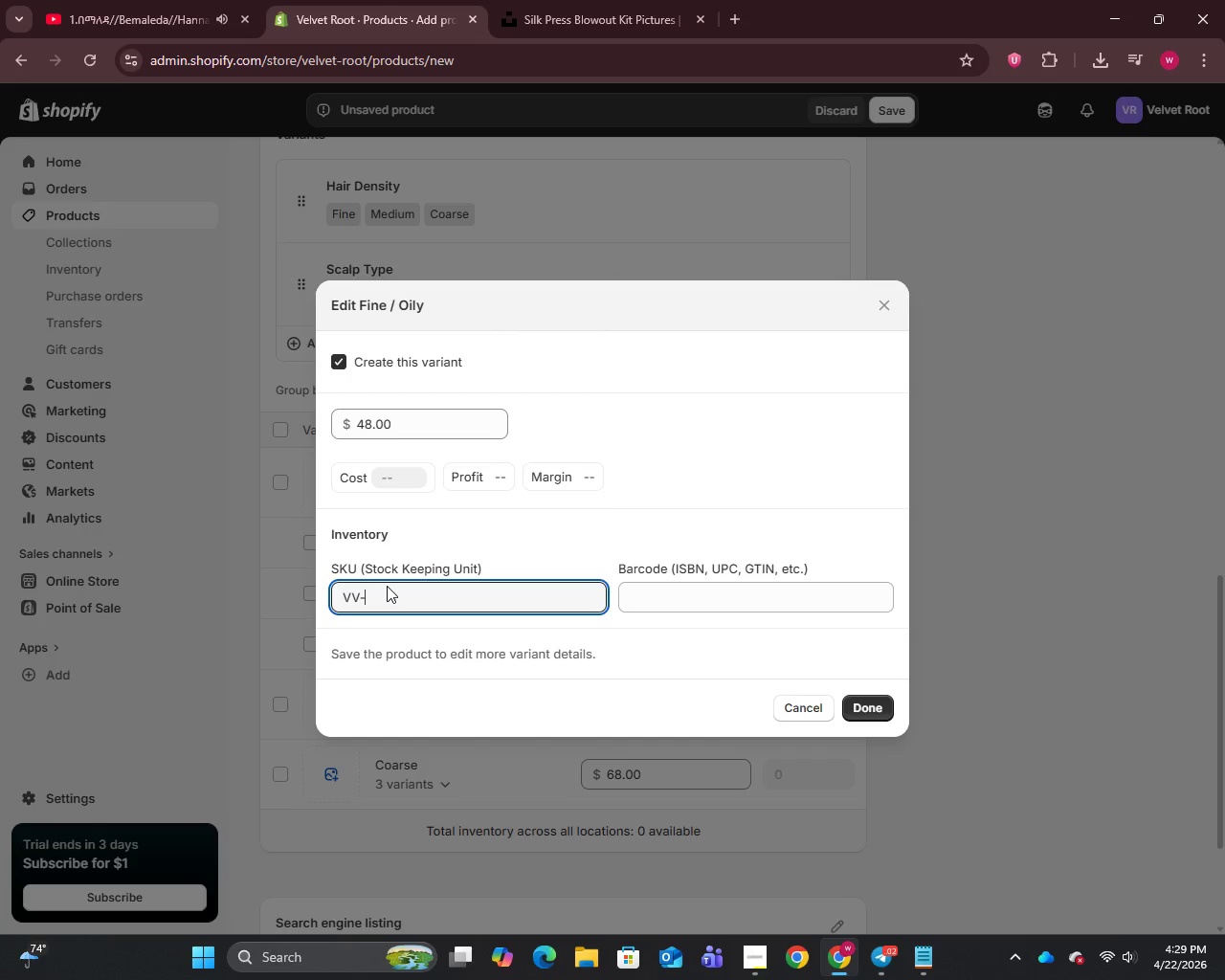 
type(FIN-OIL)
 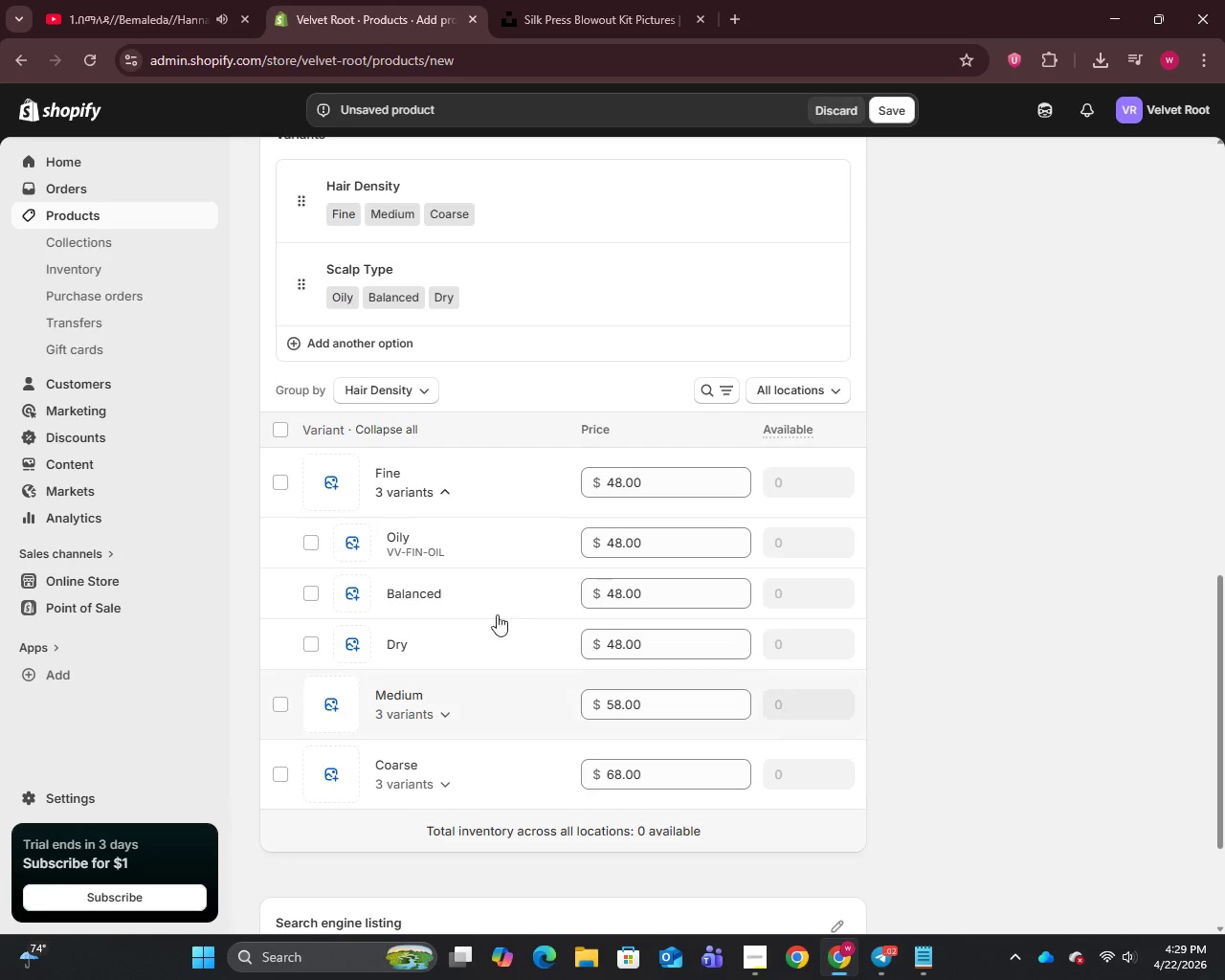 
wait(5.16)
 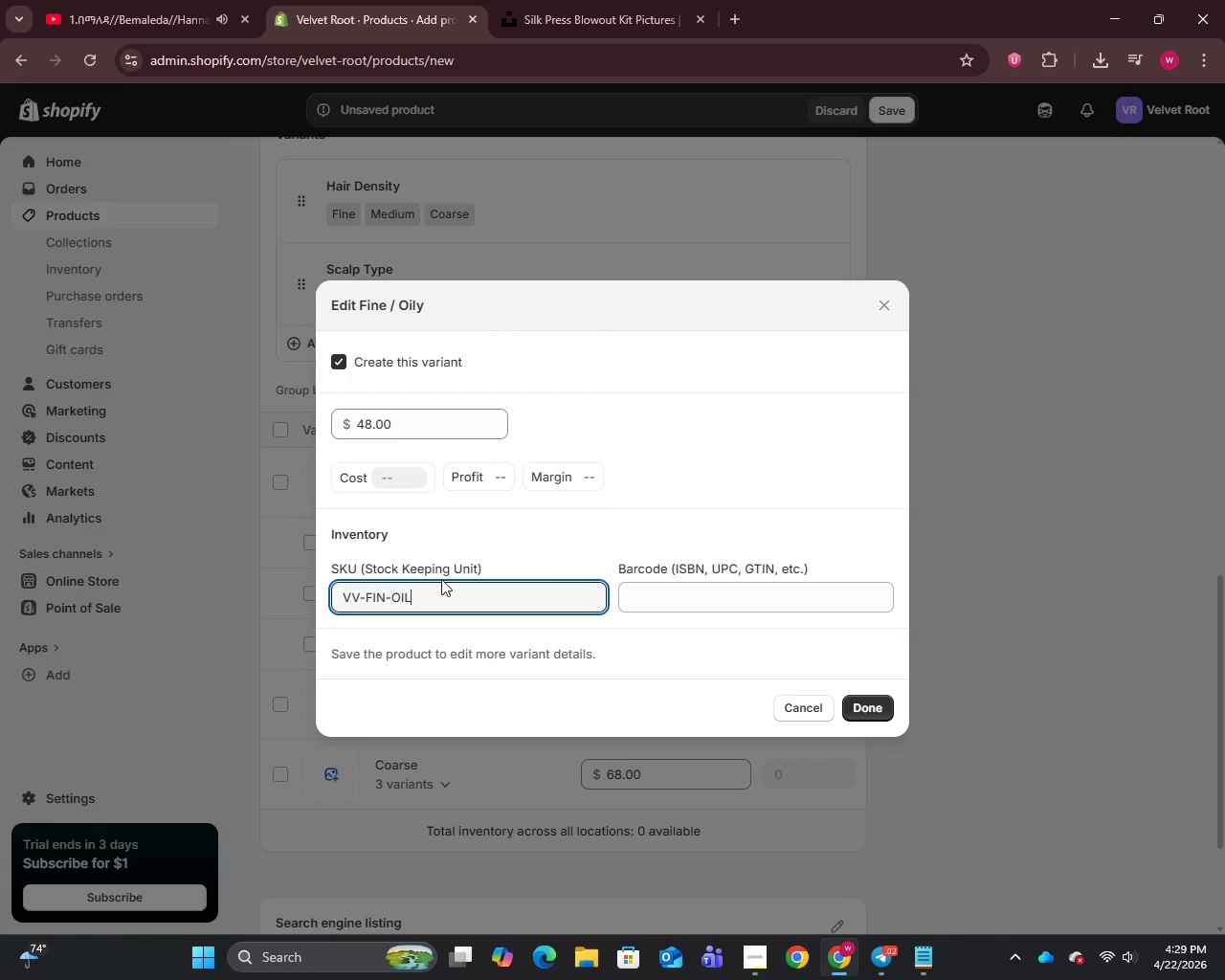 
left_click([425, 597])
 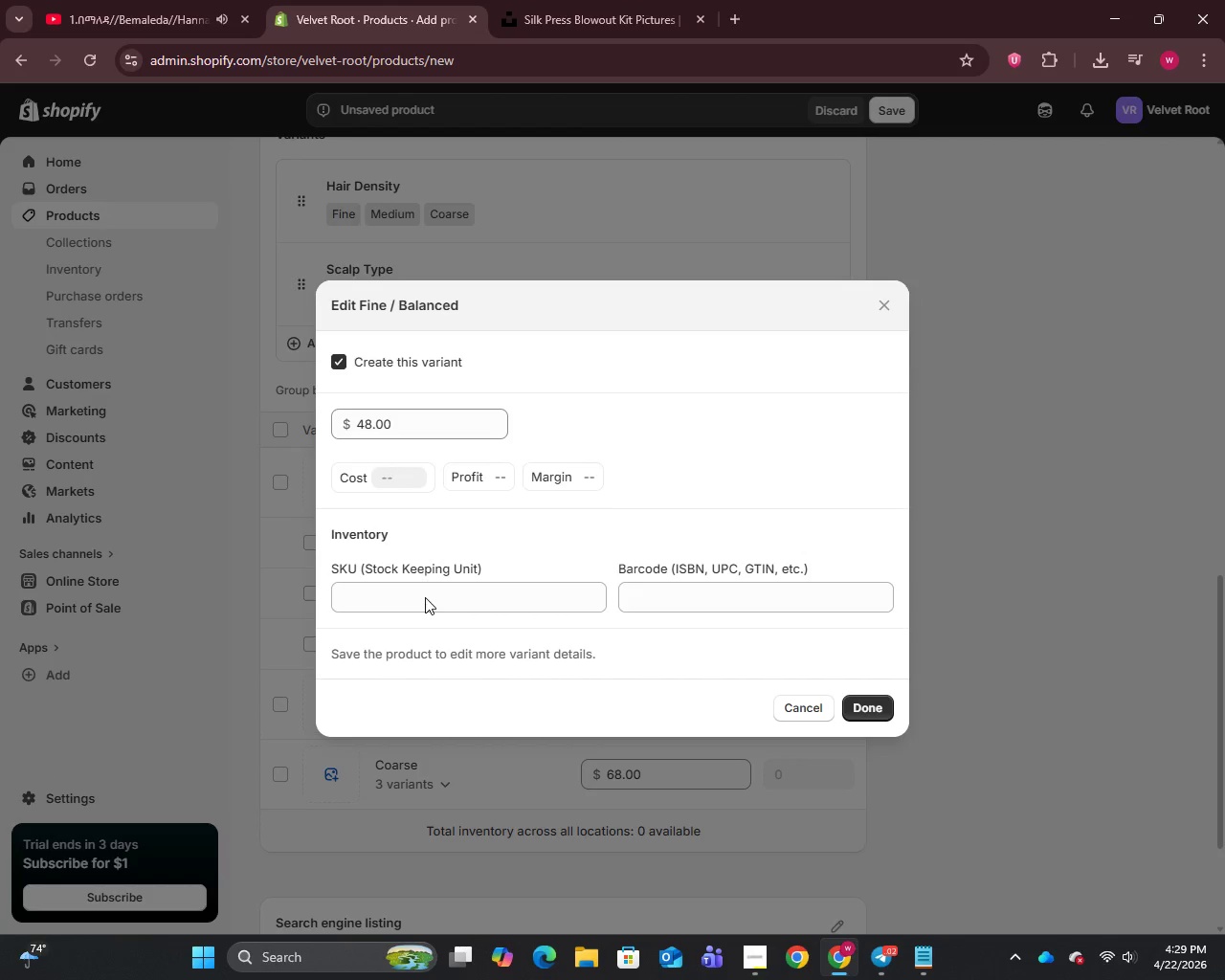 
left_click([425, 597])
 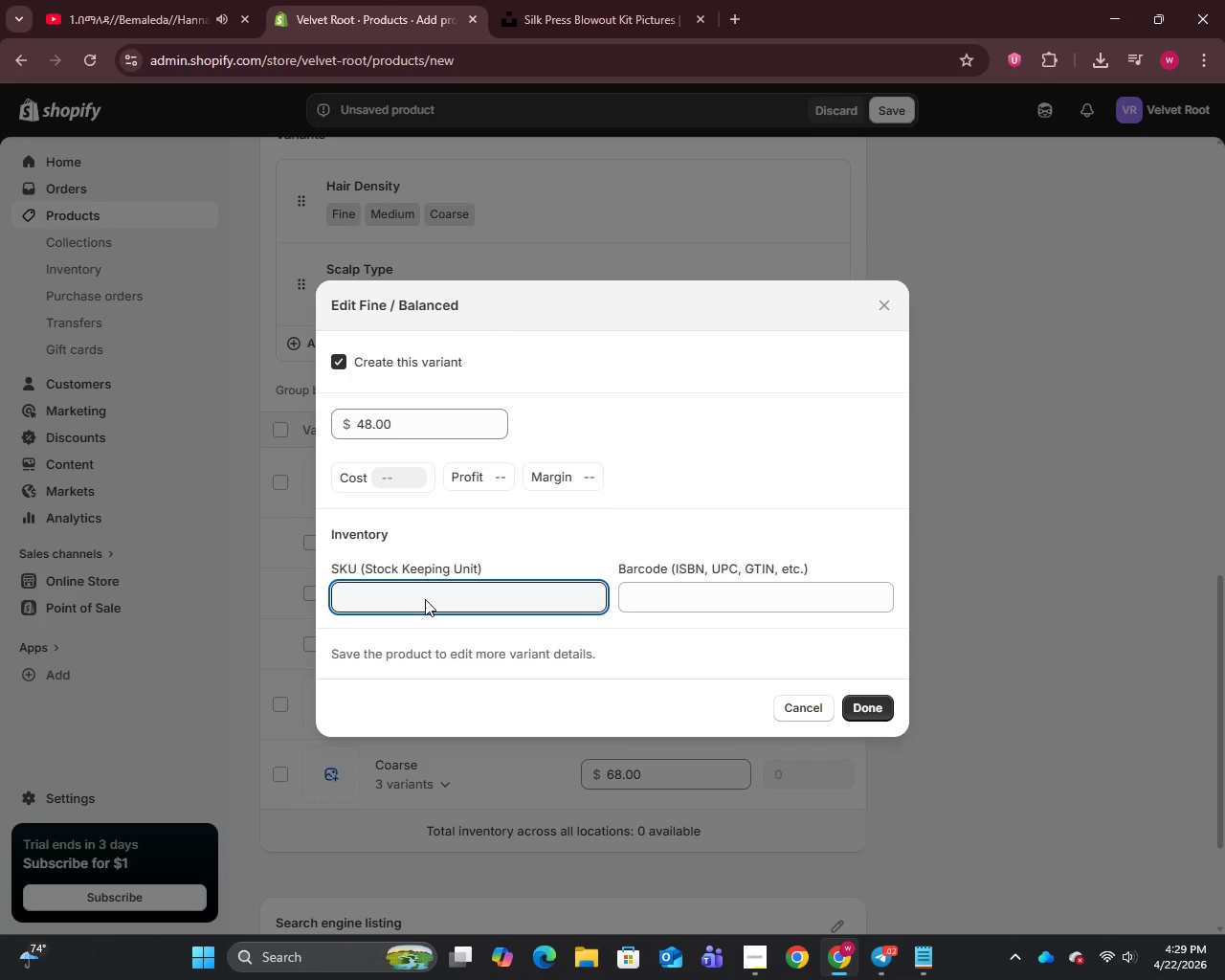 
type(VV-)
 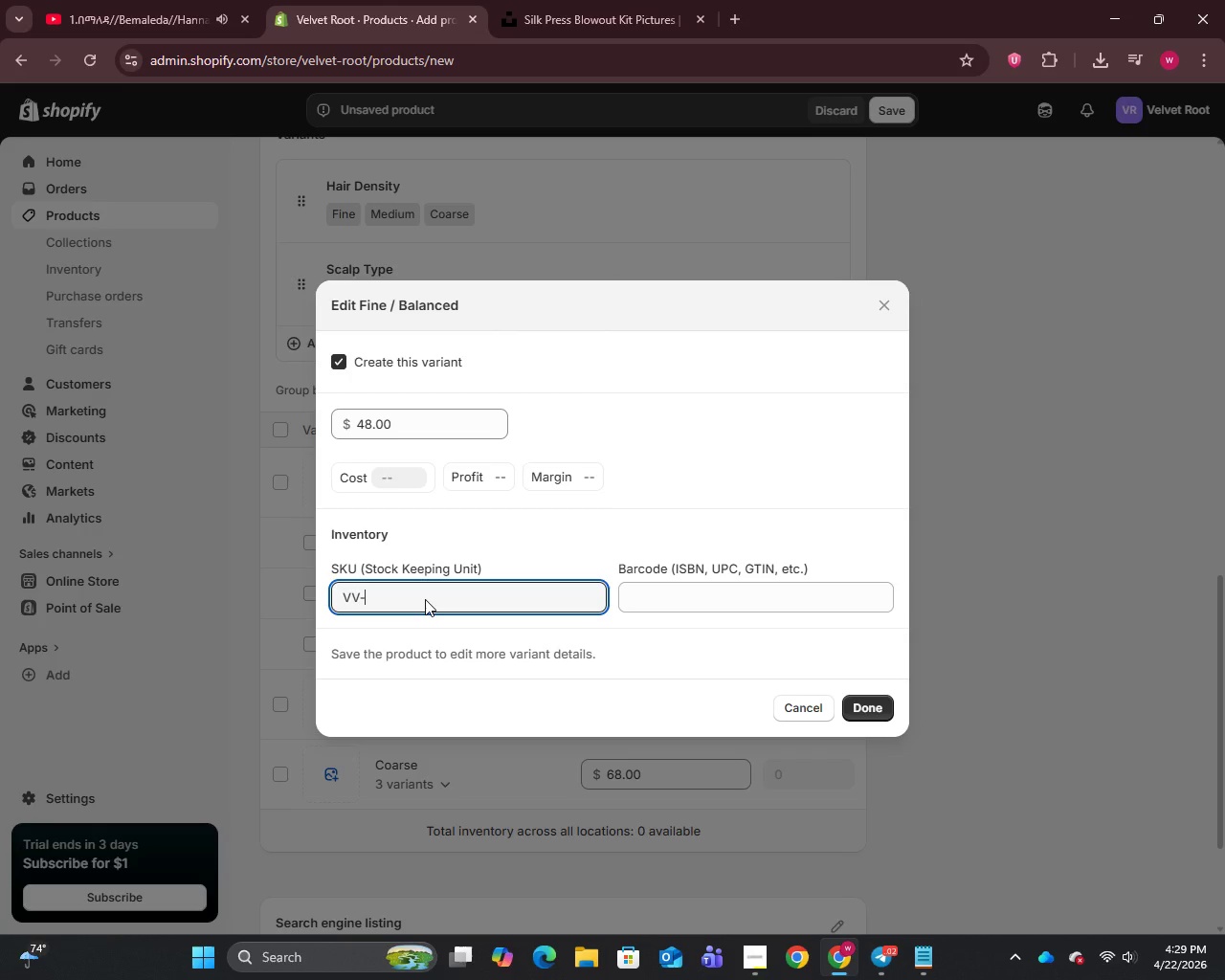 
type(FIN-BAL)
 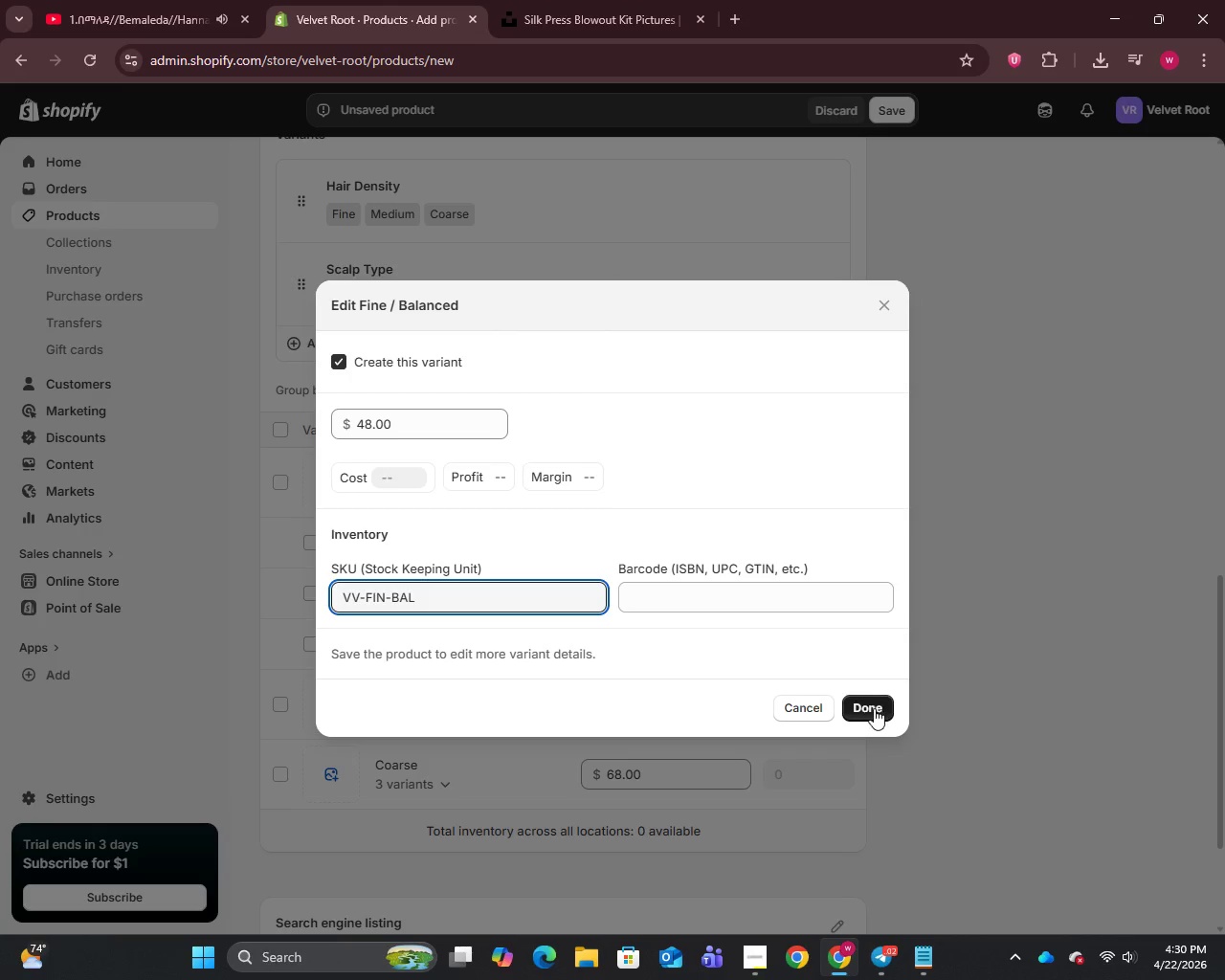 
left_click([874, 708])
 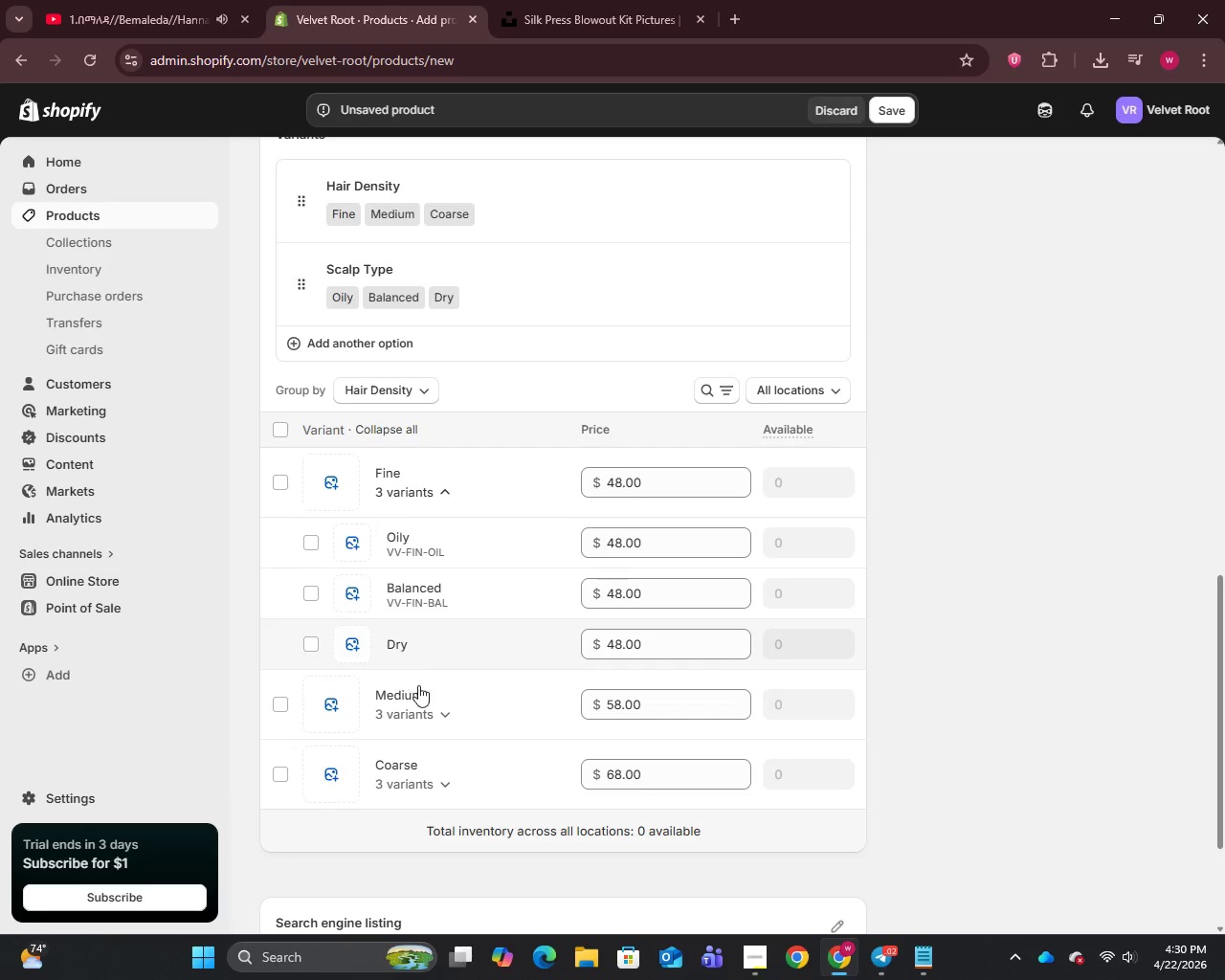 
left_click([403, 647])
 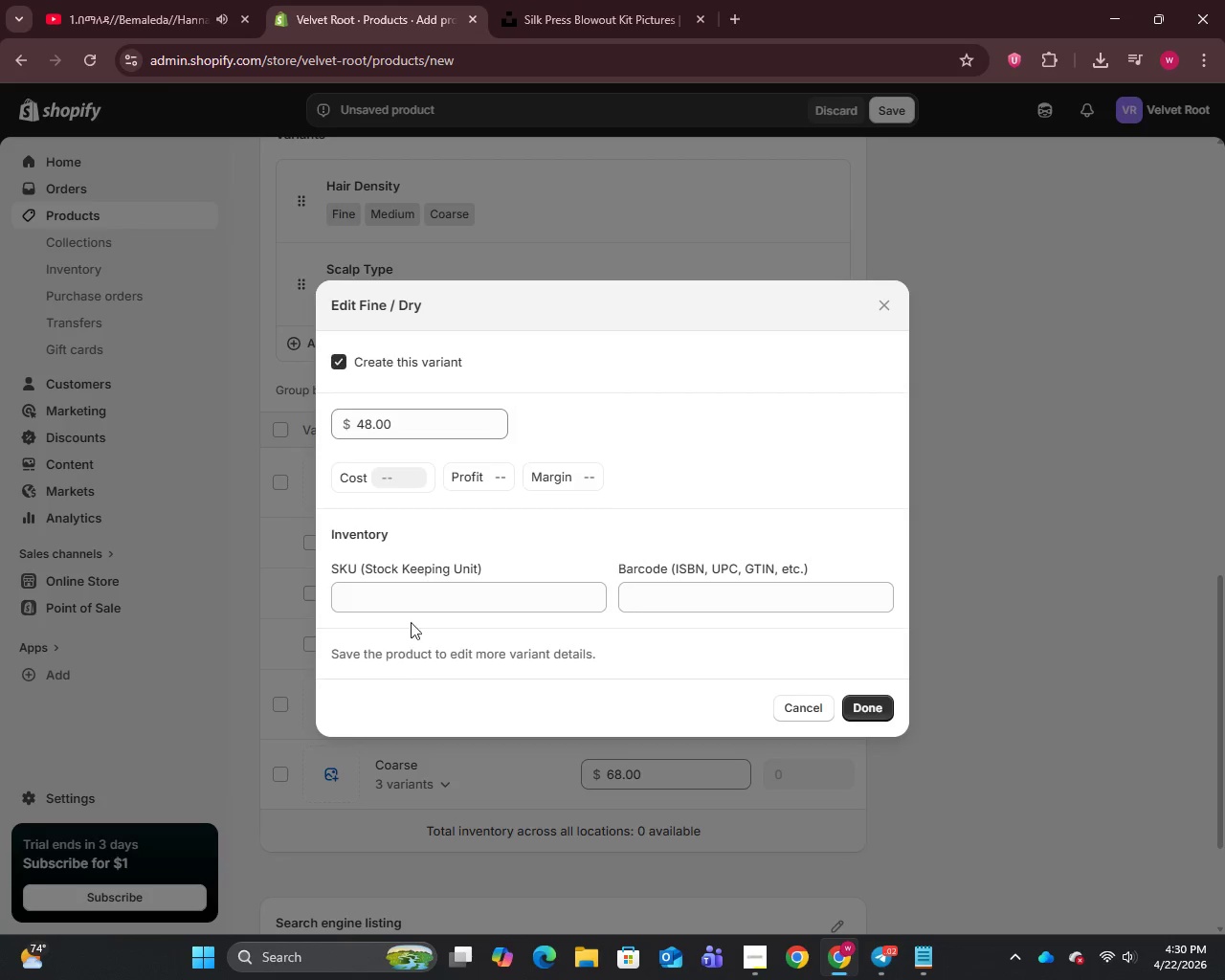 
left_click([417, 586])
 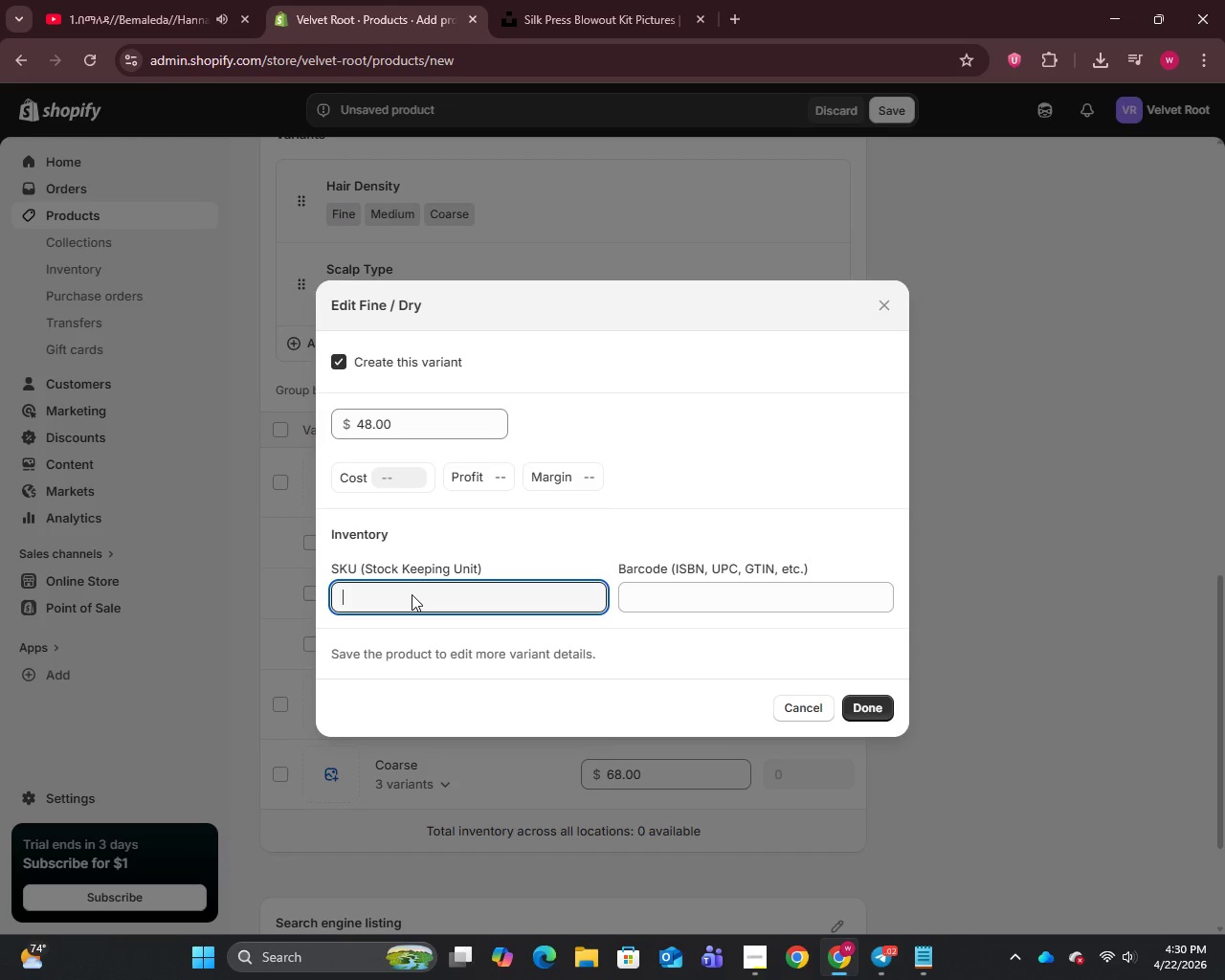 
type(VV)
 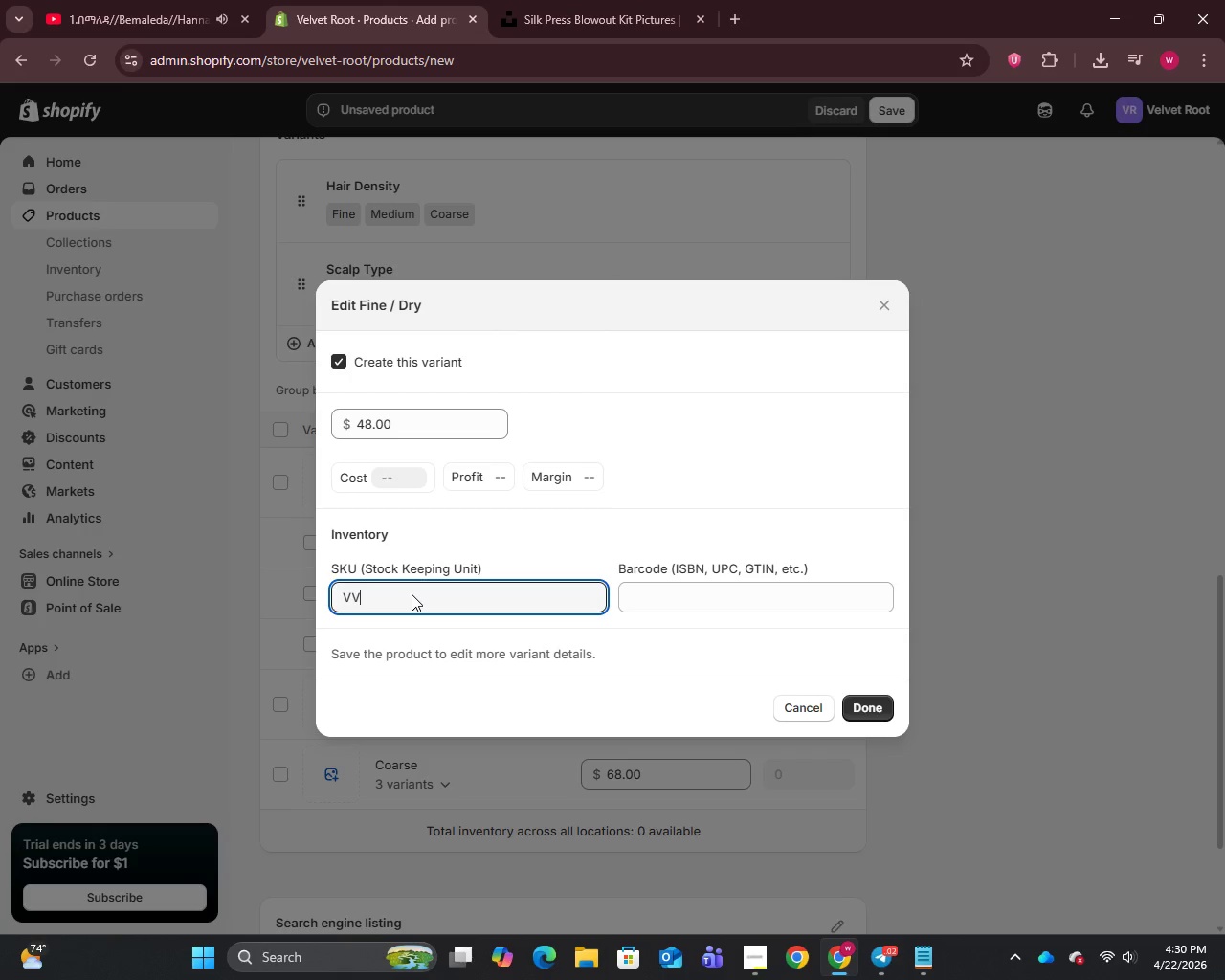 
type(-FN)
key(Backspace)
type(IN-)
 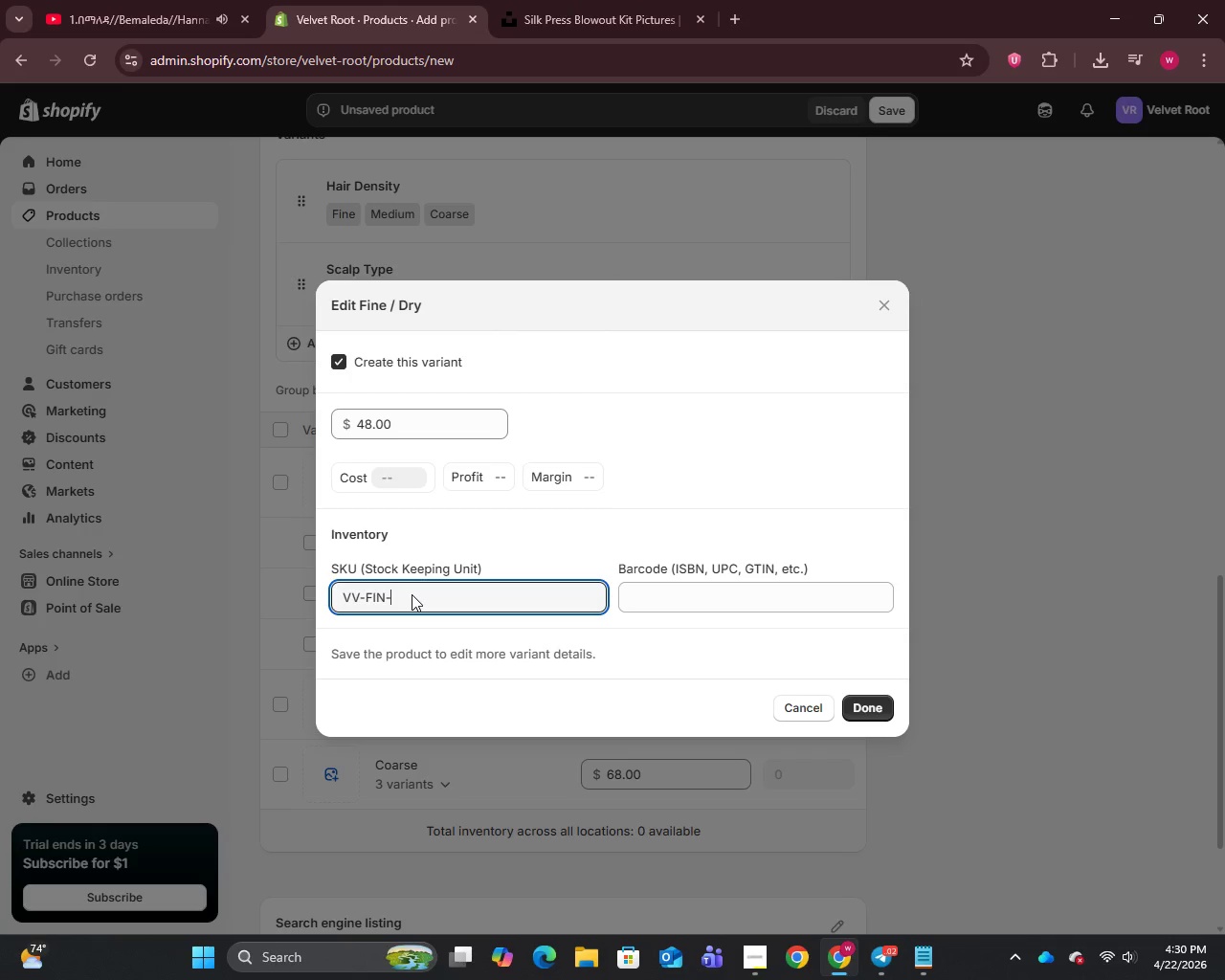 
type(DRY)
 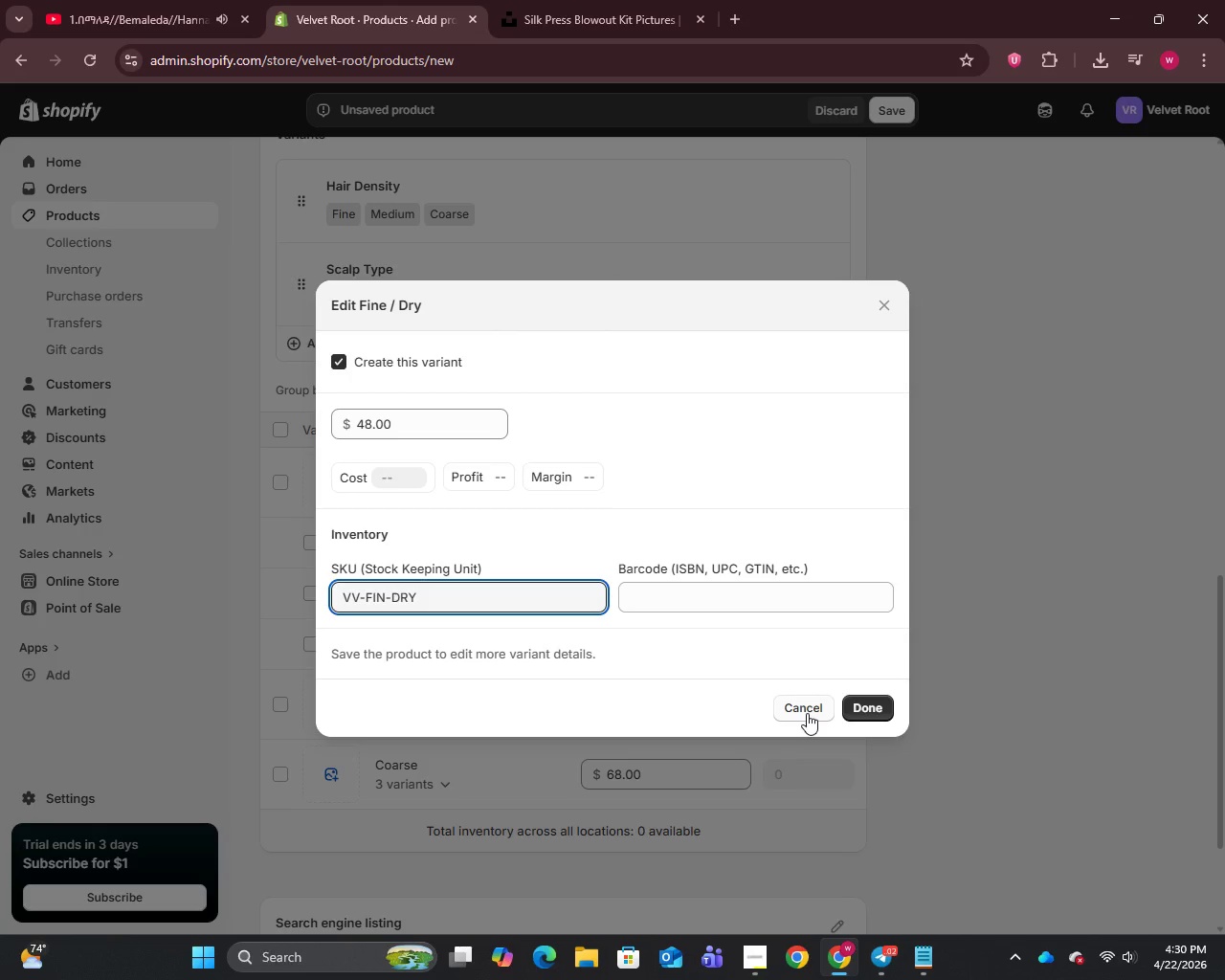 
left_click([872, 704])
 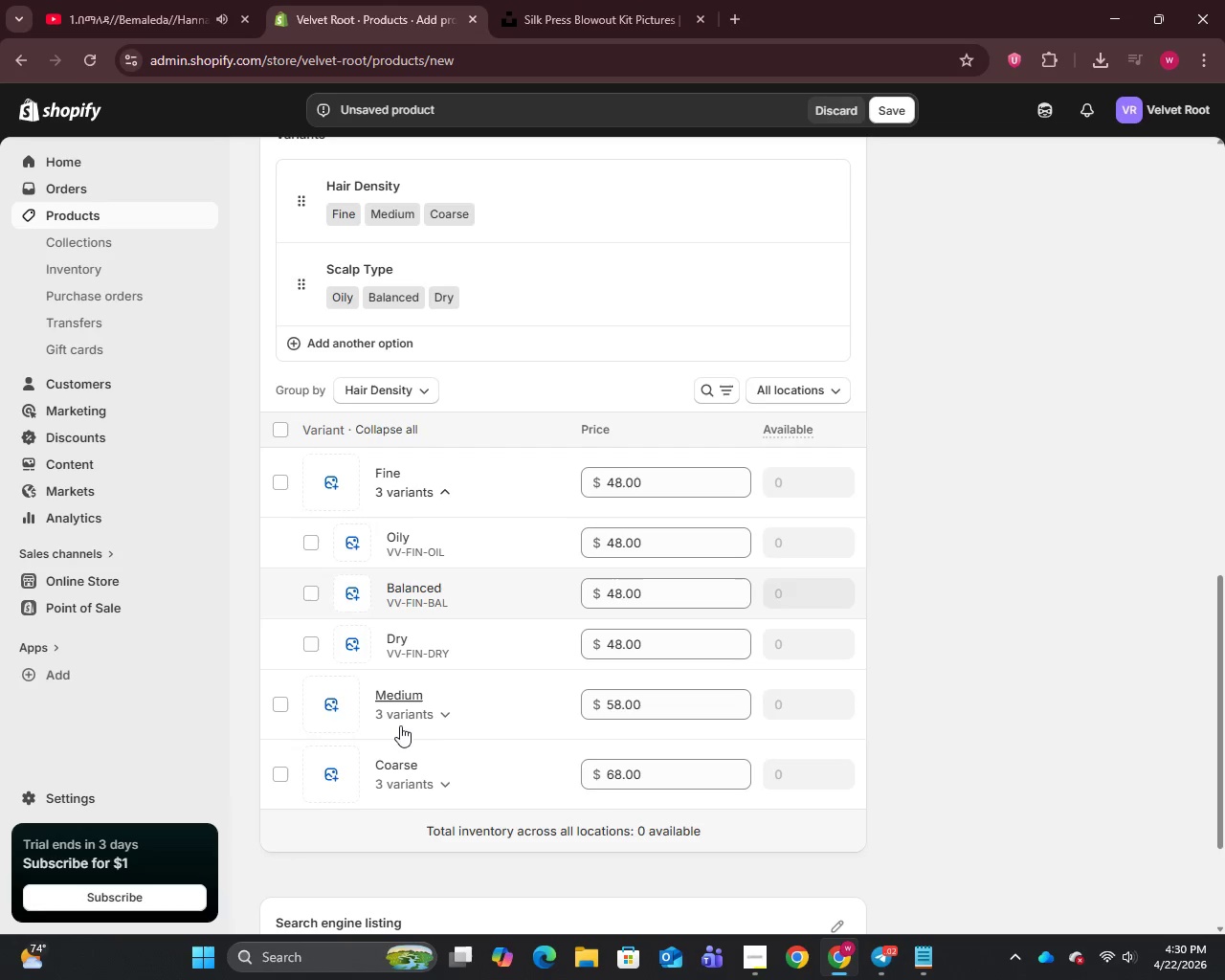 
left_click([441, 714])
 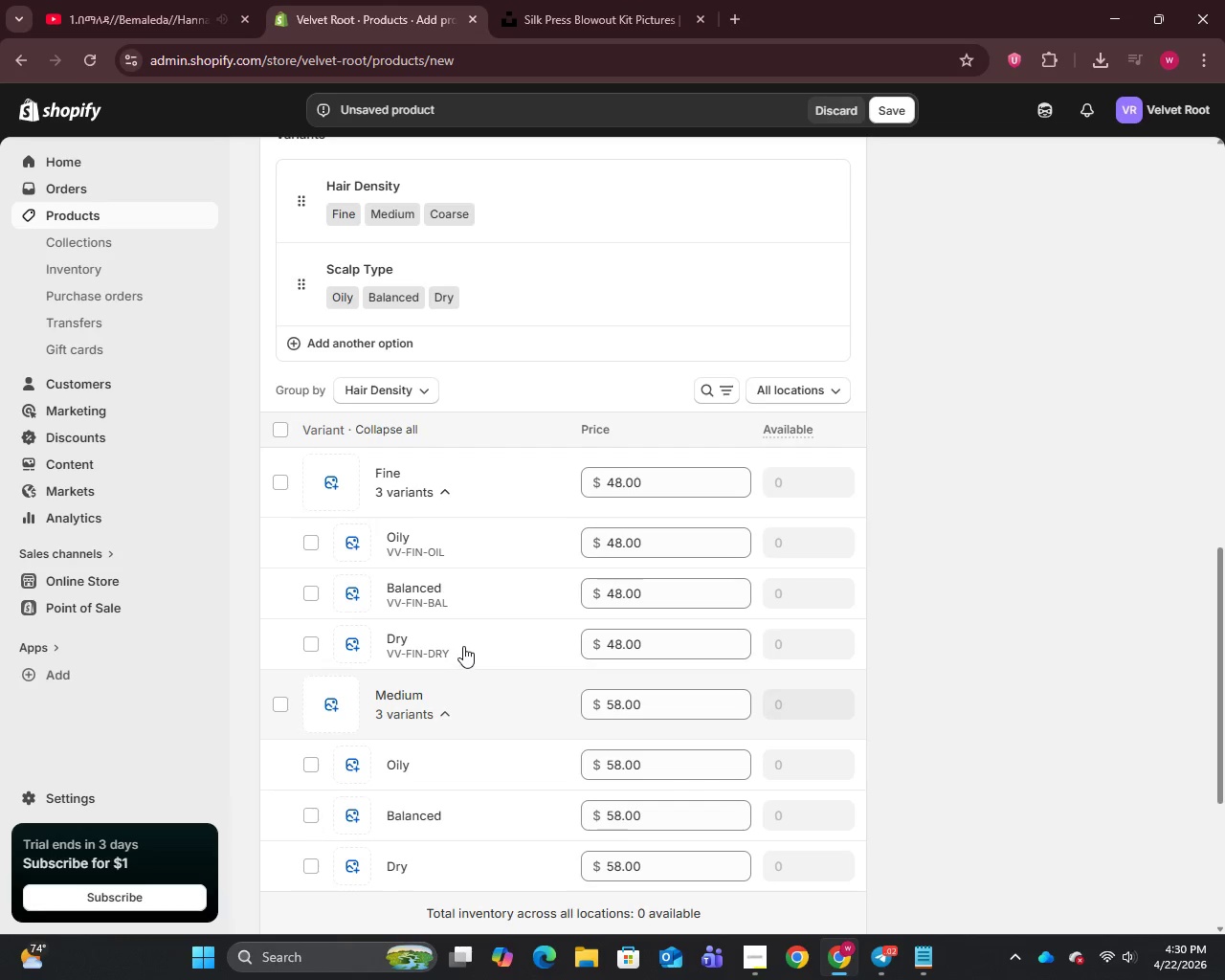 
scroll: coordinate [463, 646], scroll_direction: down, amount: 2.0
 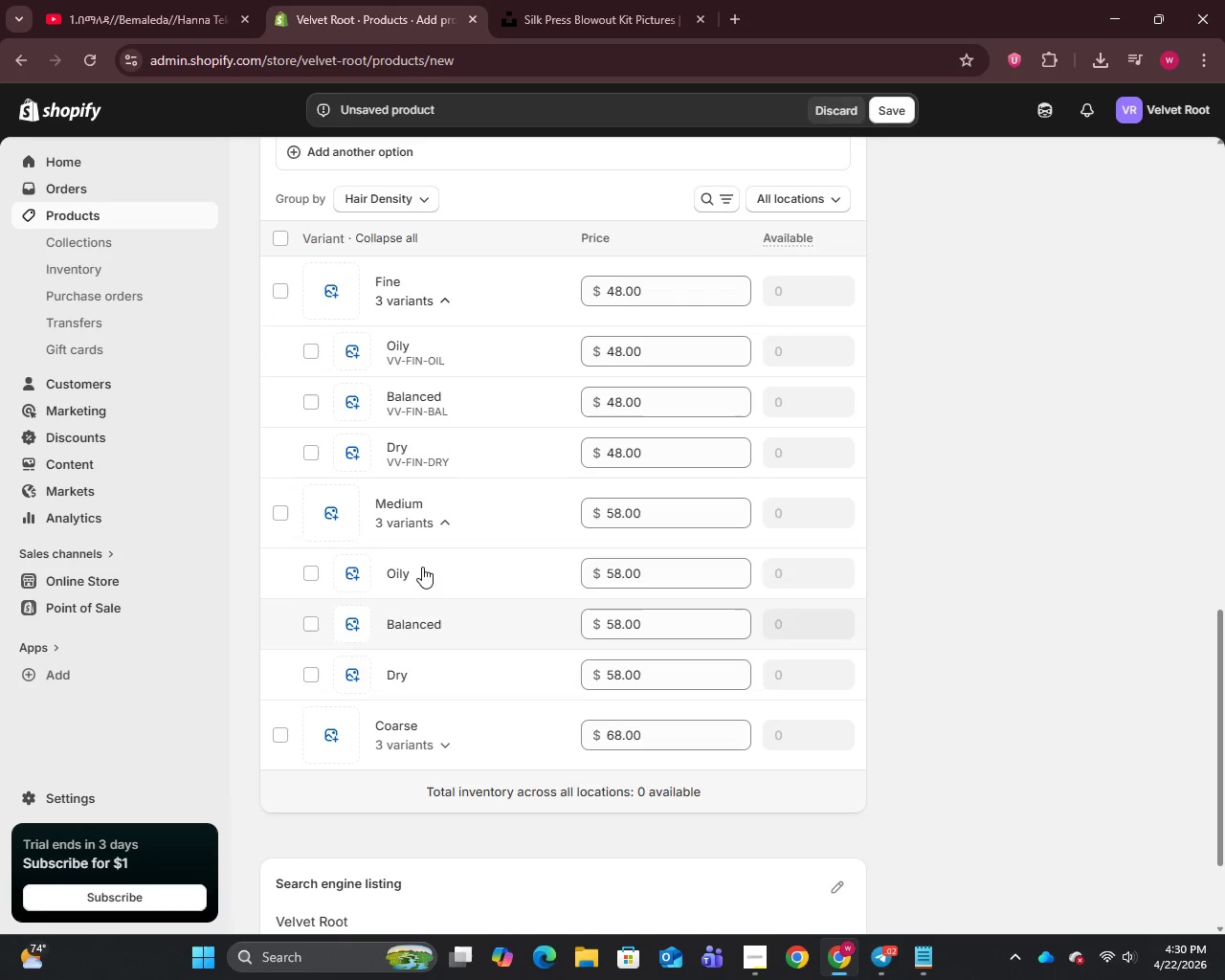 
left_click([422, 561])
 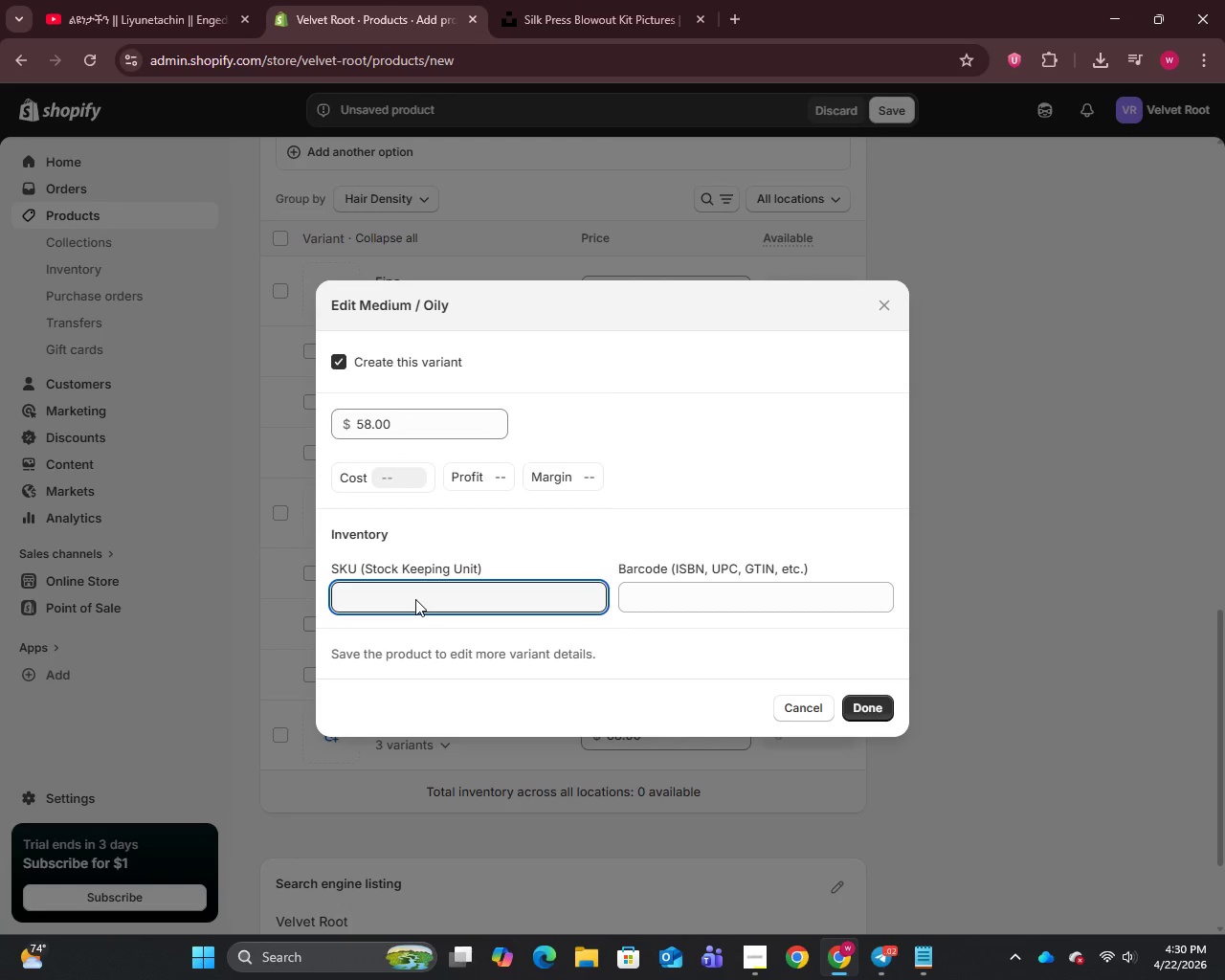 
type(VV-MD-OIL)
 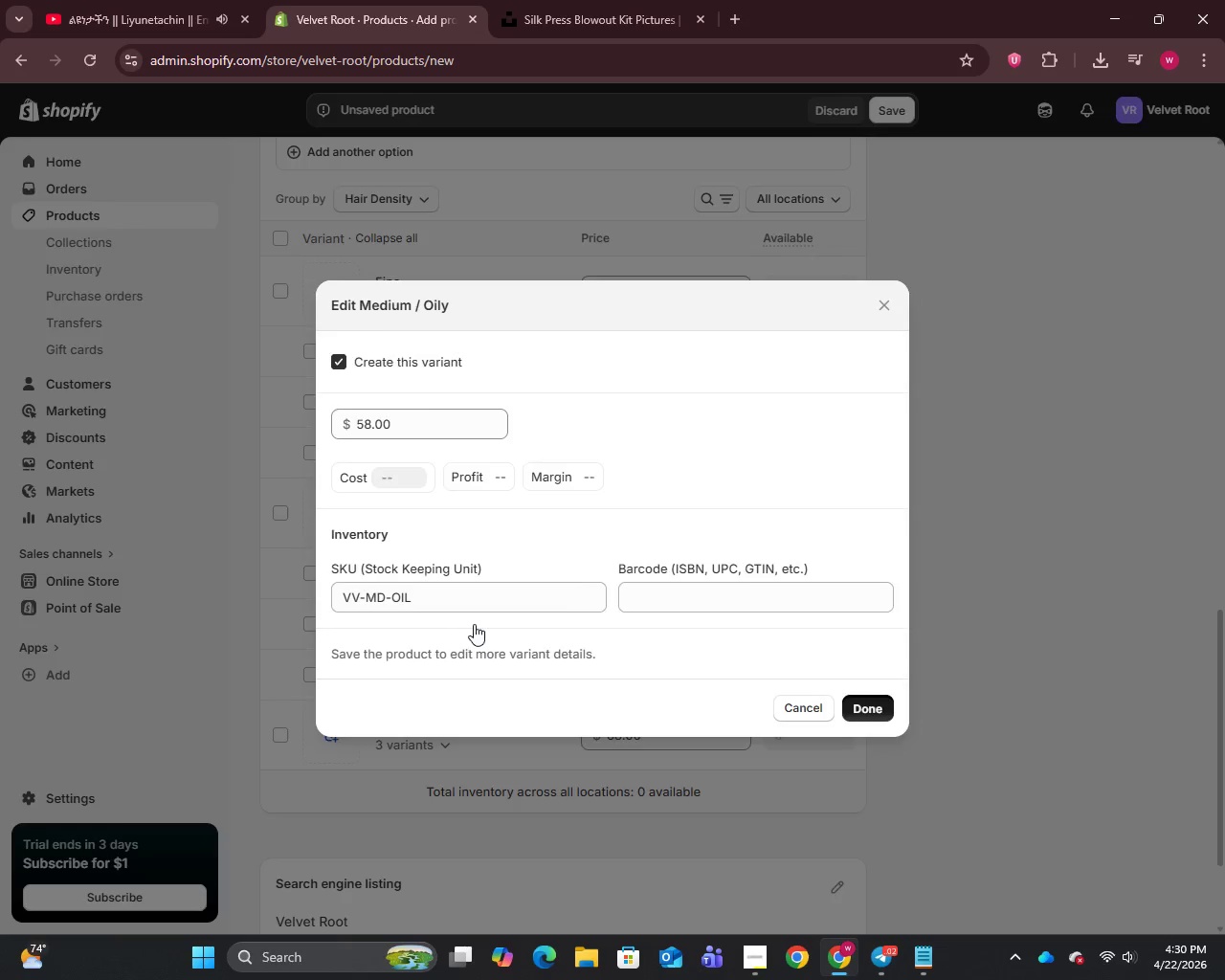 
left_click([417, 626])
 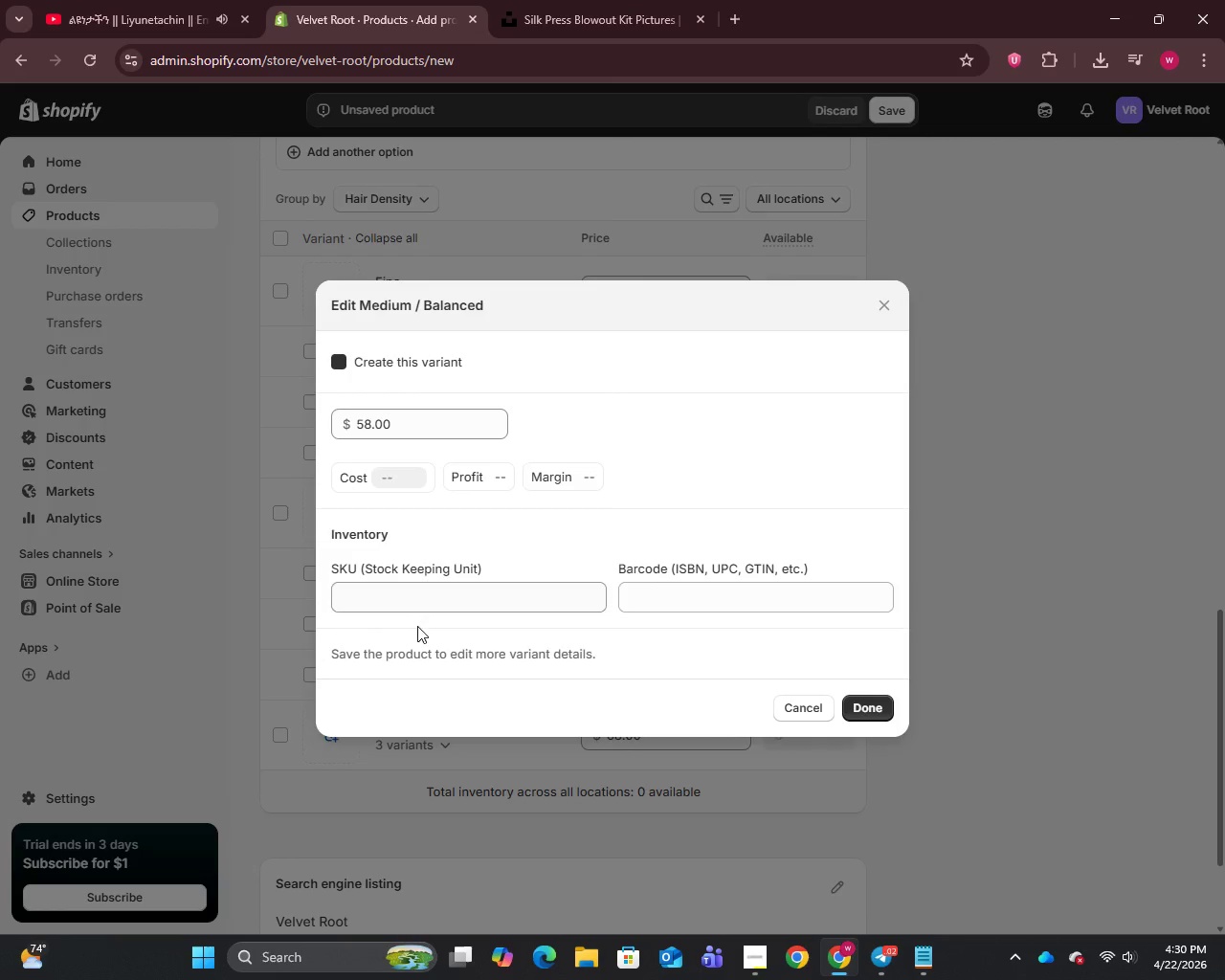 
left_click([425, 599])
 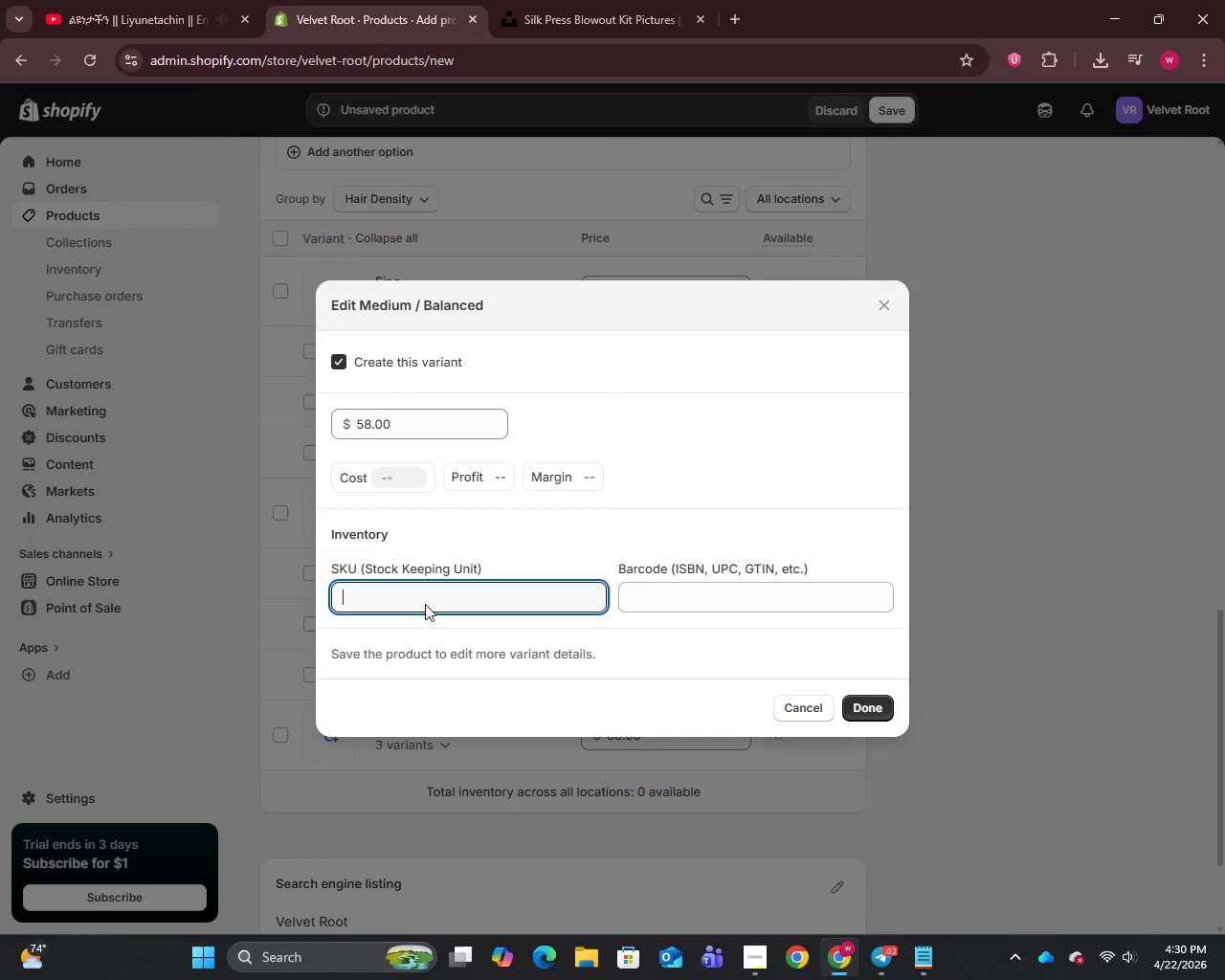 
type(VV-MD-BAL)
 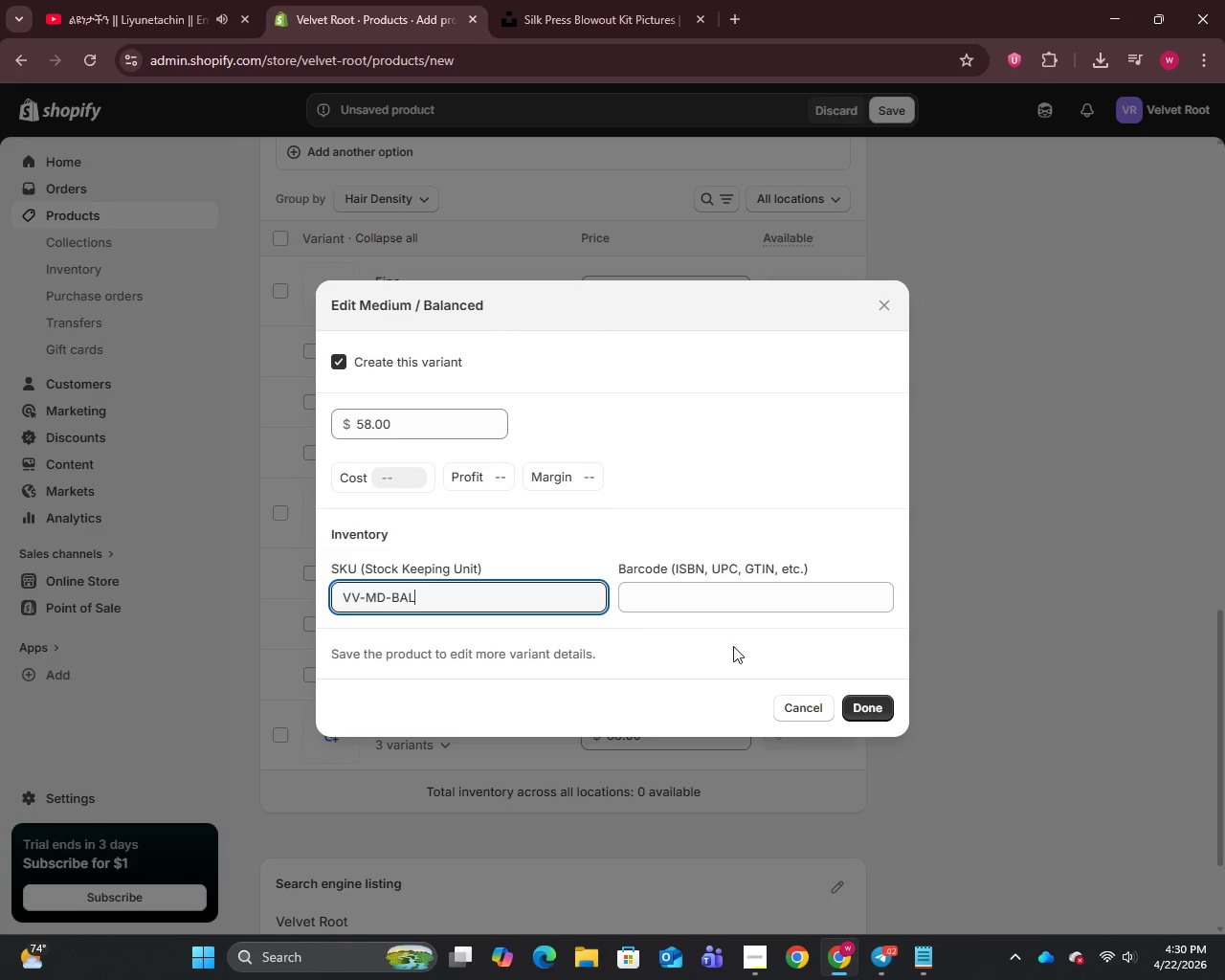 
left_click([865, 708])
 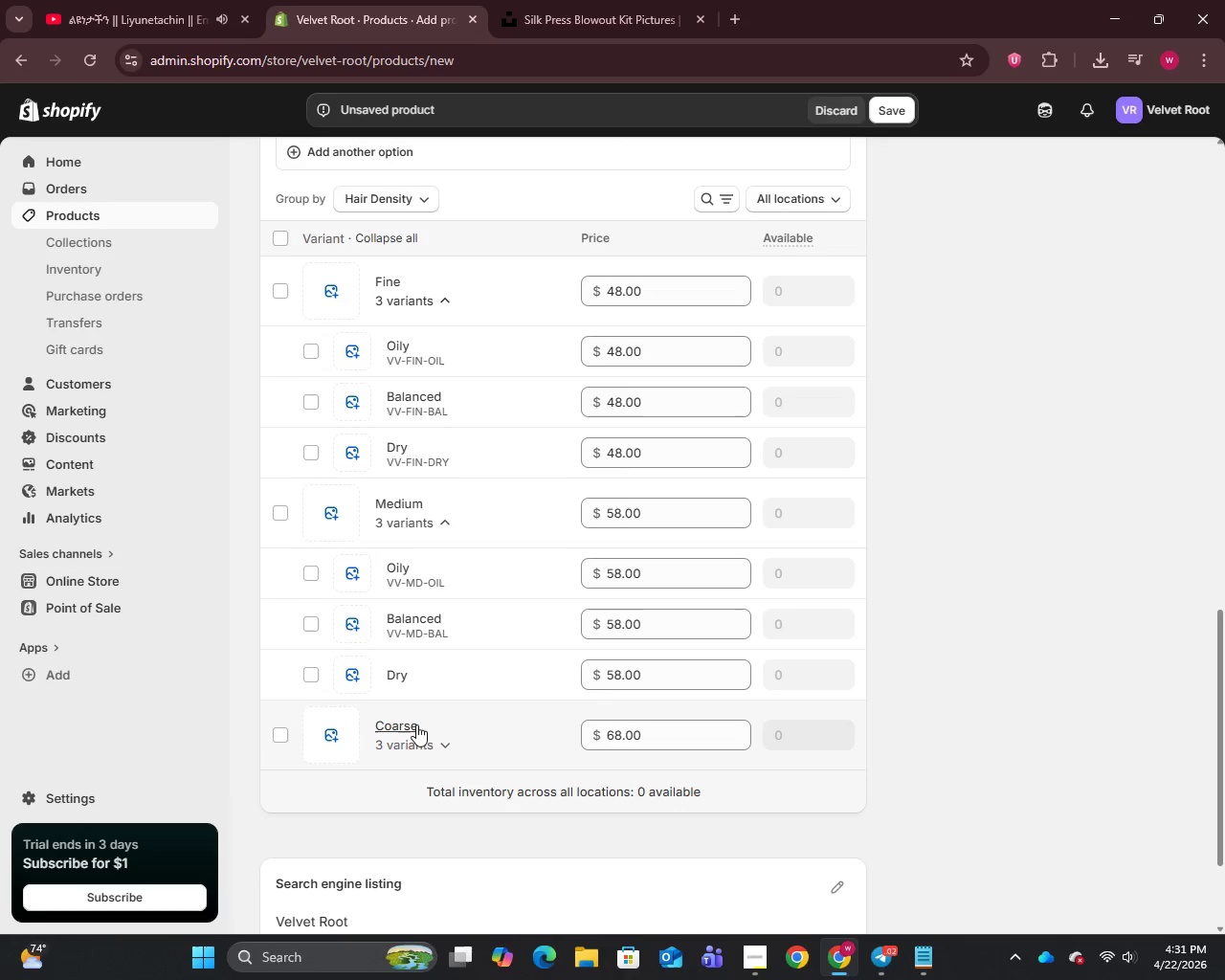 
left_click([431, 683])
 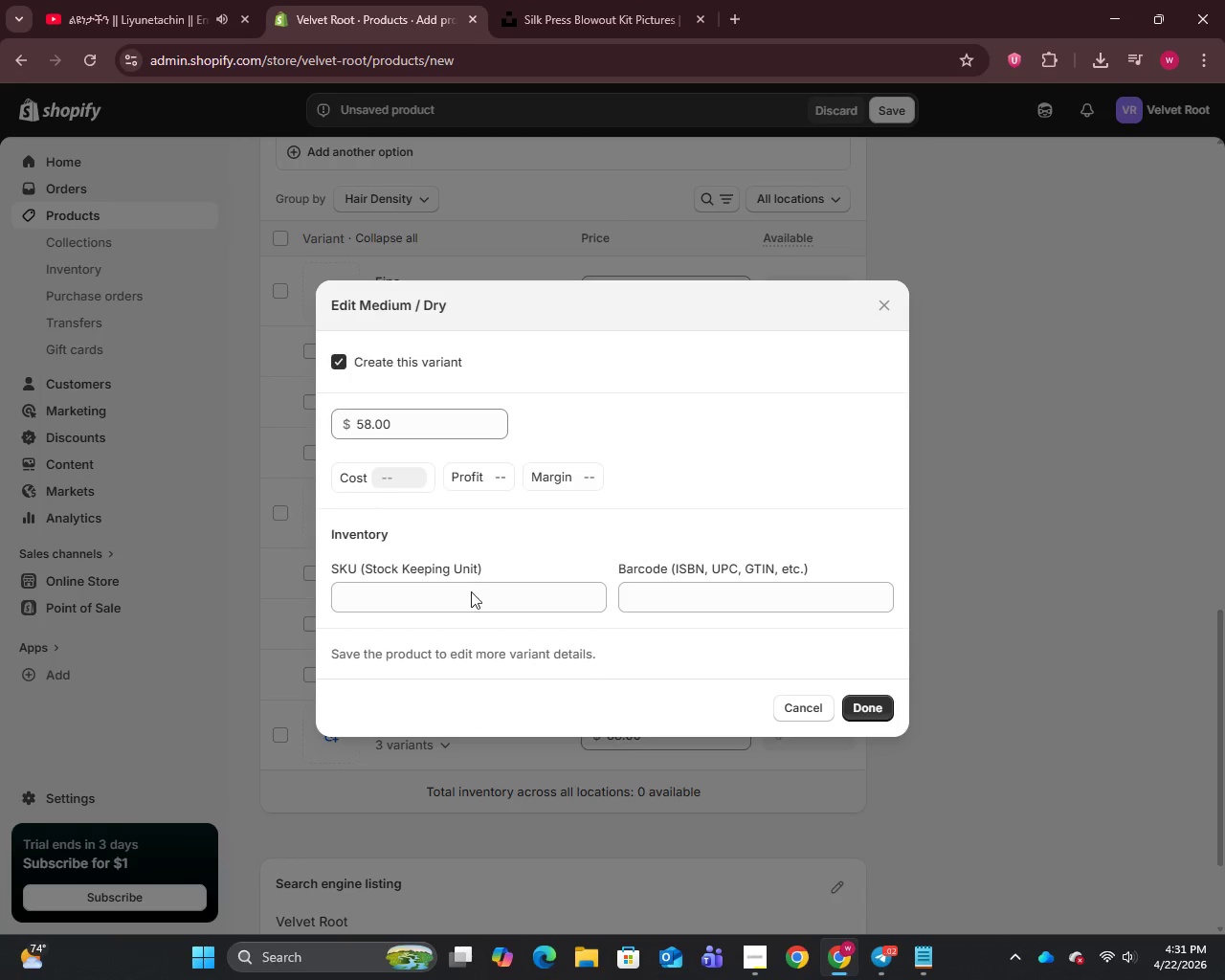 
left_click([472, 589])
 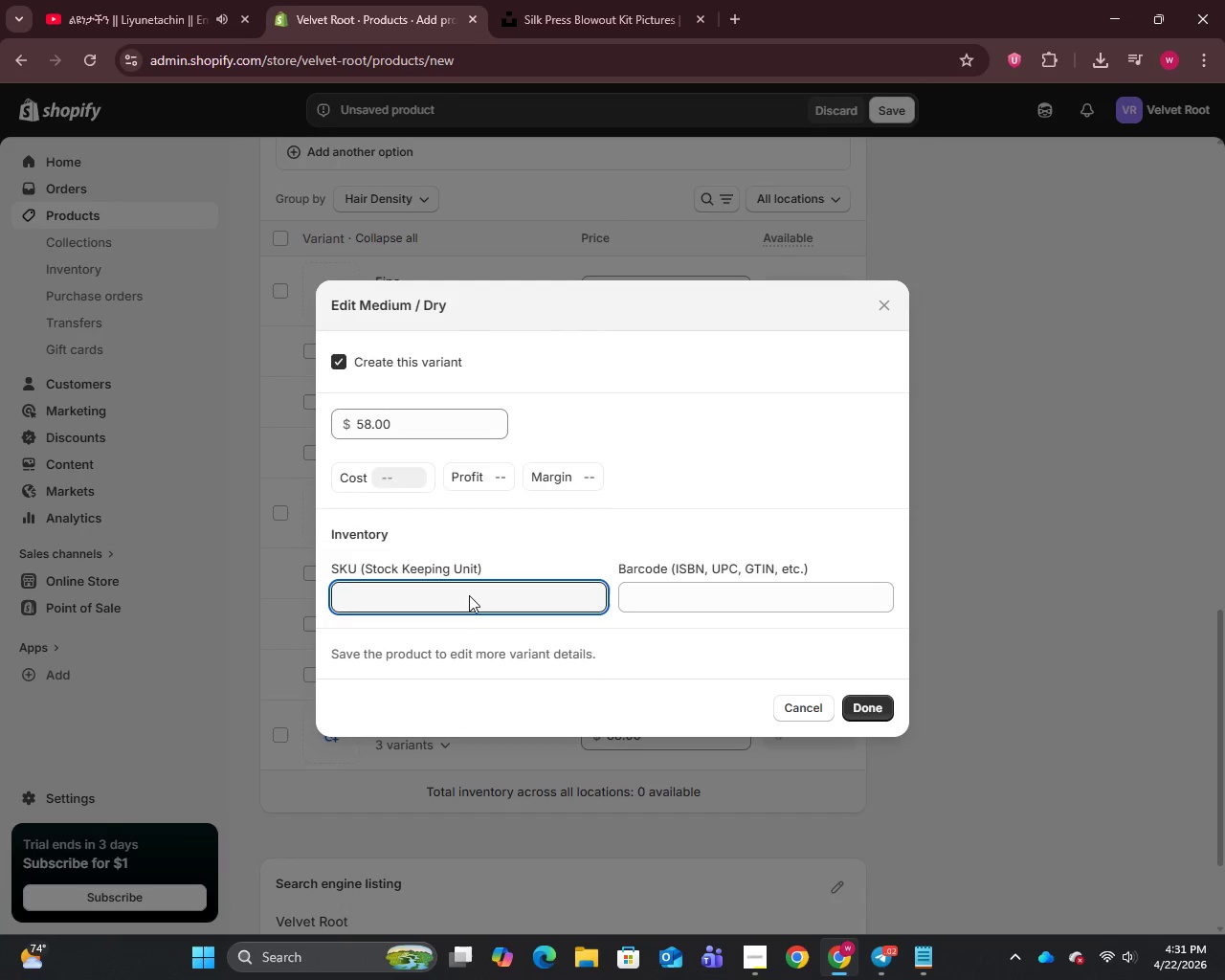 
type(VV-MD-DRY)
 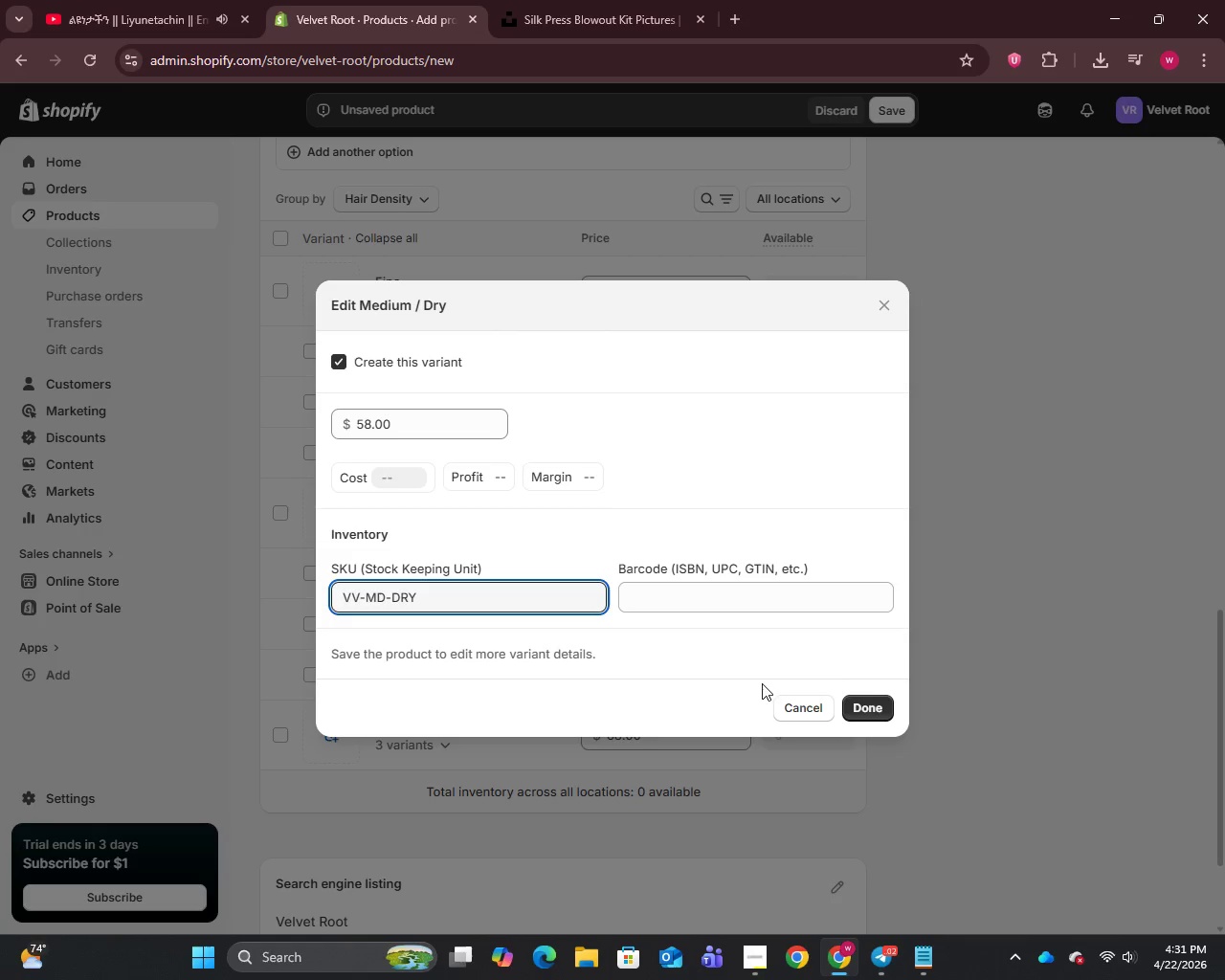 
left_click([875, 698])
 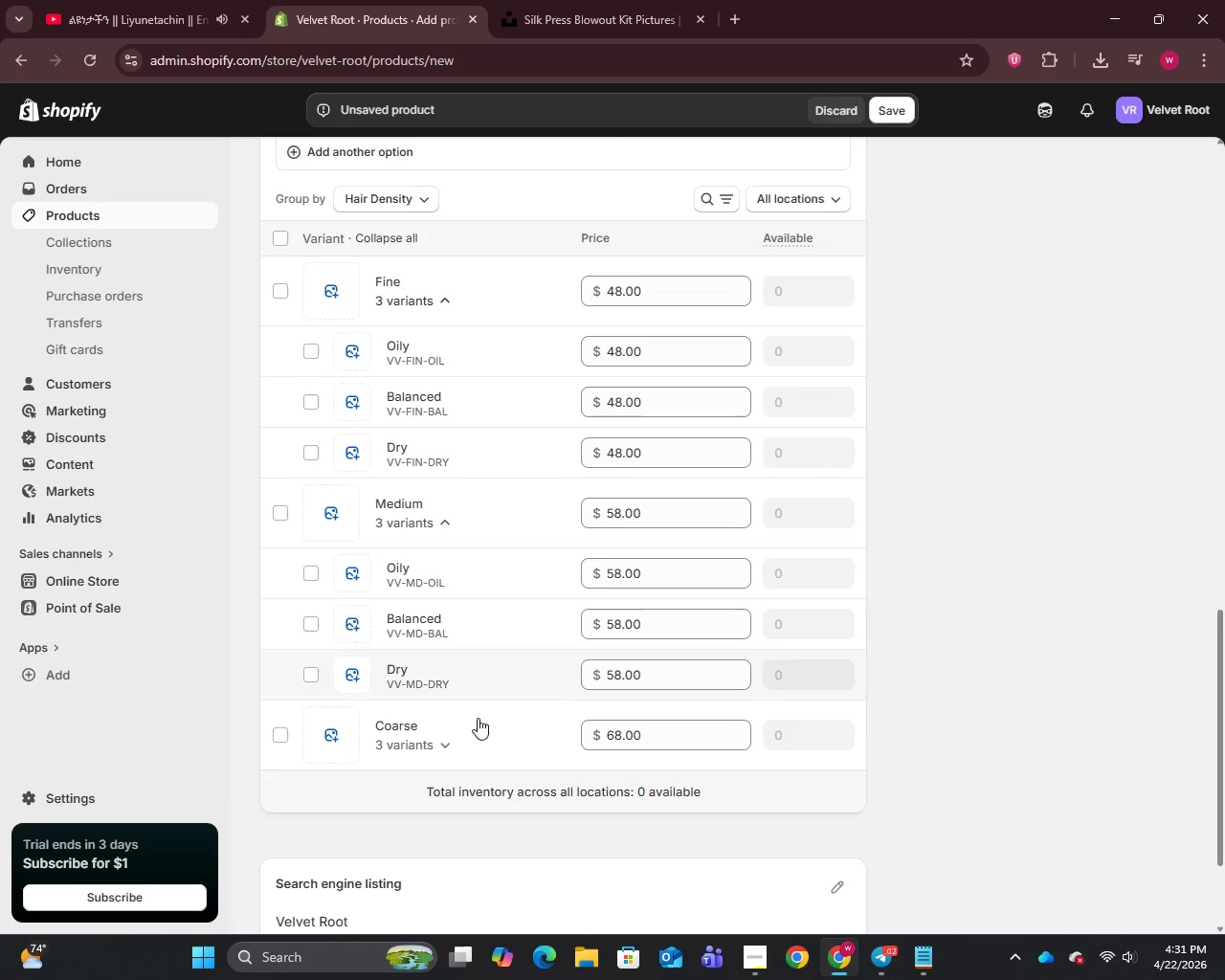 
left_click([462, 730])
 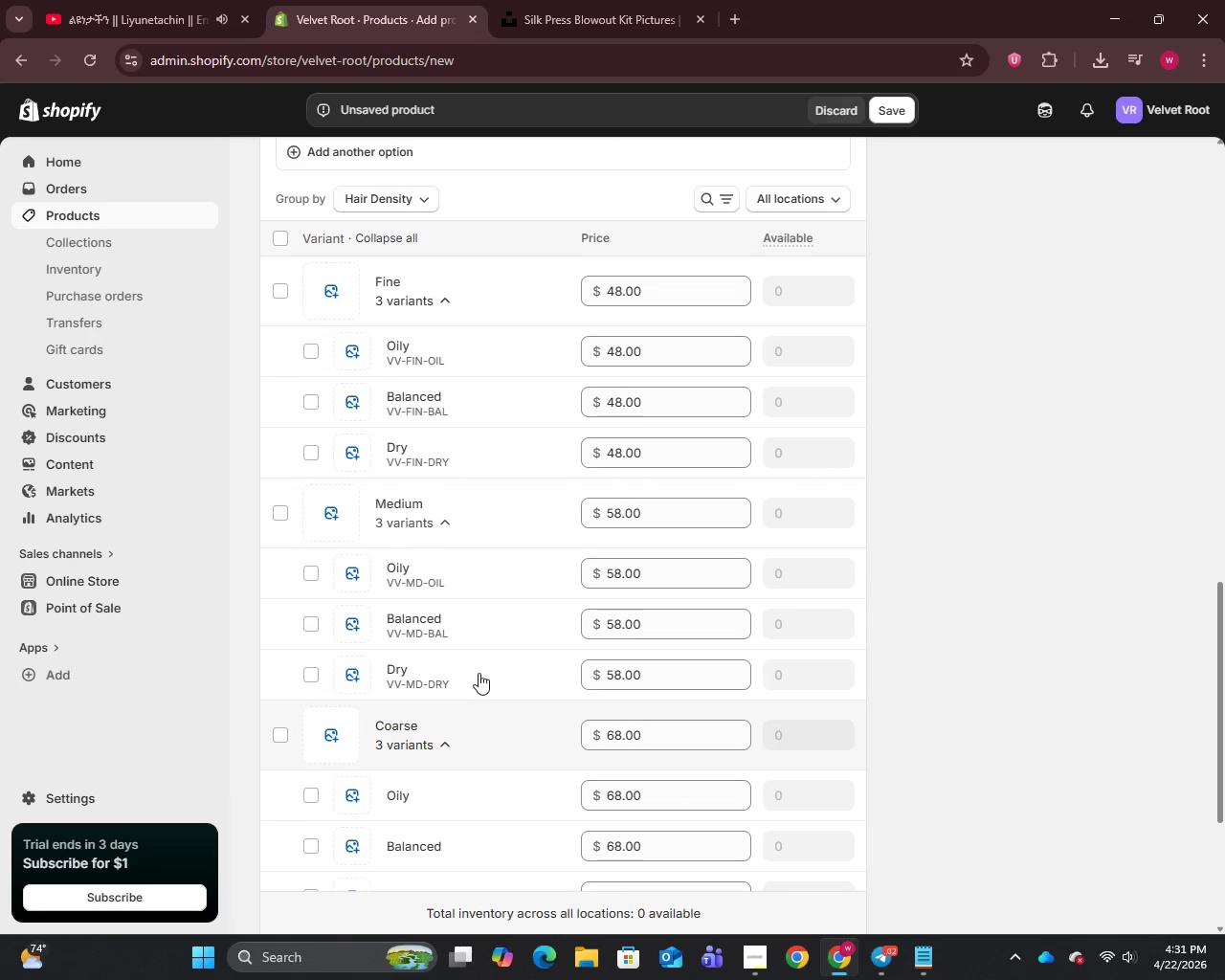 
scroll: coordinate [479, 673], scroll_direction: down, amount: 3.0
 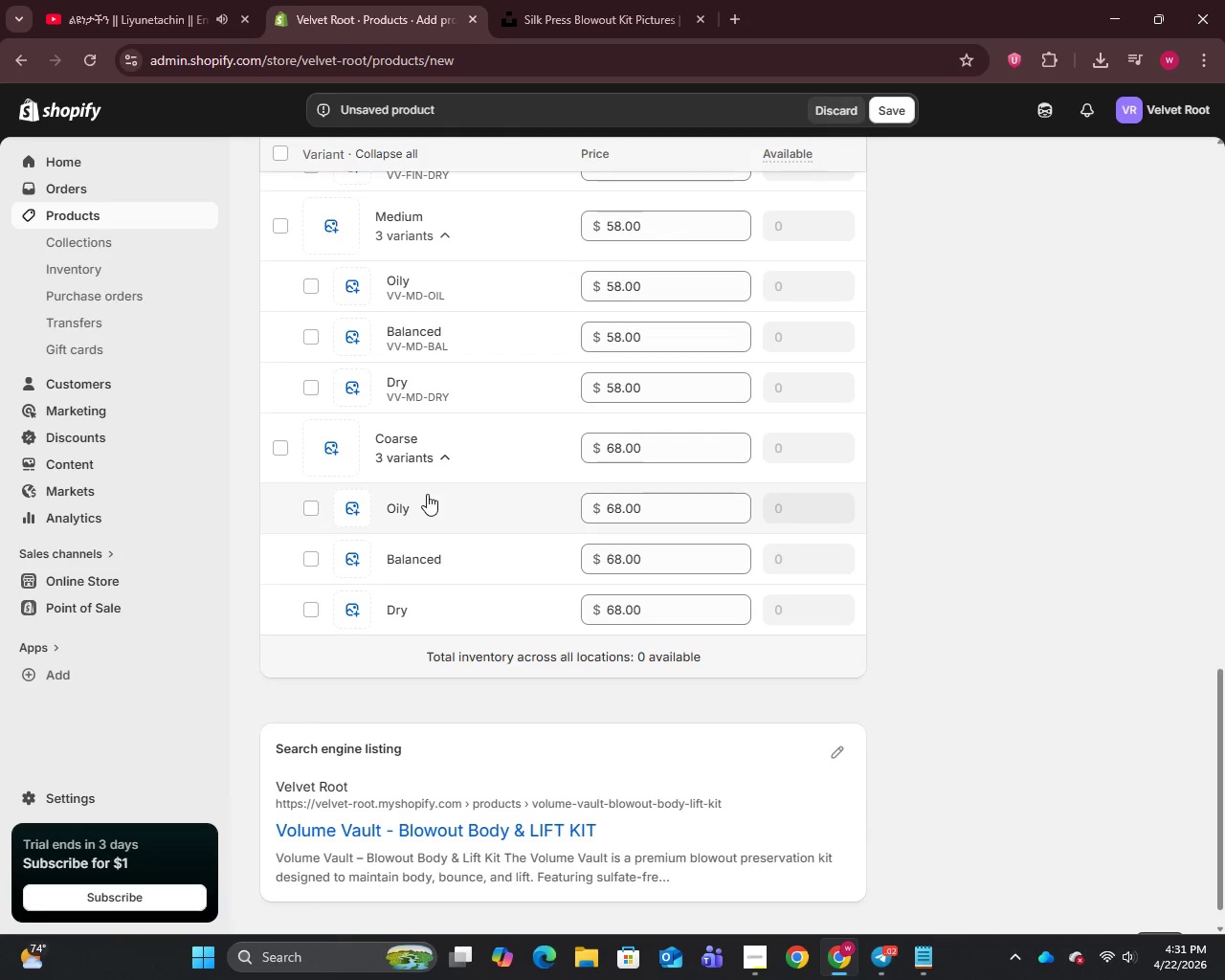 
left_click([417, 523])
 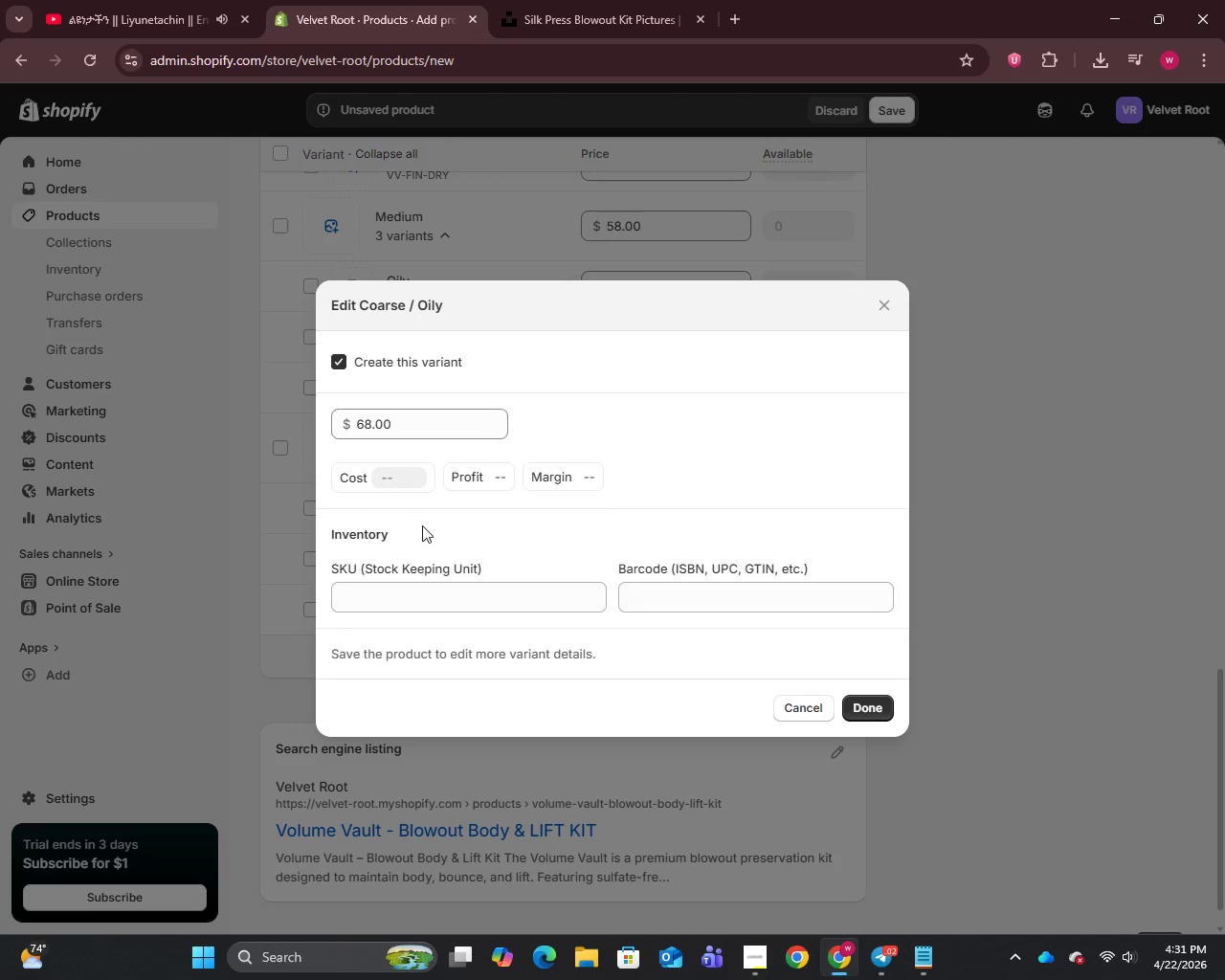 
wait(8.05)
 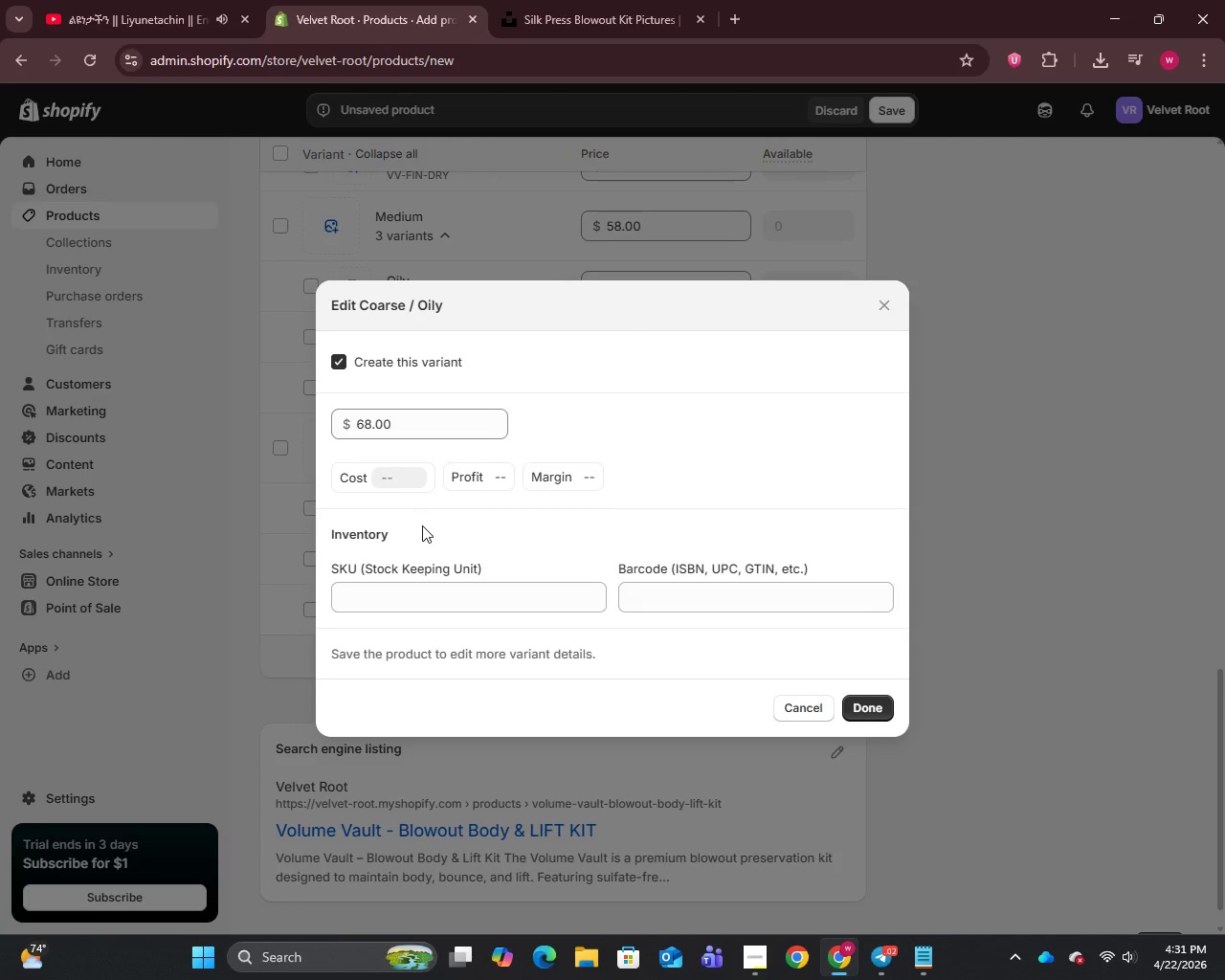 
left_click([417, 584])
 